 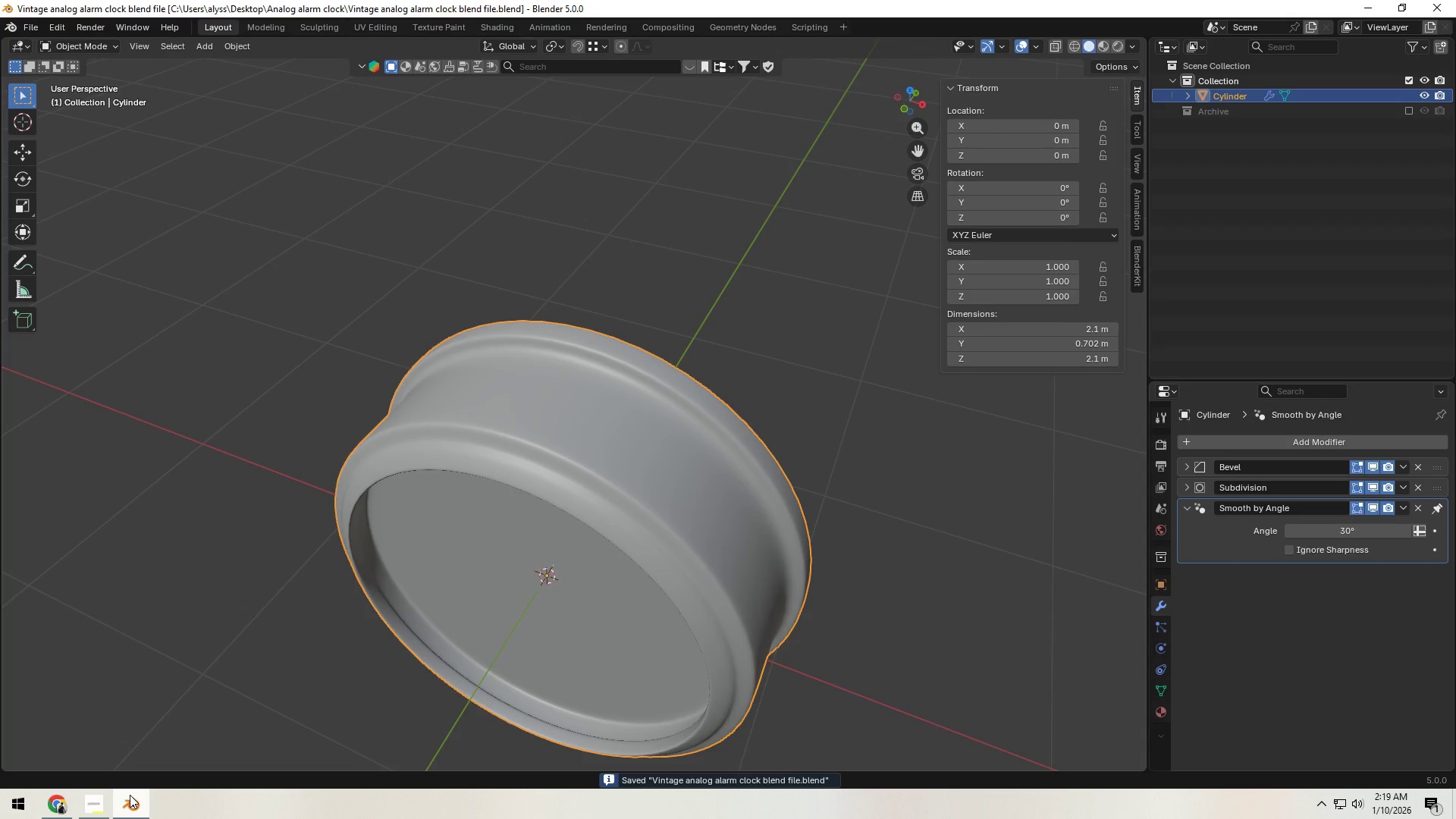 
left_click([597, 469])
 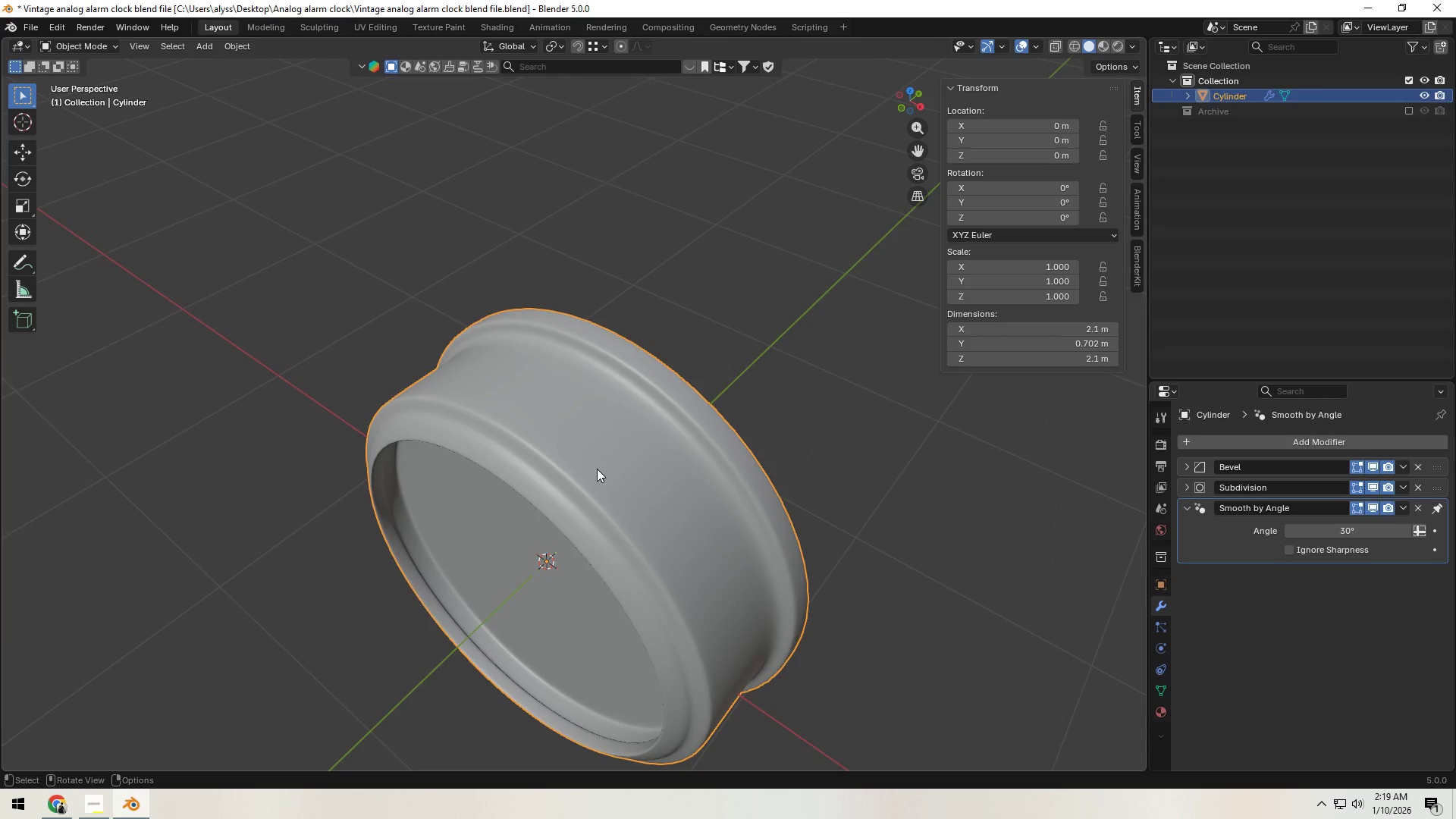 
key(Tab)
 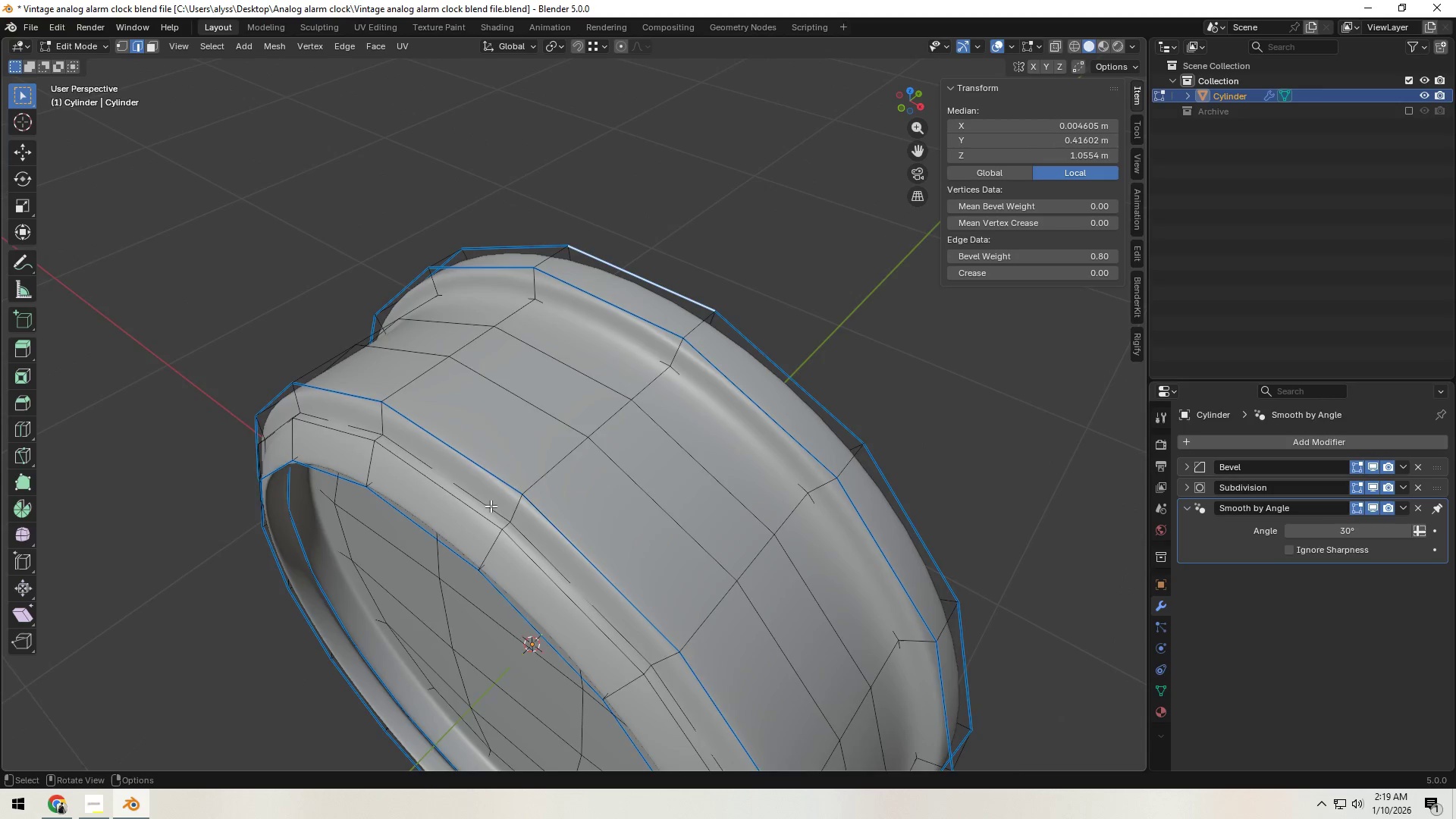 
scroll: coordinate [554, 510], scroll_direction: up, amount: 6.0
 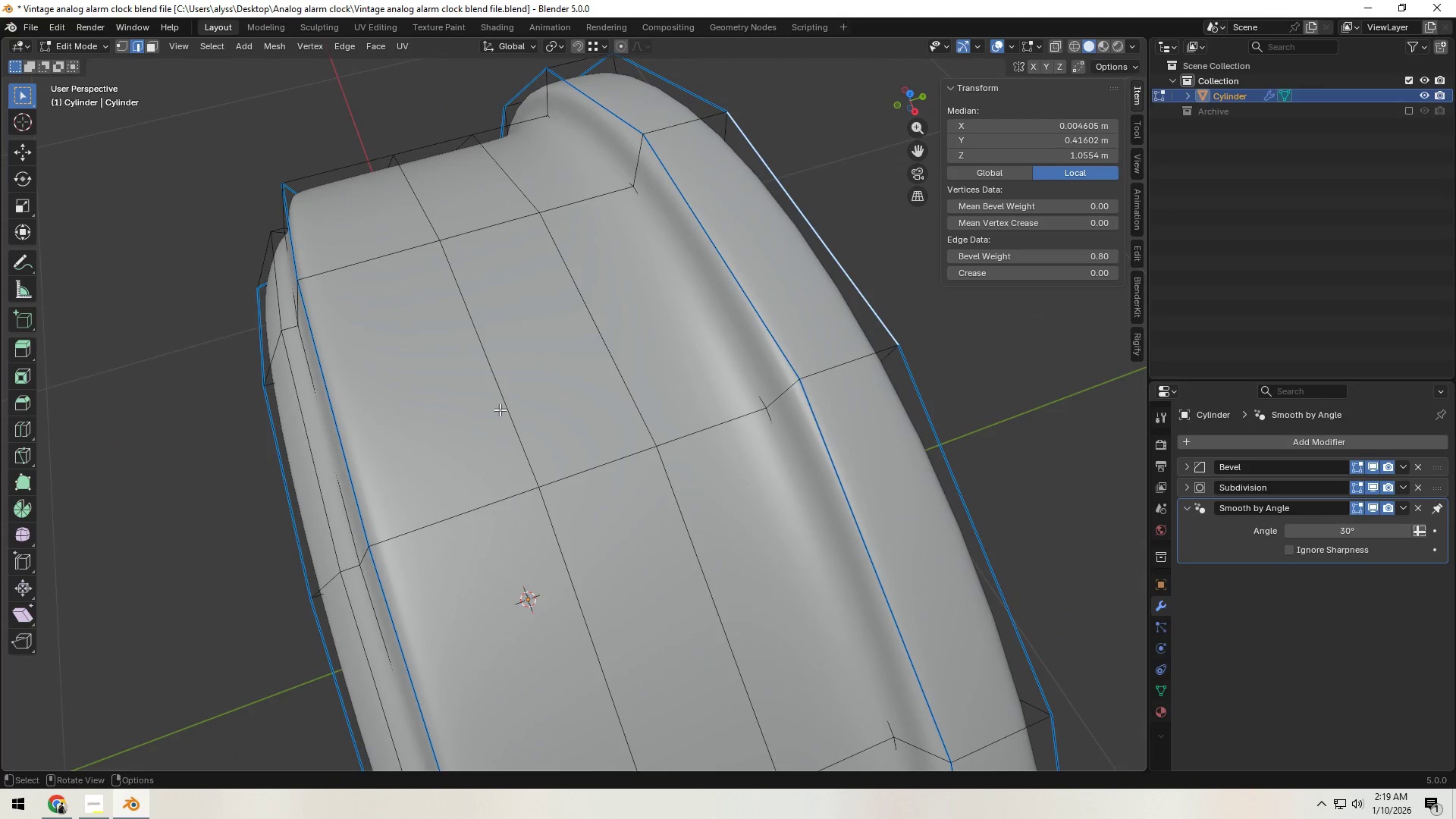 
left_click([505, 407])
 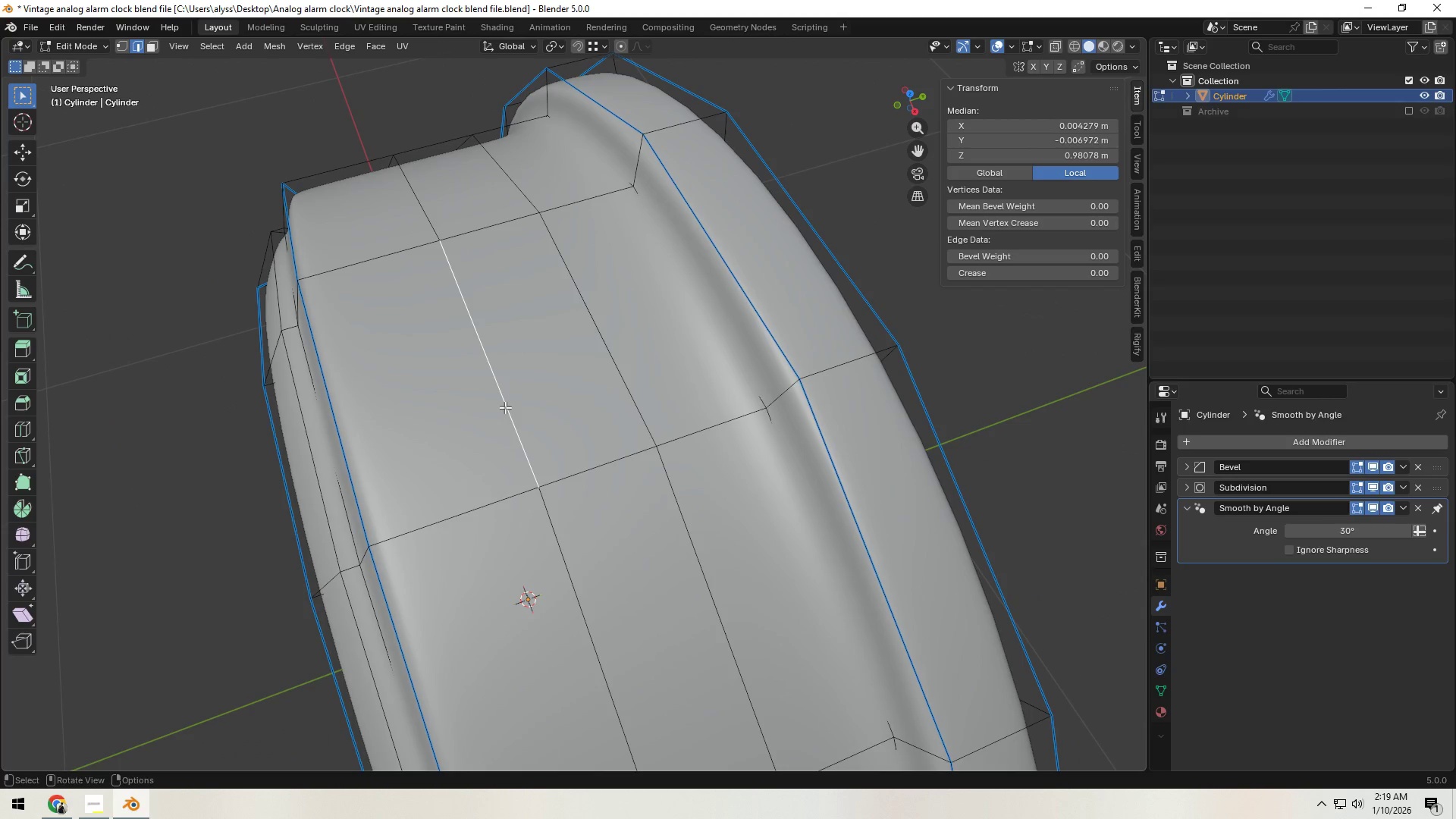 
hold_key(key=AltLeft, duration=0.44)
left_click([505, 407])
 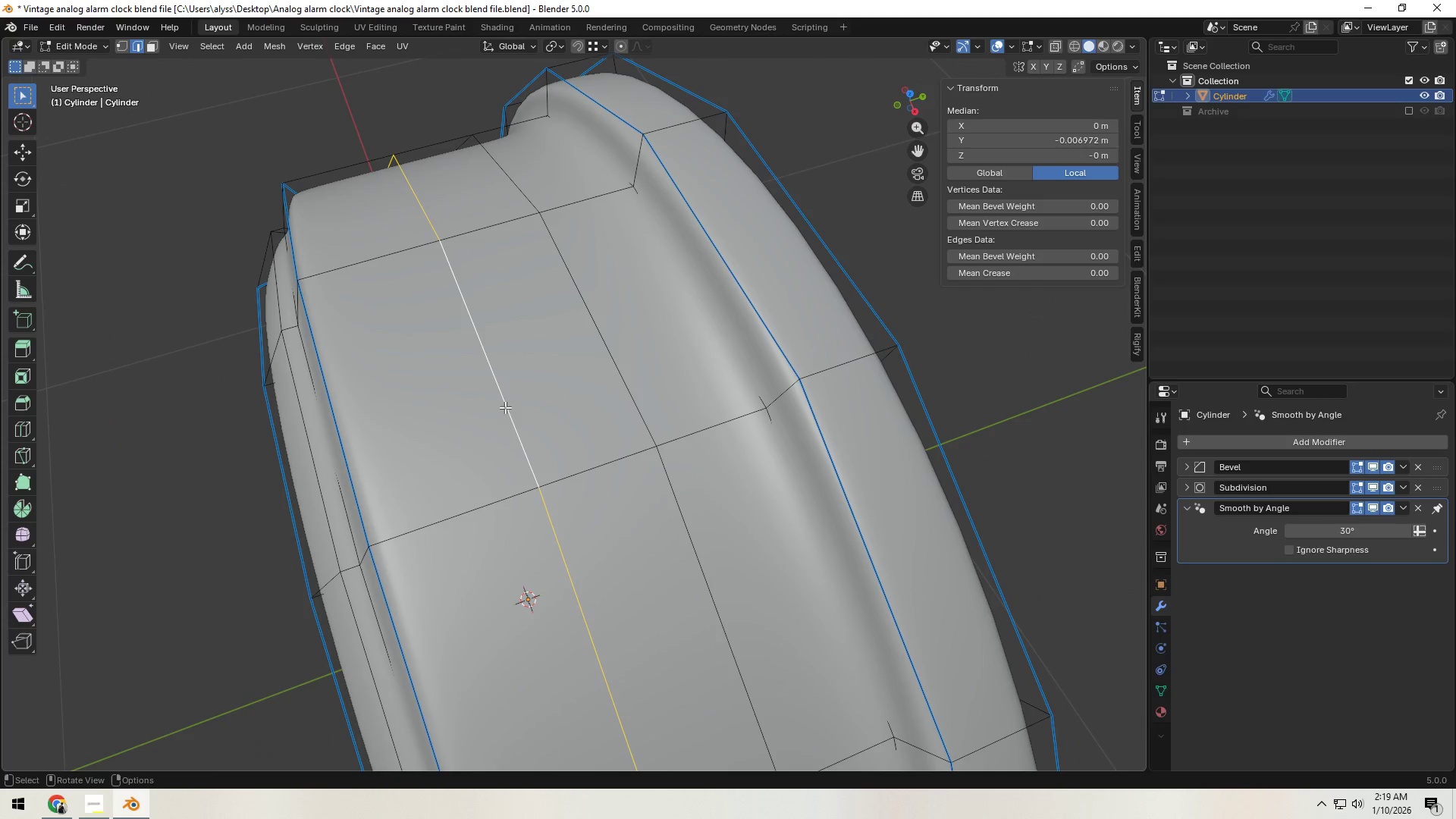 
type(gg)
 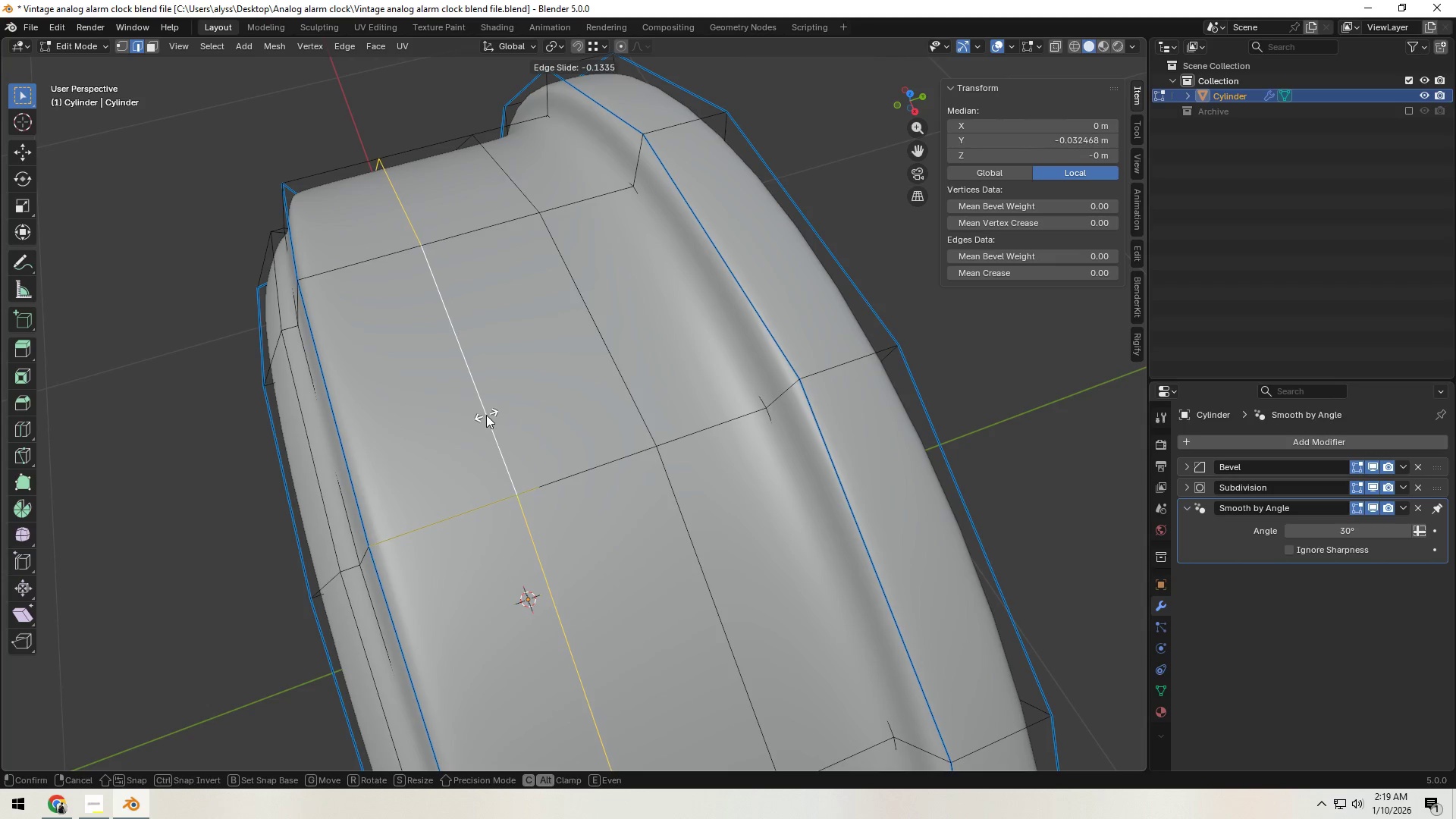 
left_click([486, 415])
 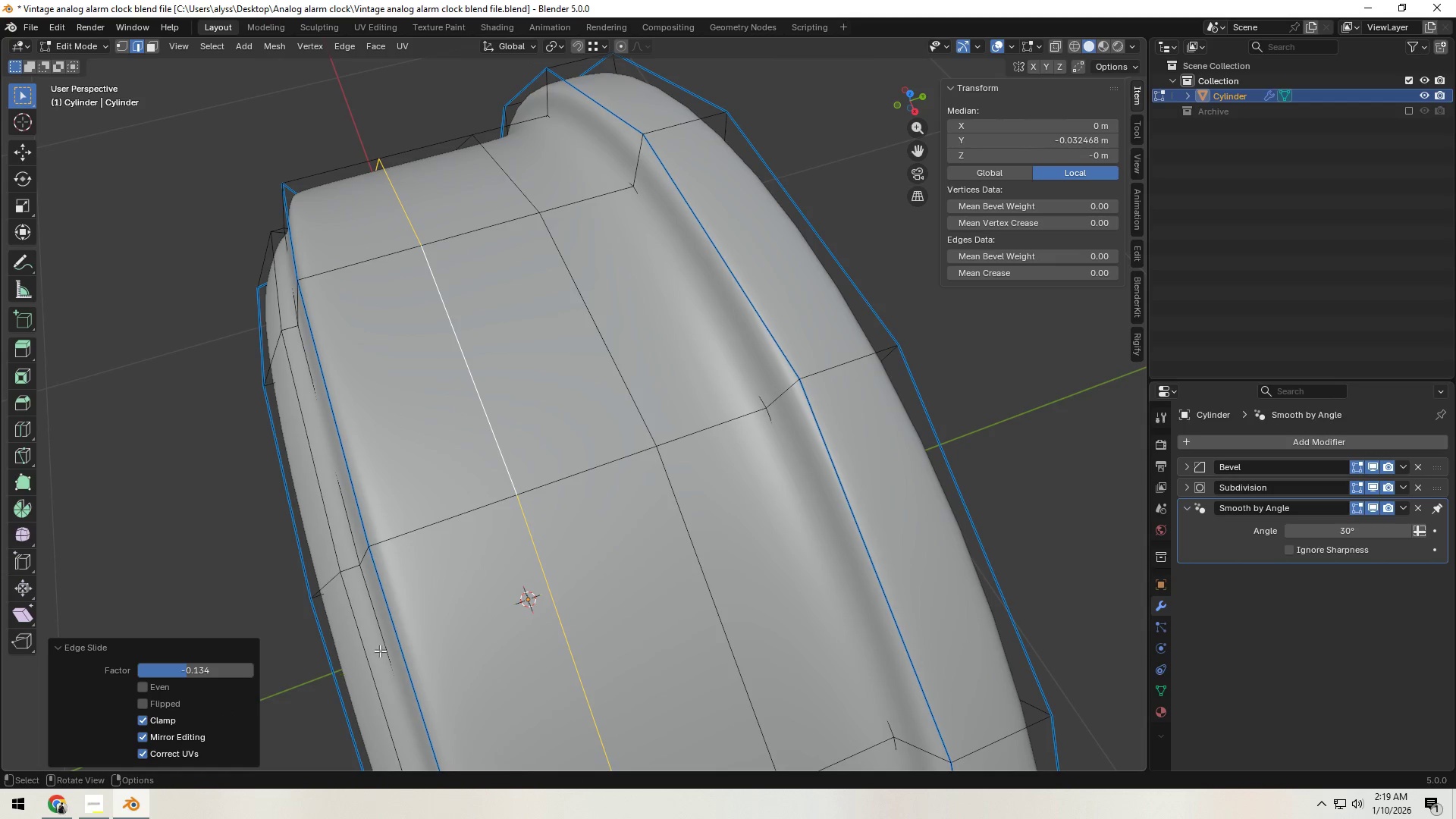 
left_click([558, 479])
 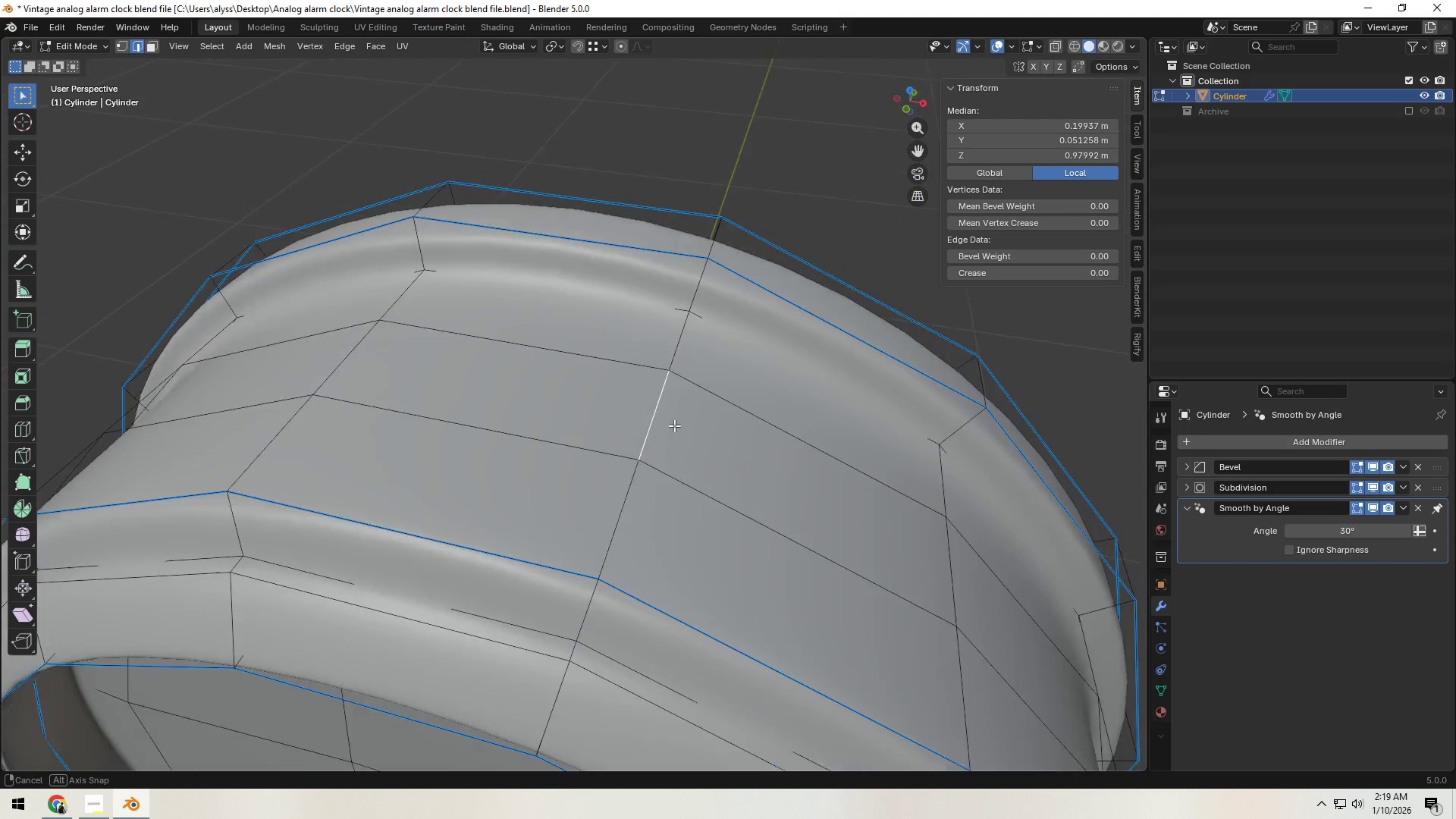 
key(Shift+ShiftLeft)
 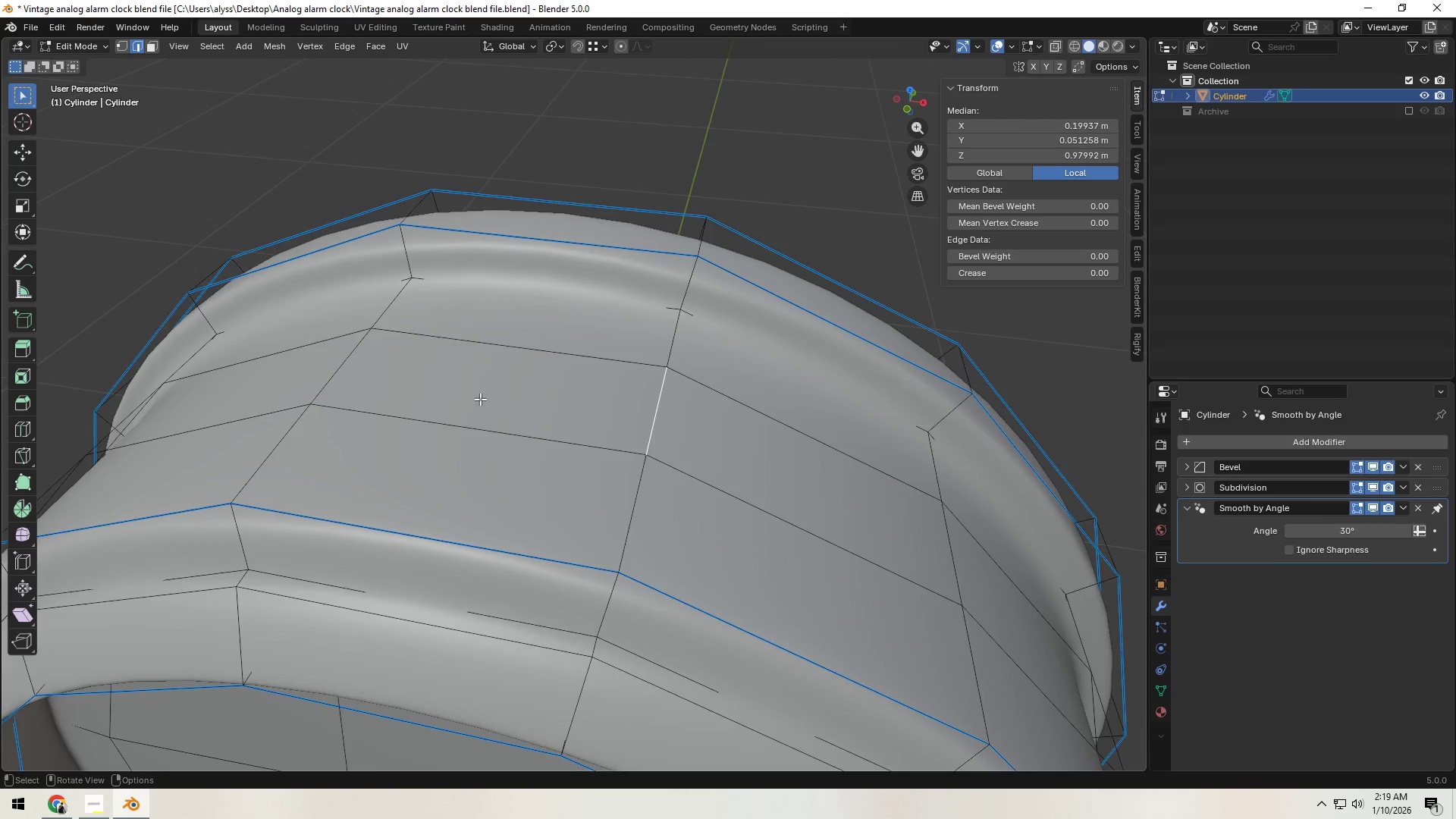 
key(Tab)
 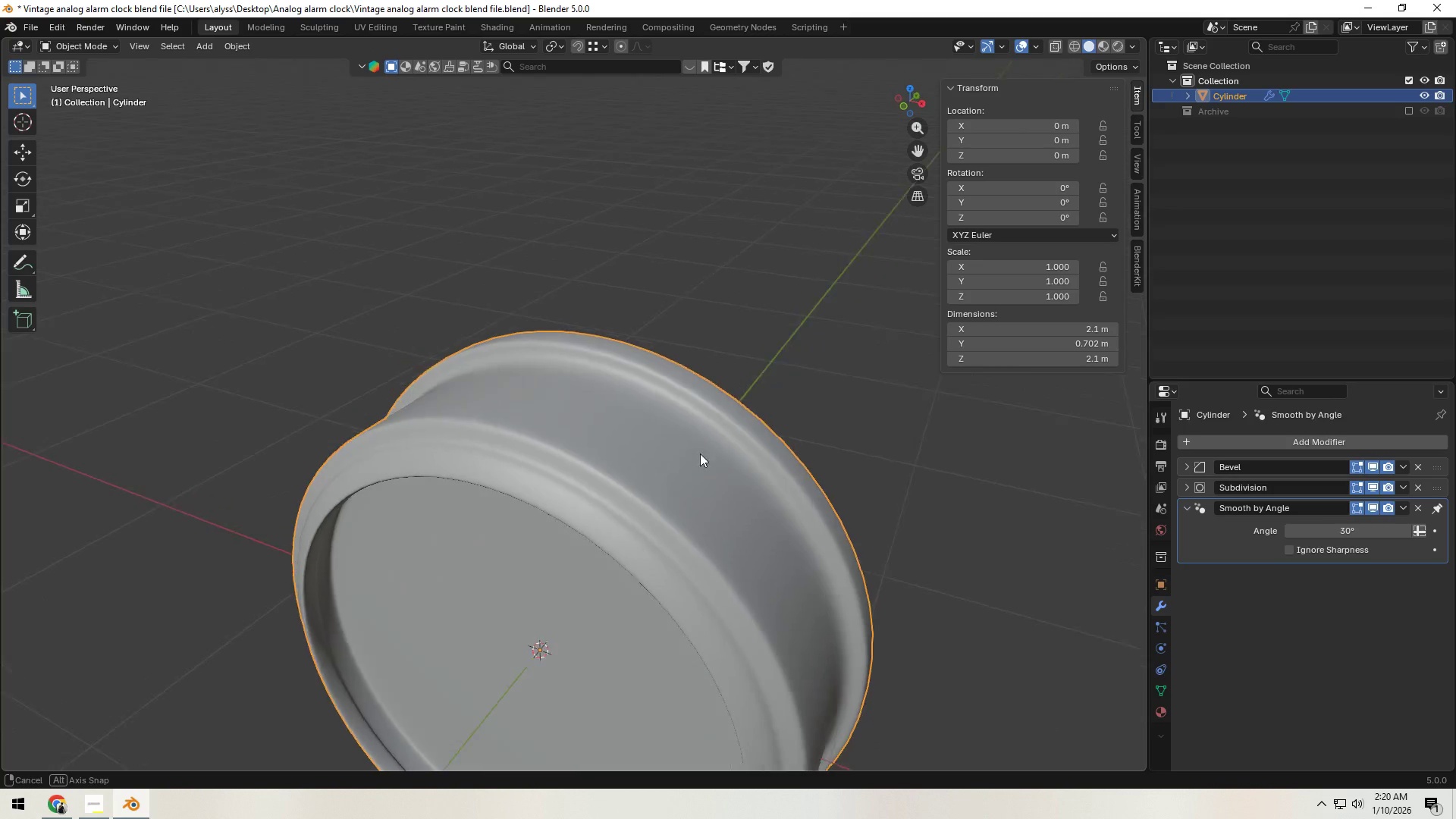 
scroll: coordinate [726, 457], scroll_direction: down, amount: 10.0
 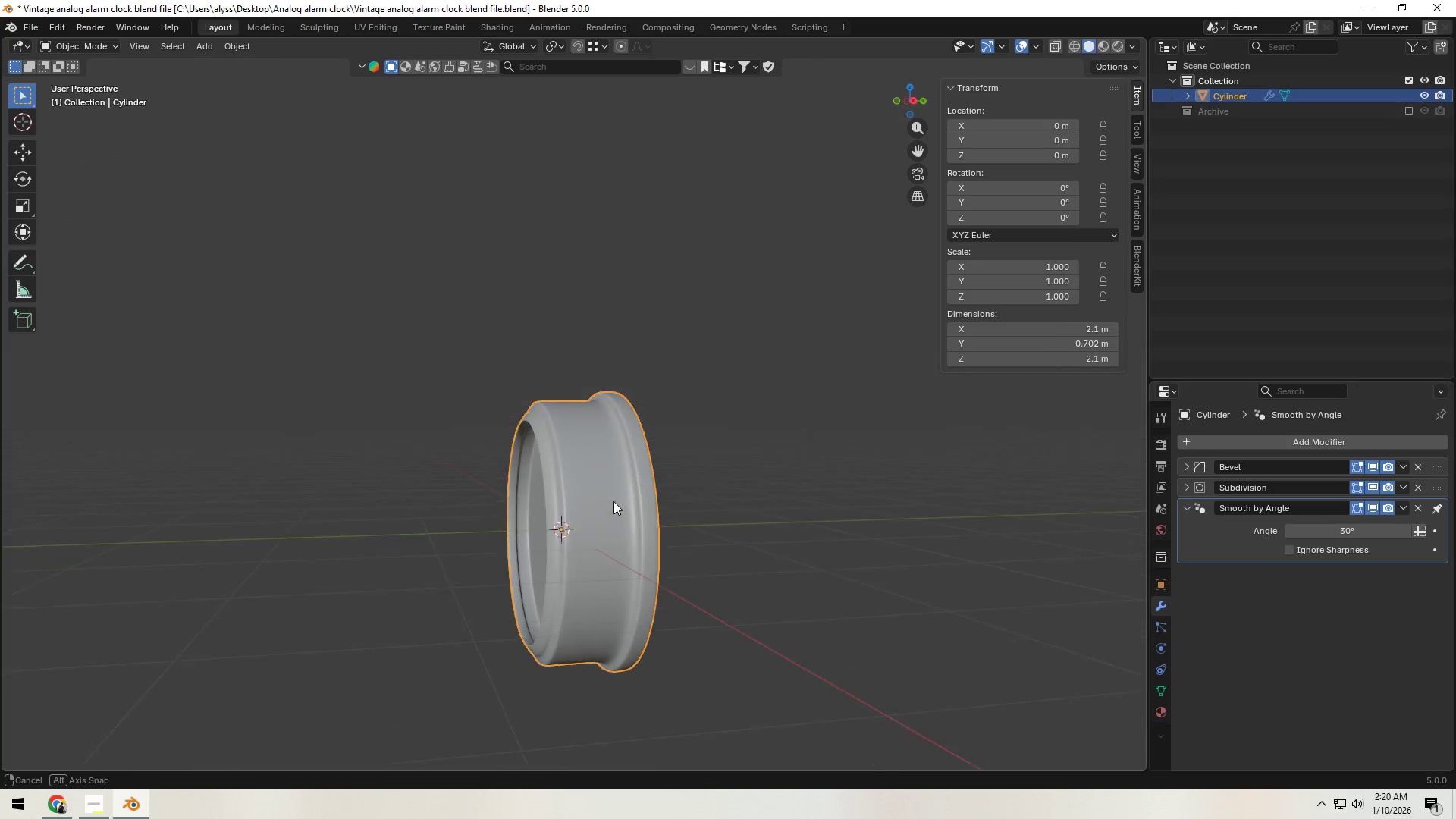 
hold_key(key=ShiftLeft, duration=0.36)
 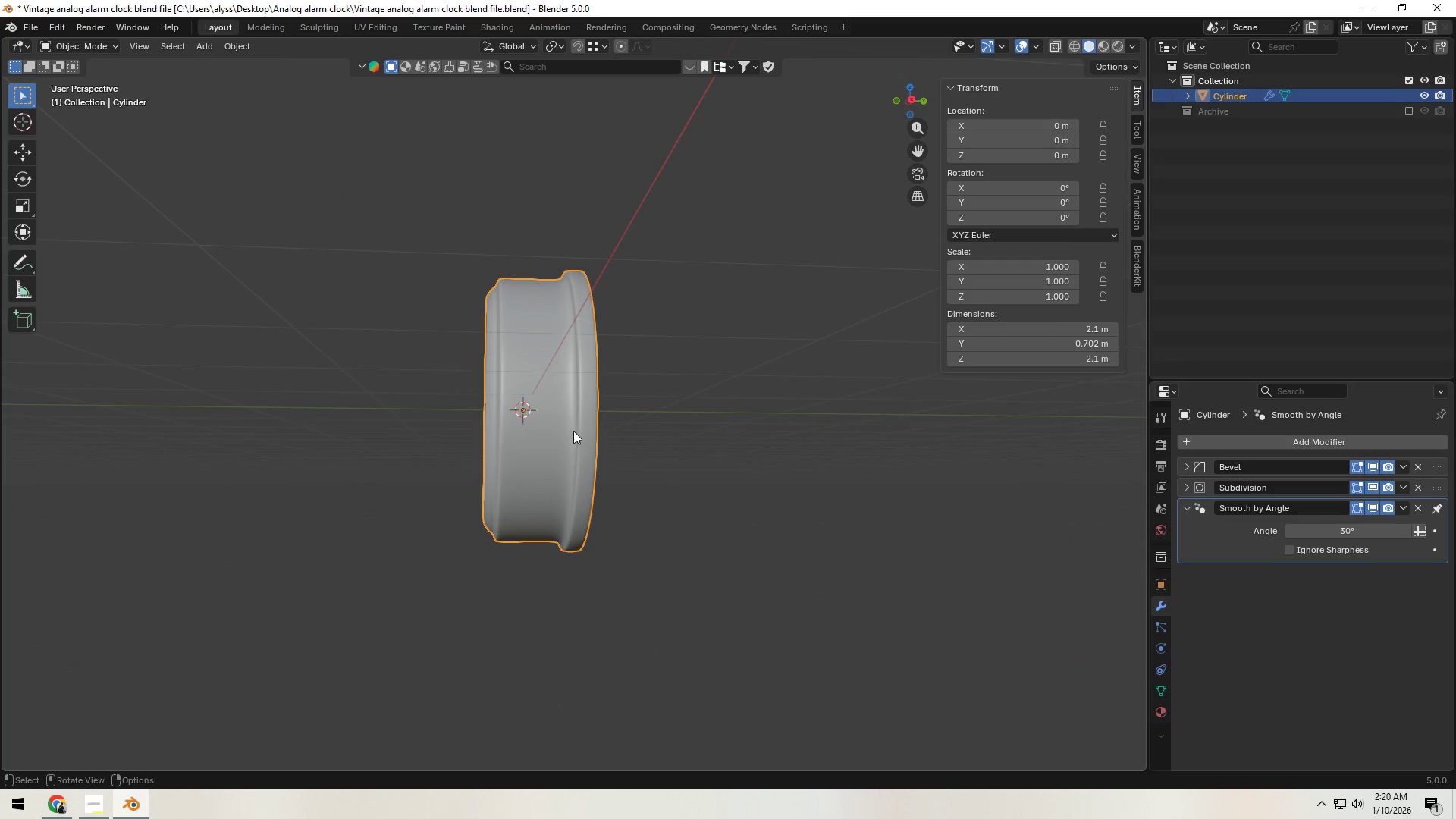 
key(Tab)
 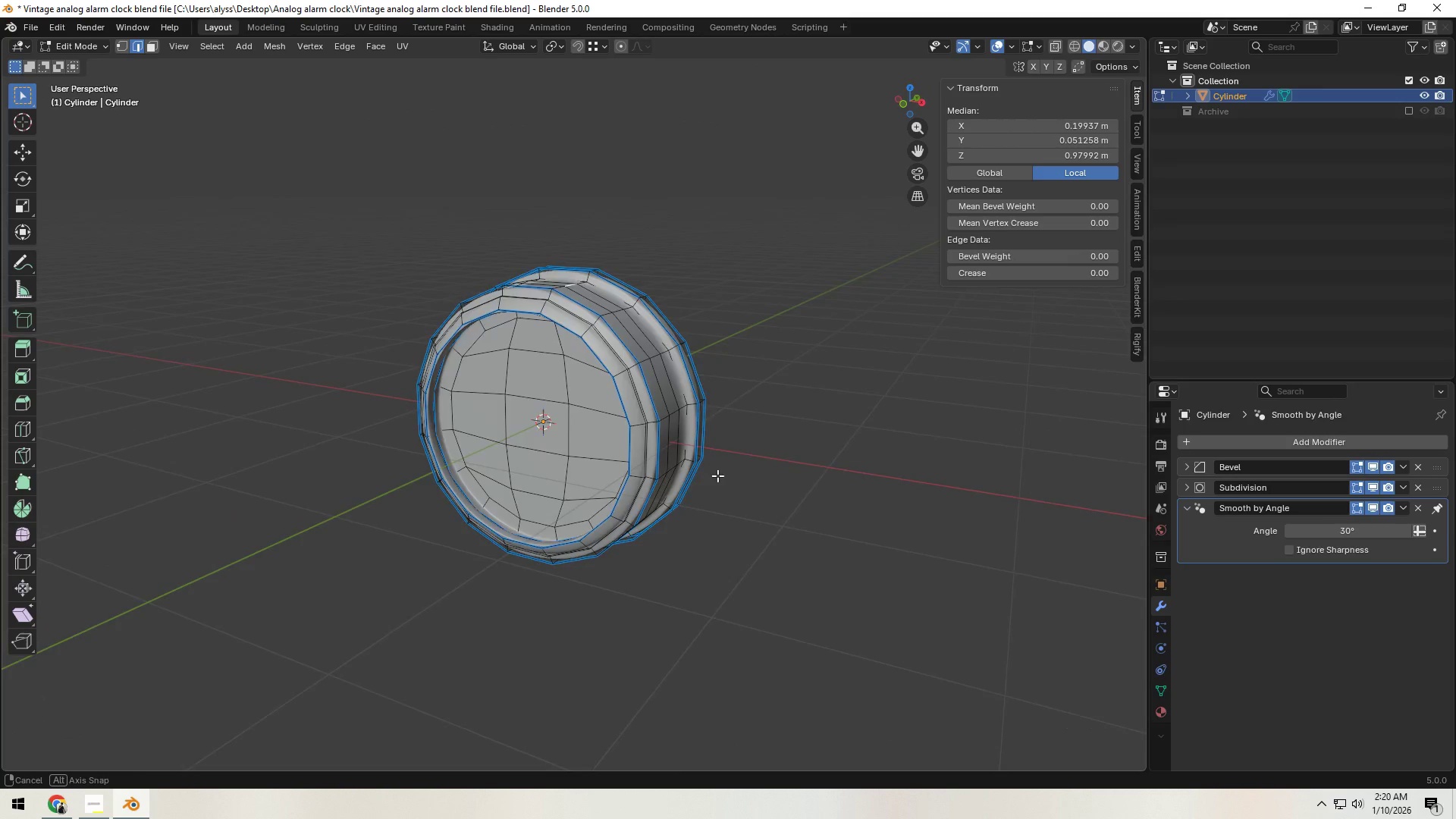 
scroll: coordinate [456, 488], scroll_direction: up, amount: 4.0
 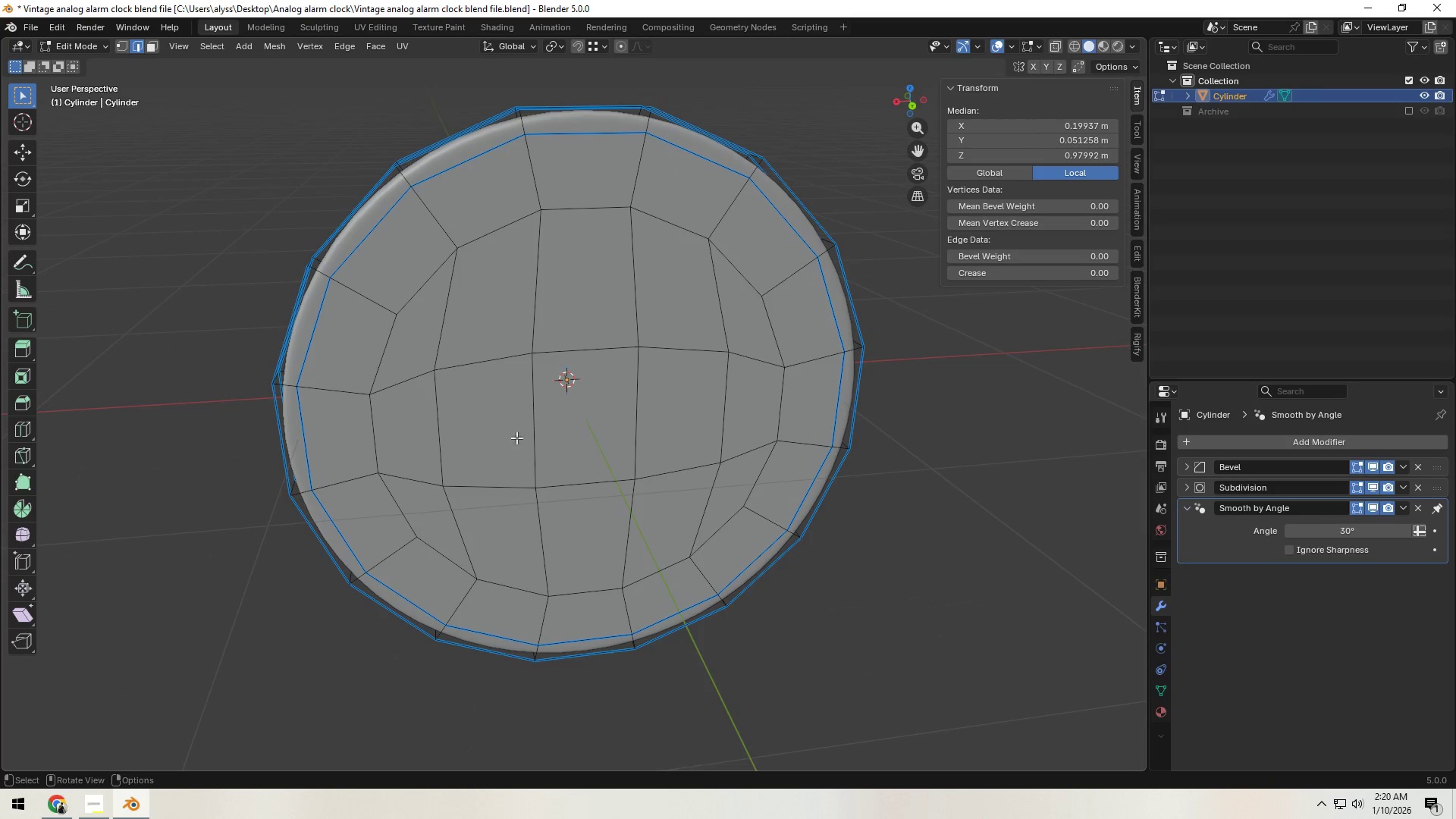 
key(3)
 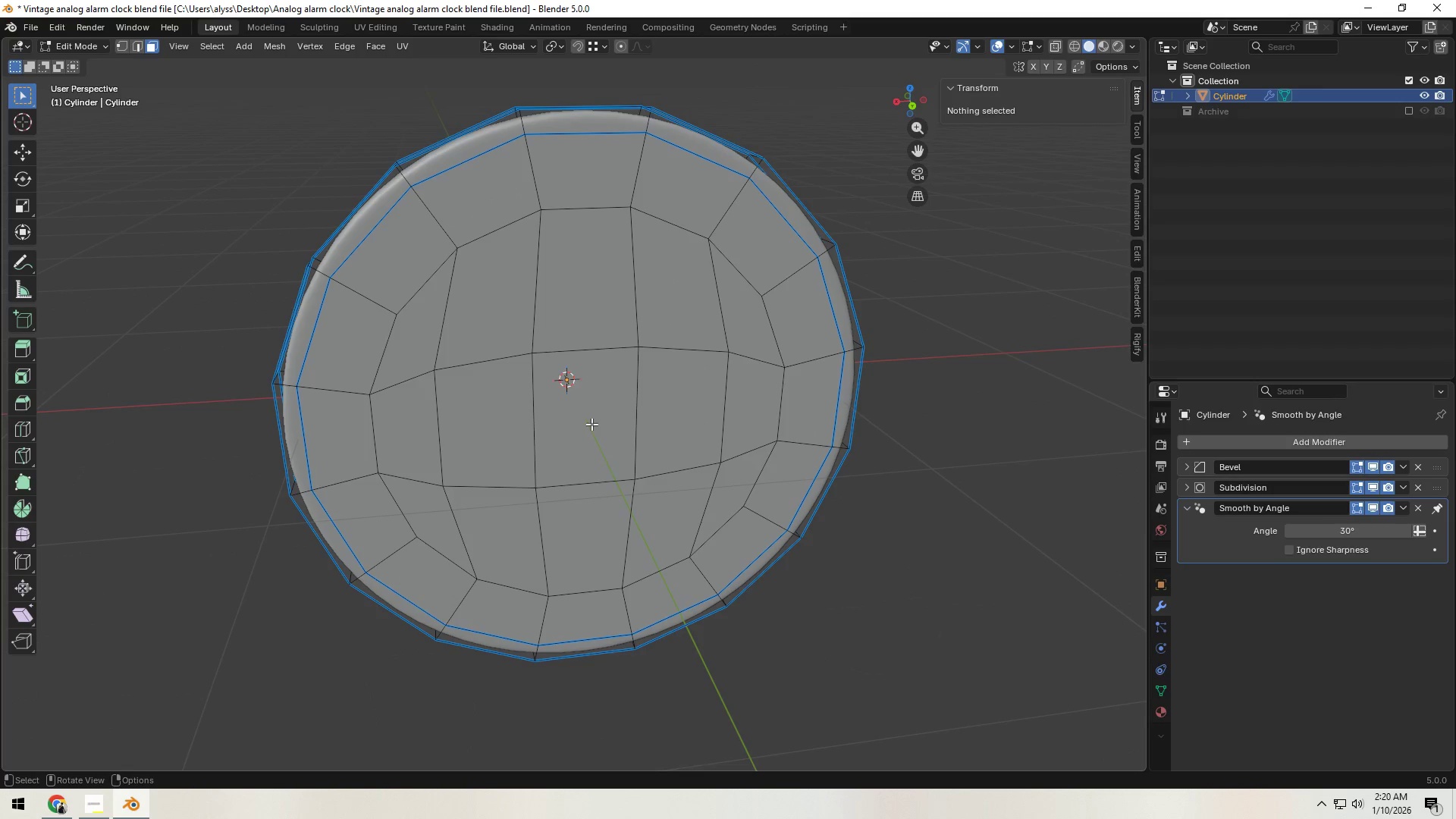 
left_click([592, 424])
 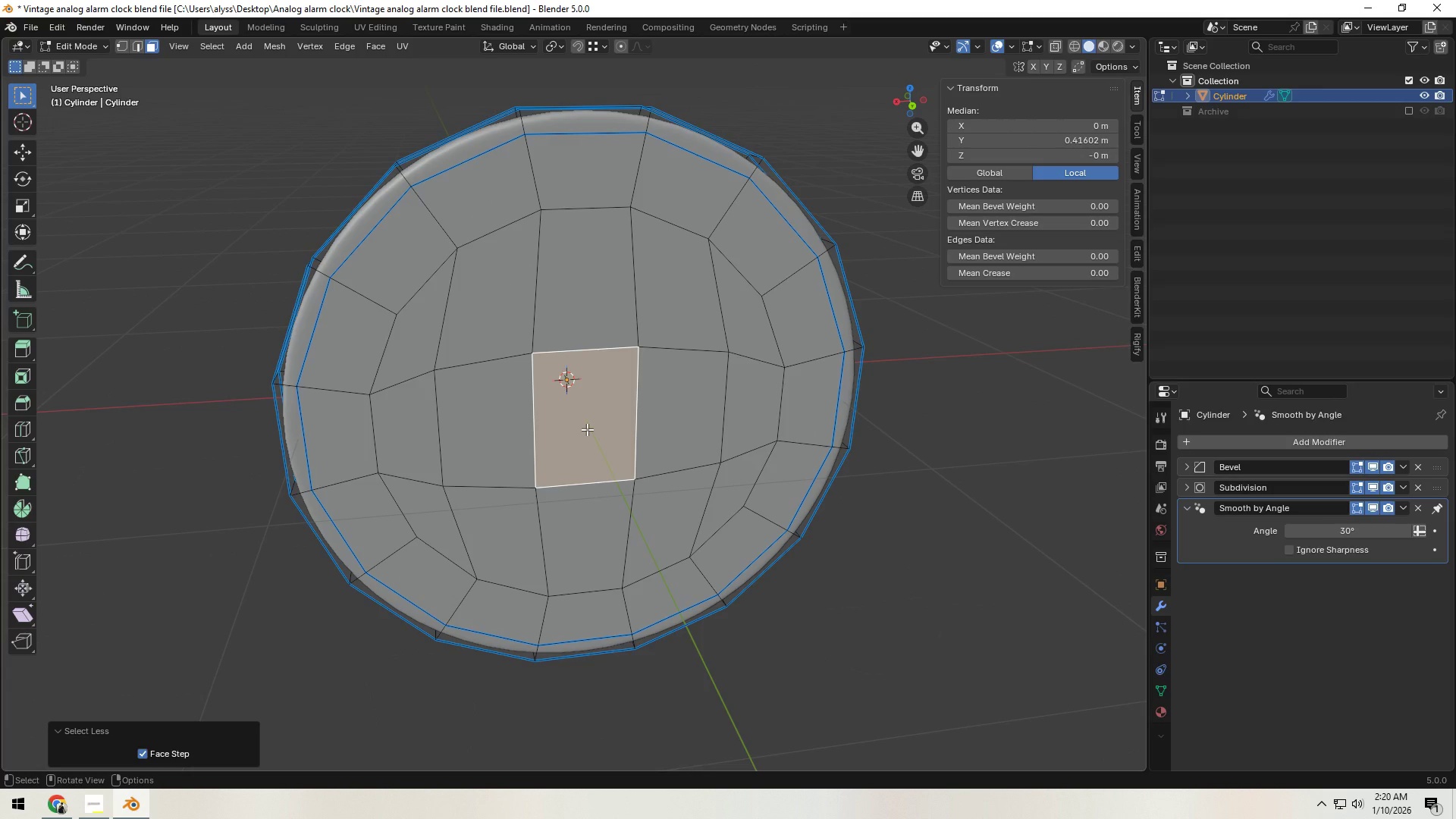 
hold_key(key=ShiftLeft, duration=1.5)
left_click([657, 420])
 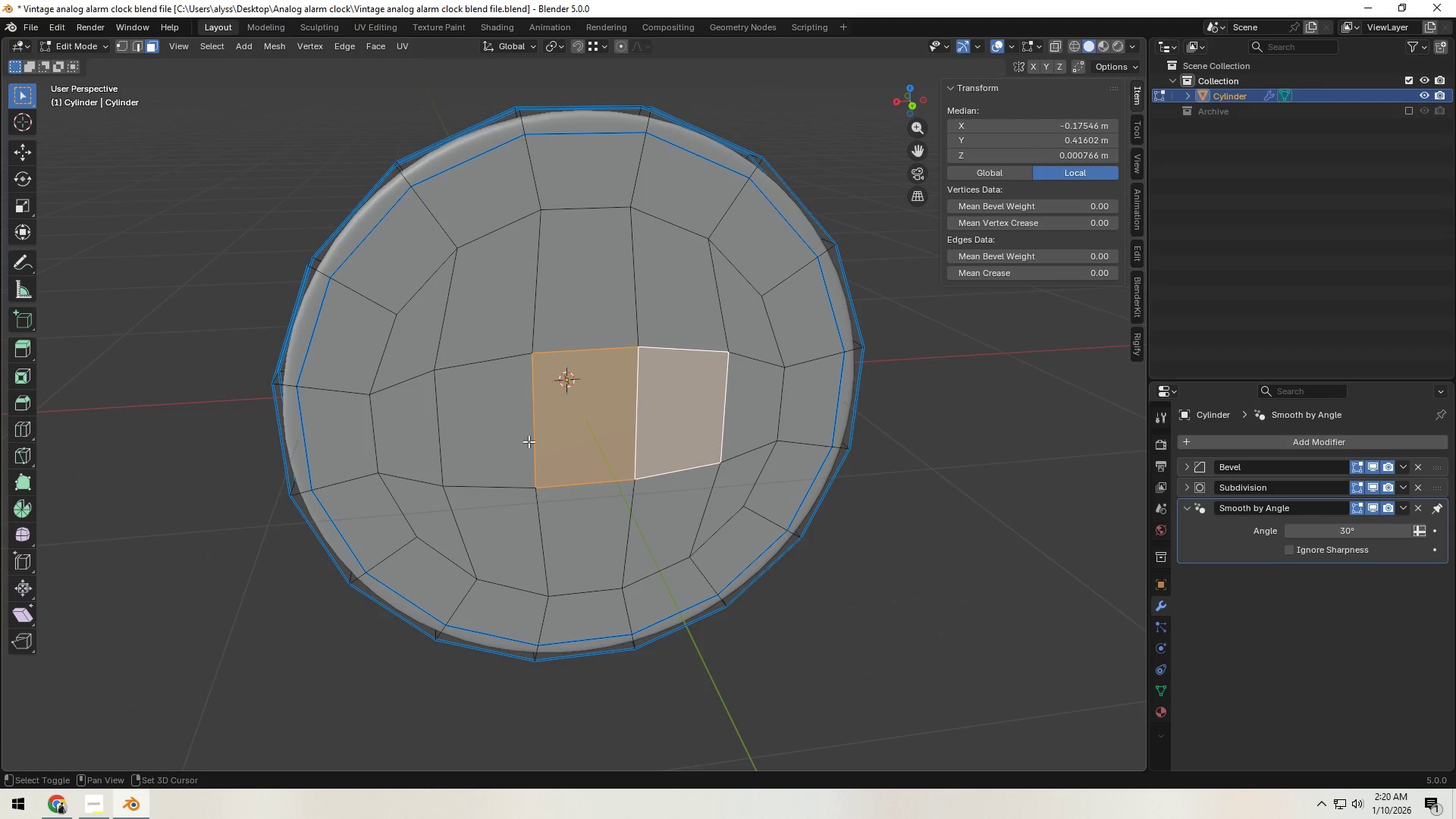 
double_click([497, 441])
 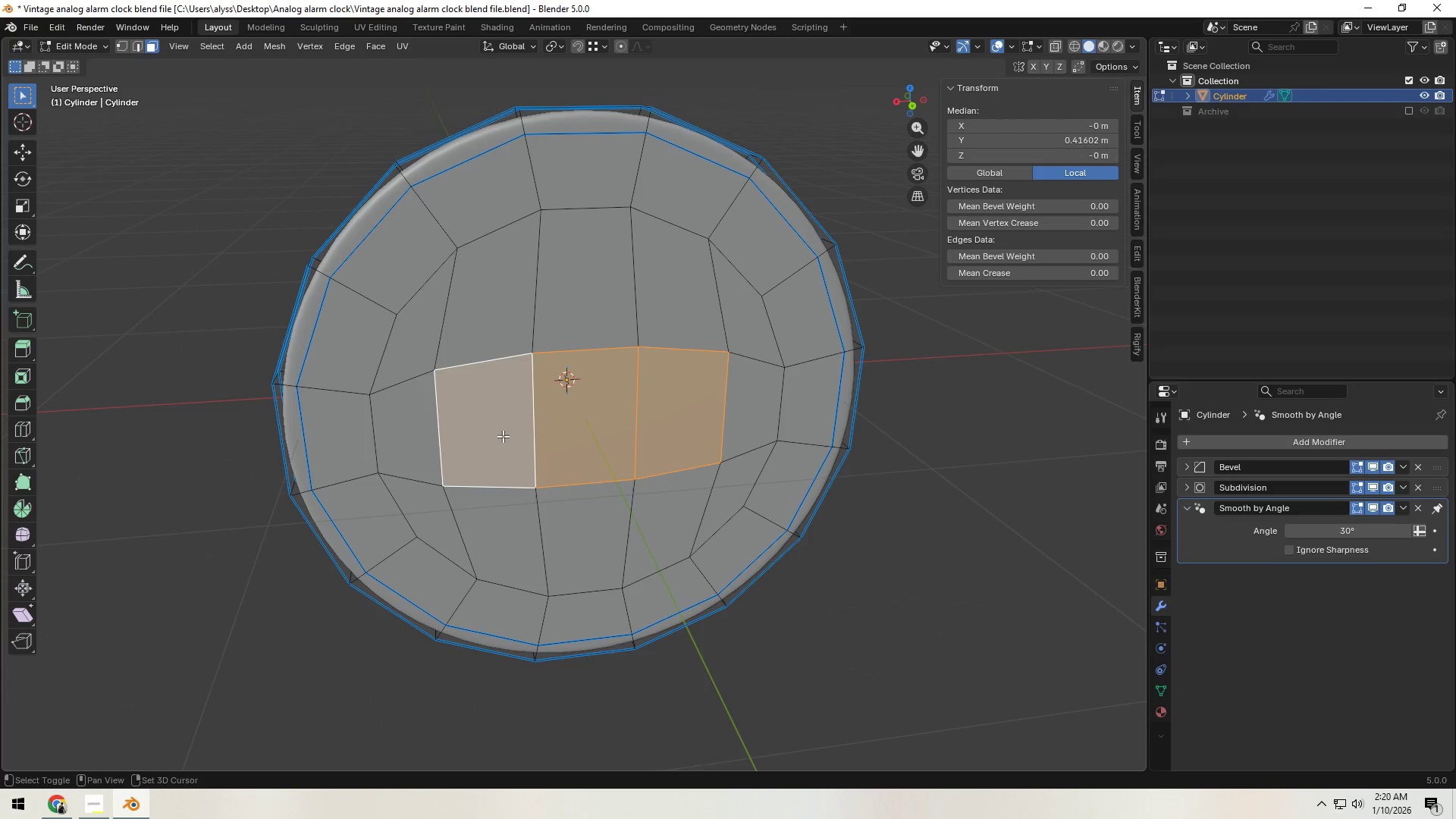 
key(Shift+ShiftLeft)
 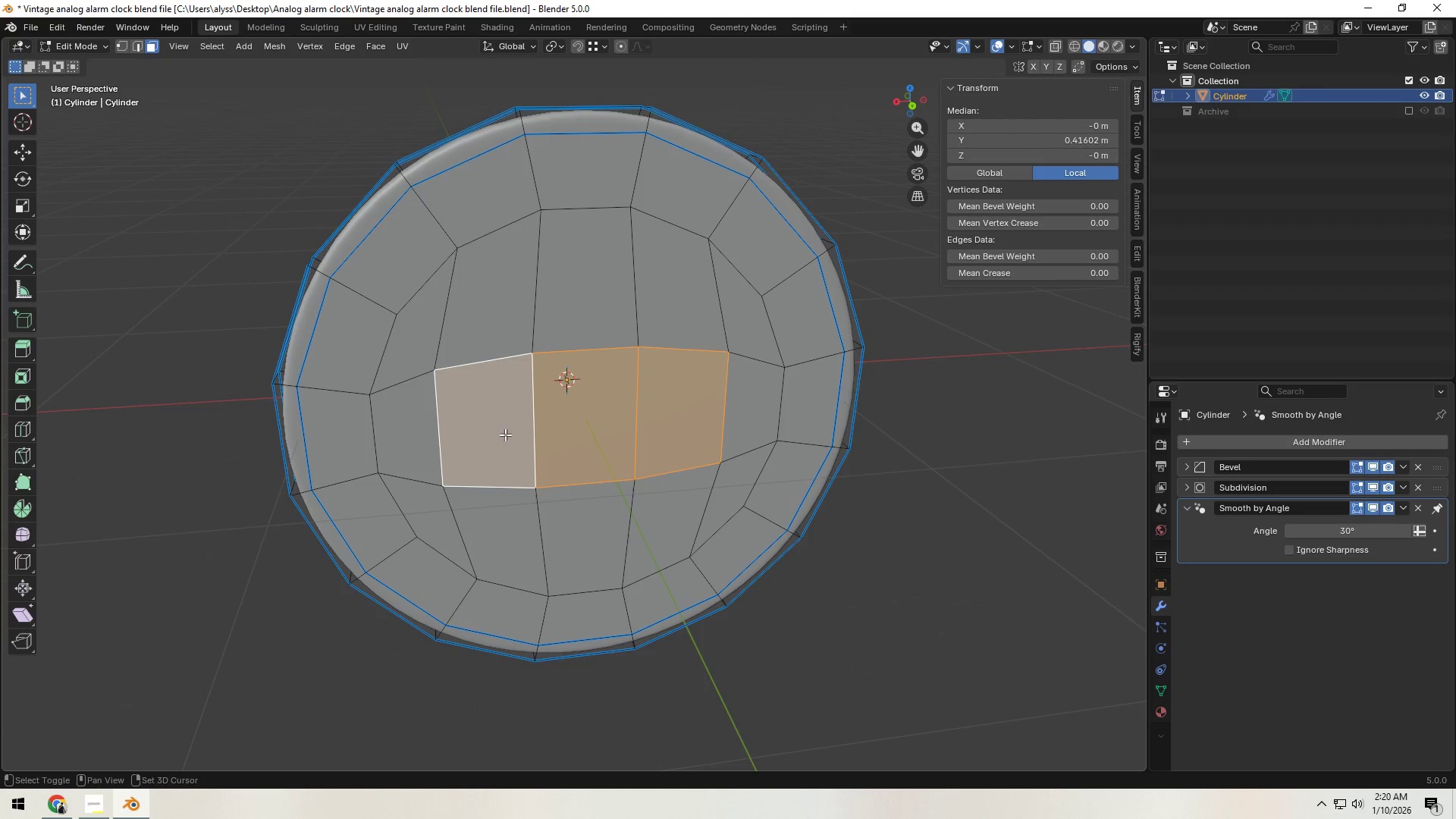 
key(Shift+ShiftLeft)
 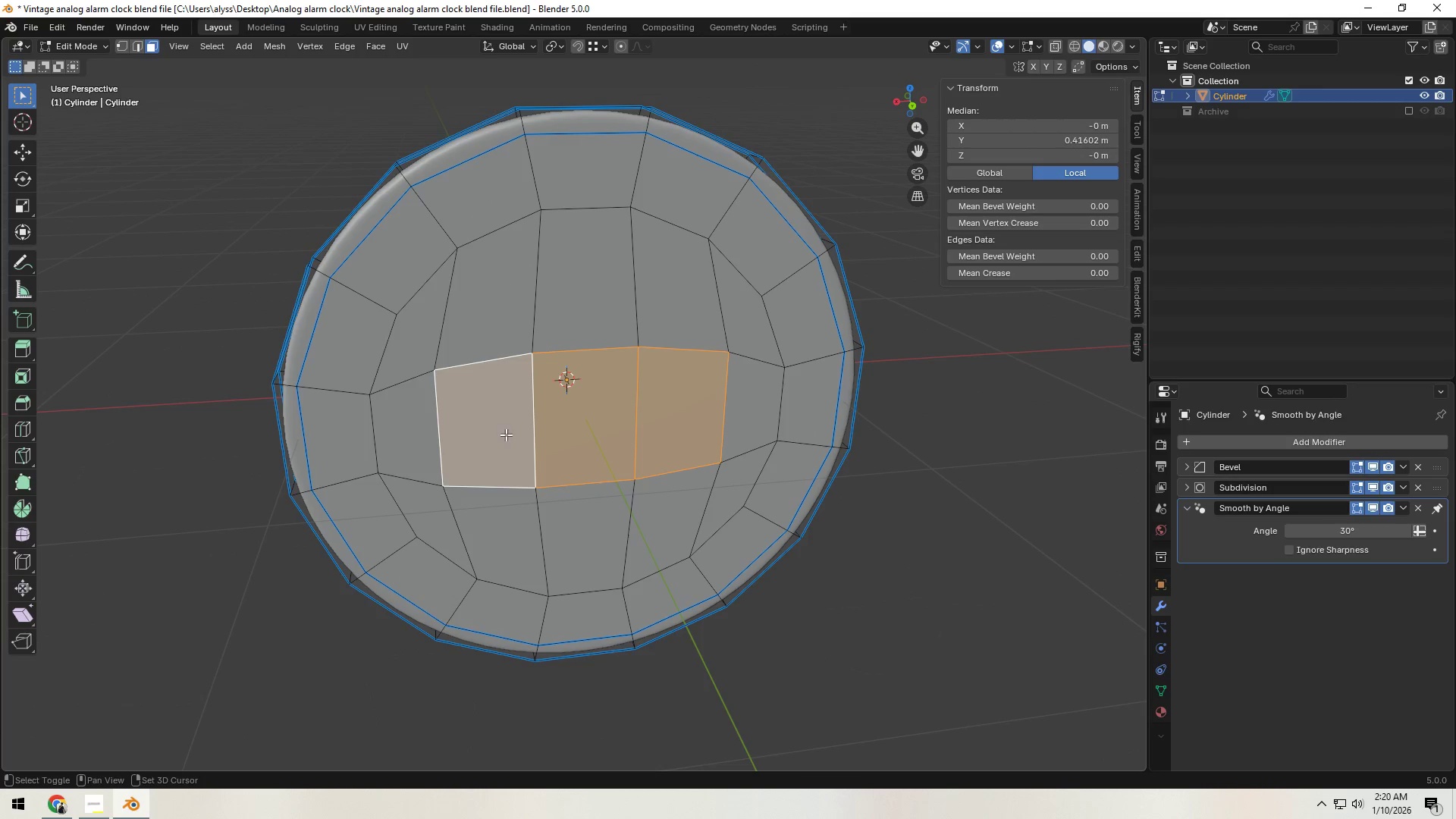 
key(Shift+ShiftLeft)
 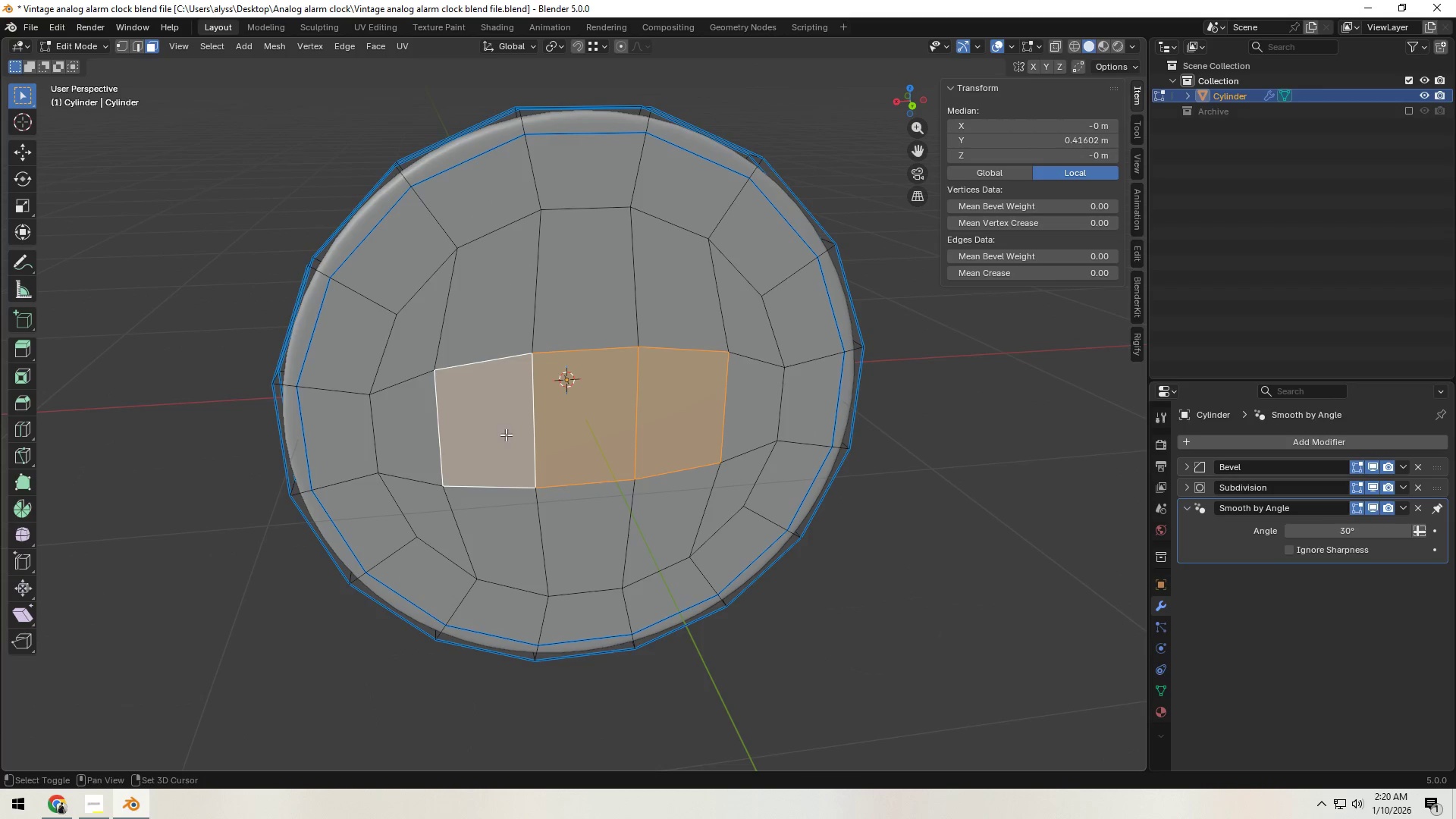 
key(Shift+ShiftLeft)
 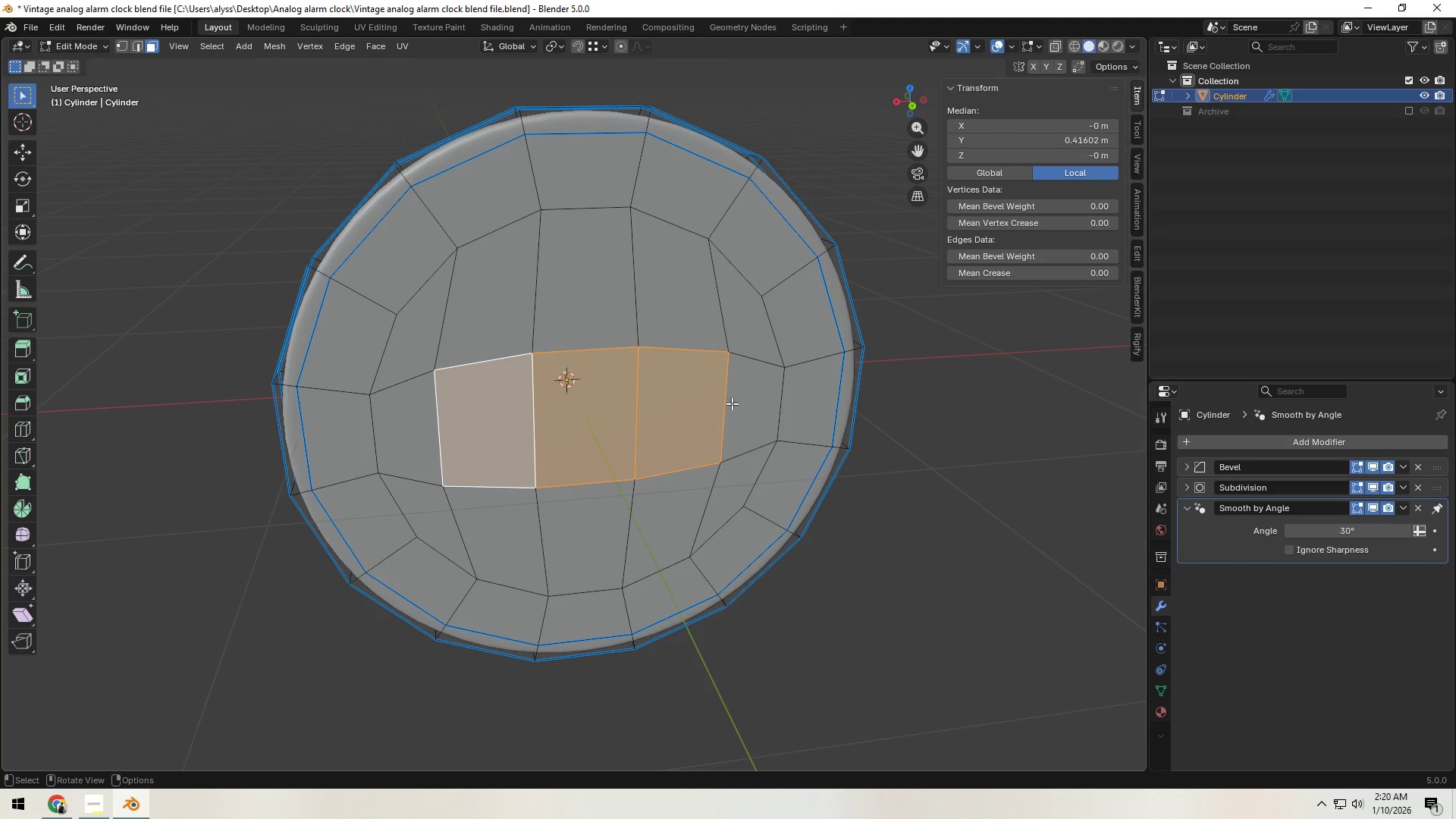 
hold_key(key=AltLeft, duration=0.86)
 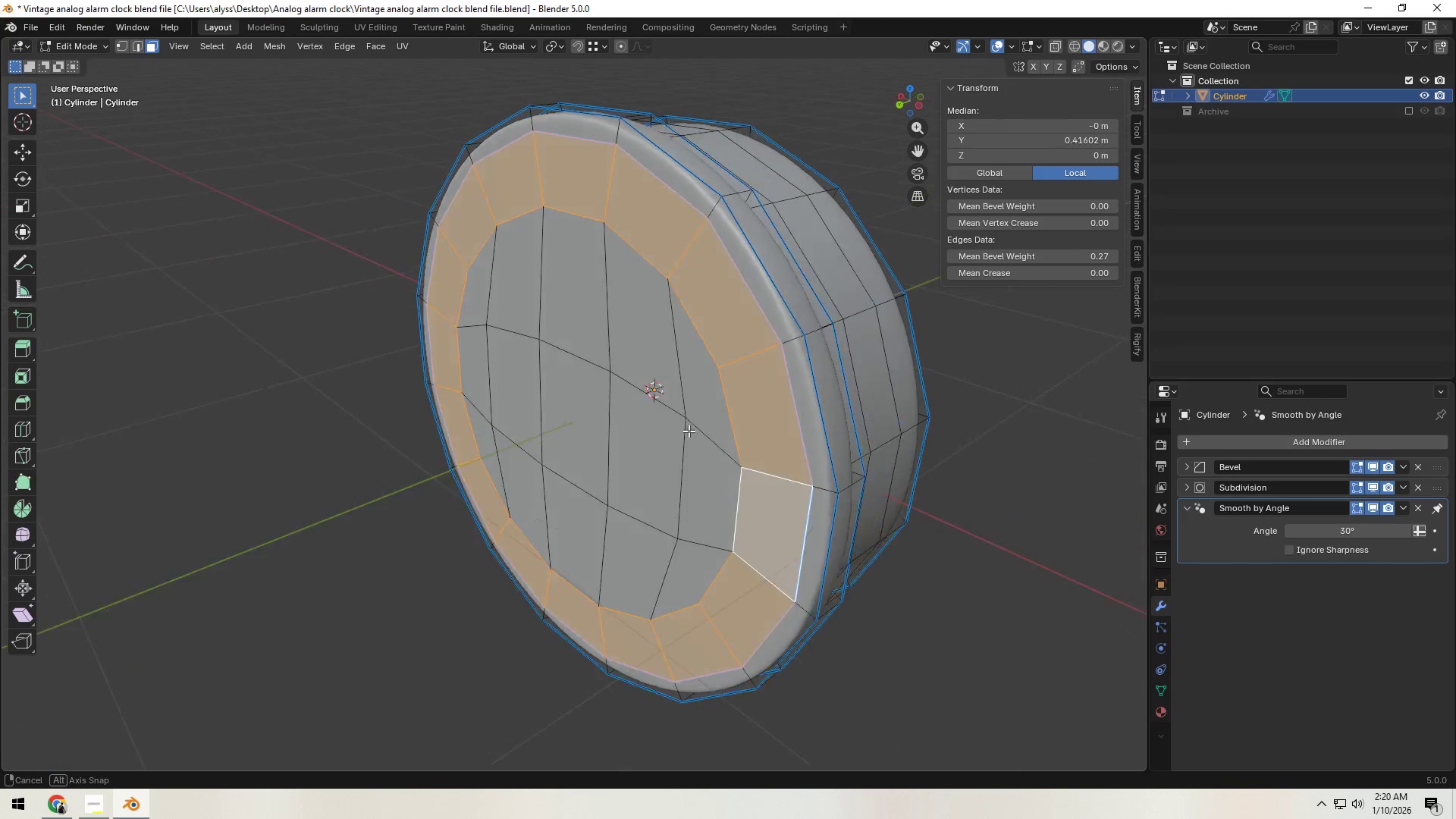 
hold_key(key=AltLeft, duration=0.97)
left_click([794, 494])
 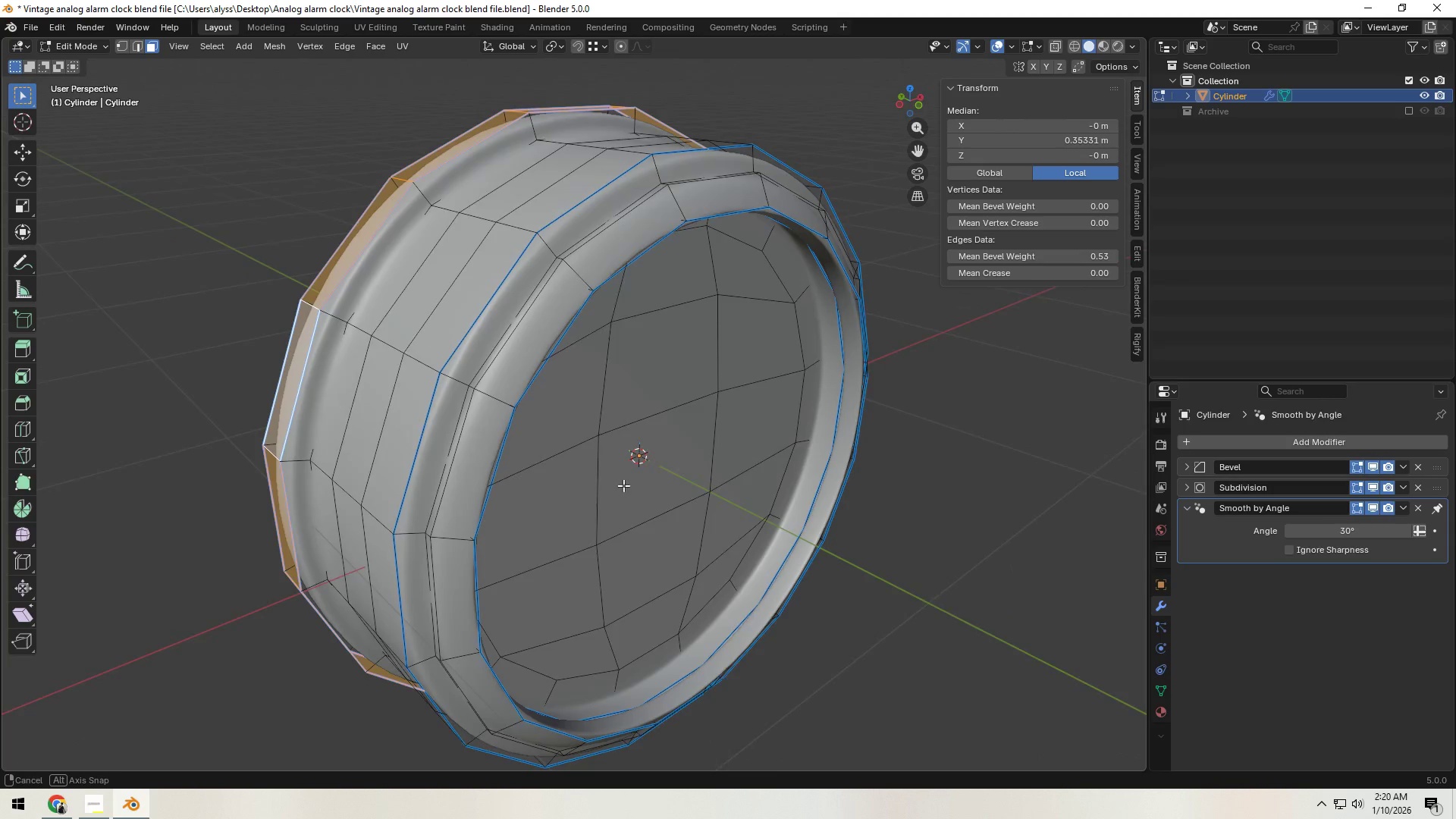 
key(S)
 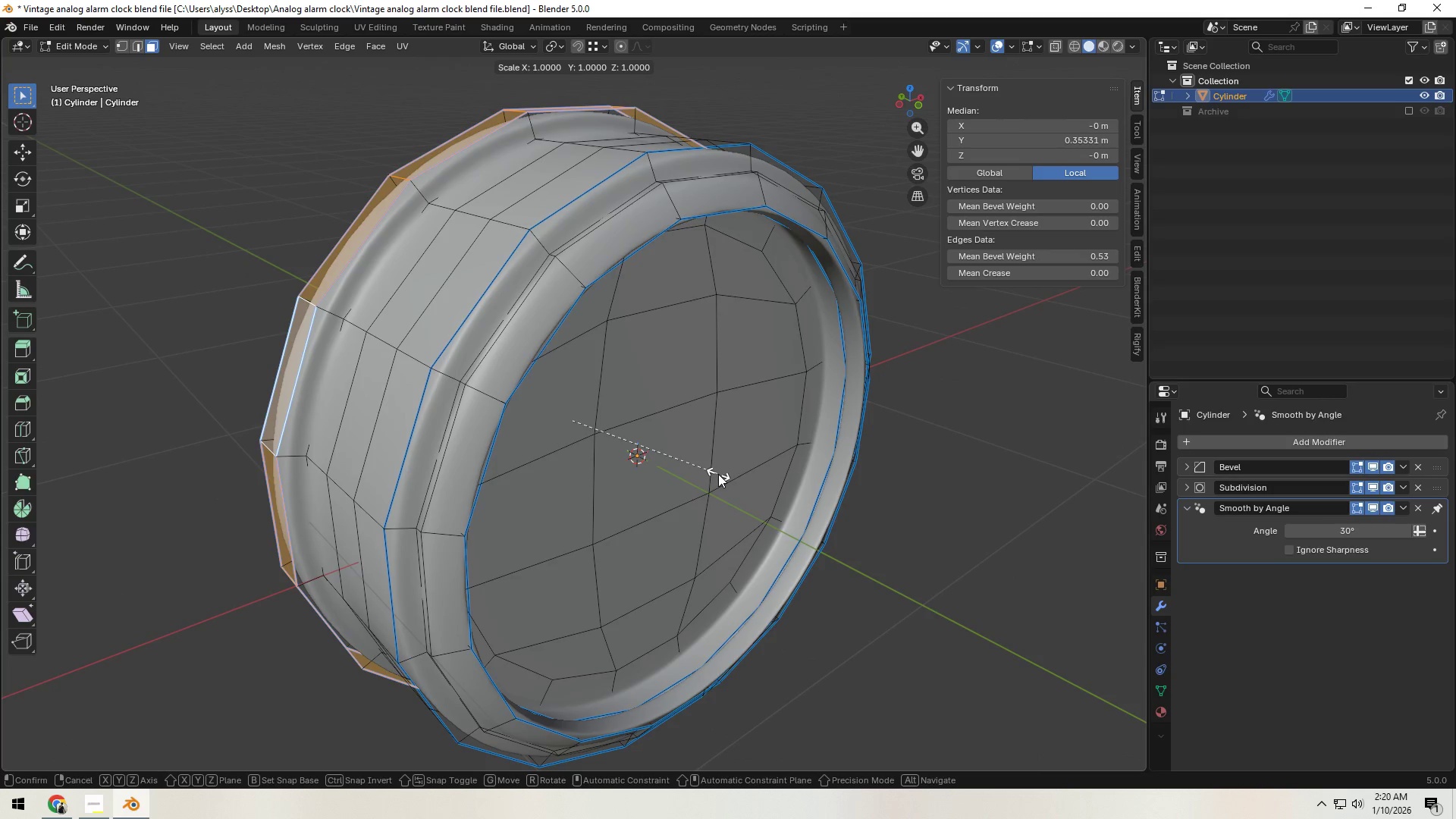 
hold_key(key=ShiftLeft, duration=1.5)
 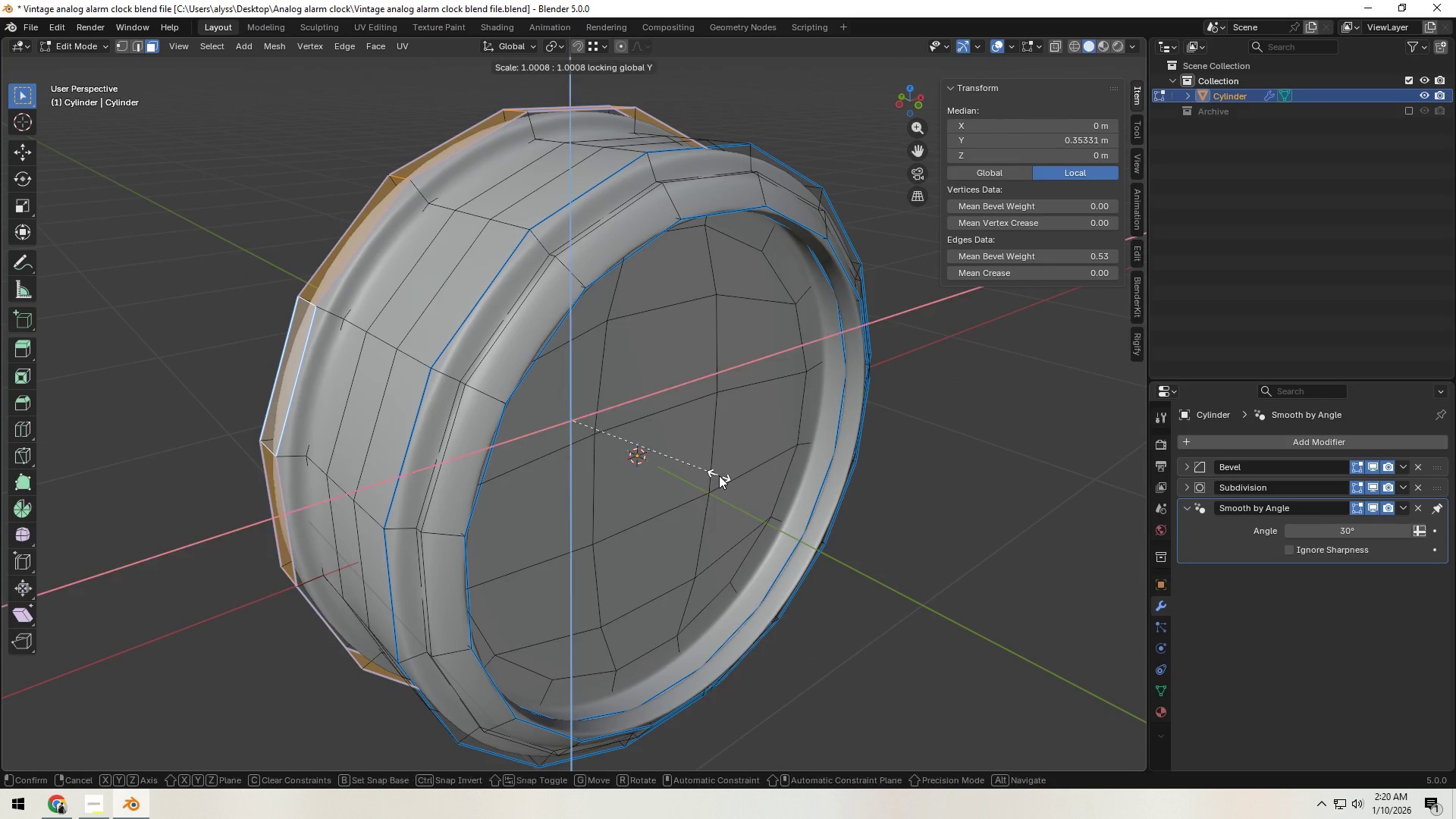 
key(Shift+ShiftLeft)
 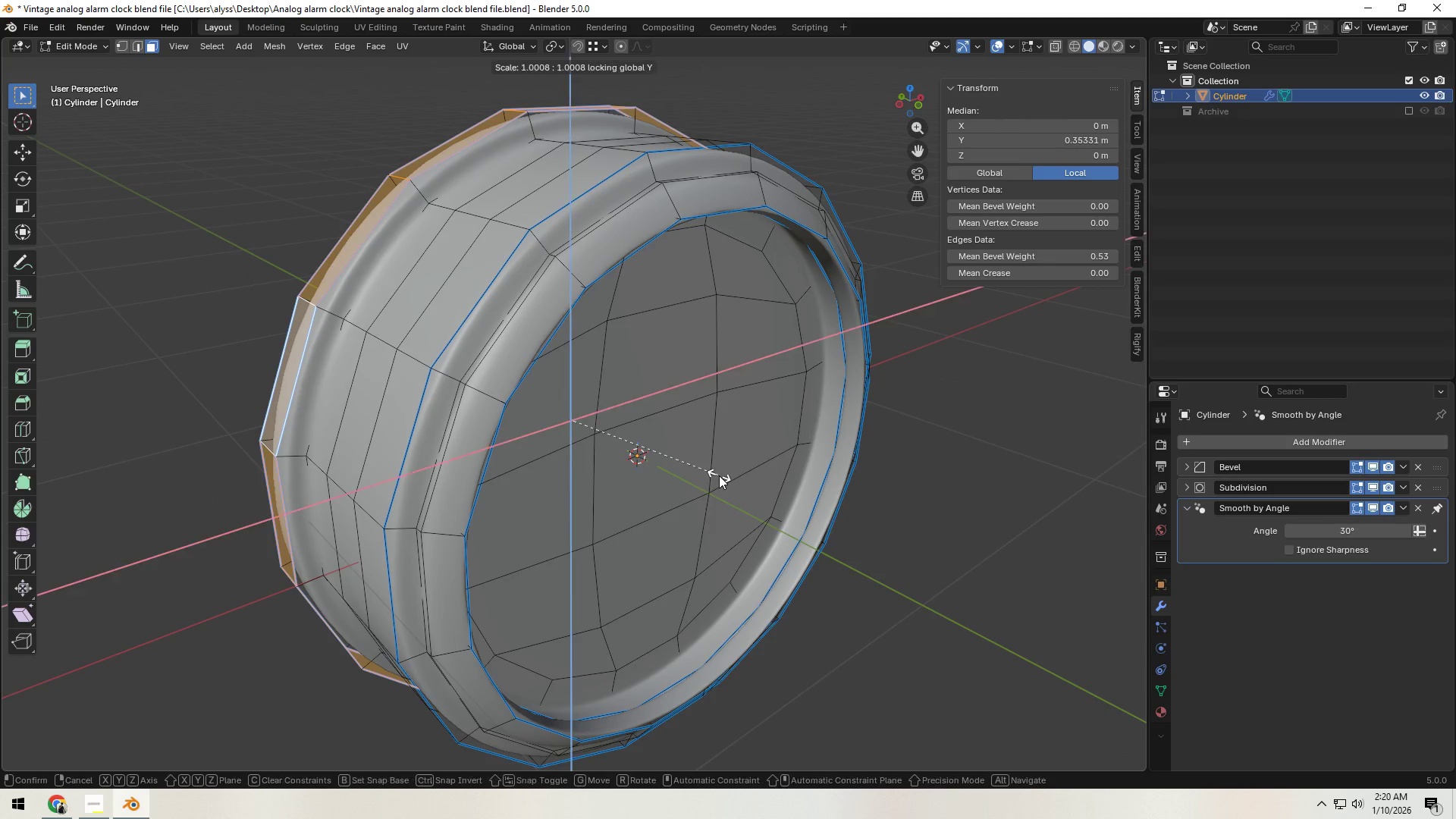 
key(Shift+Y)
 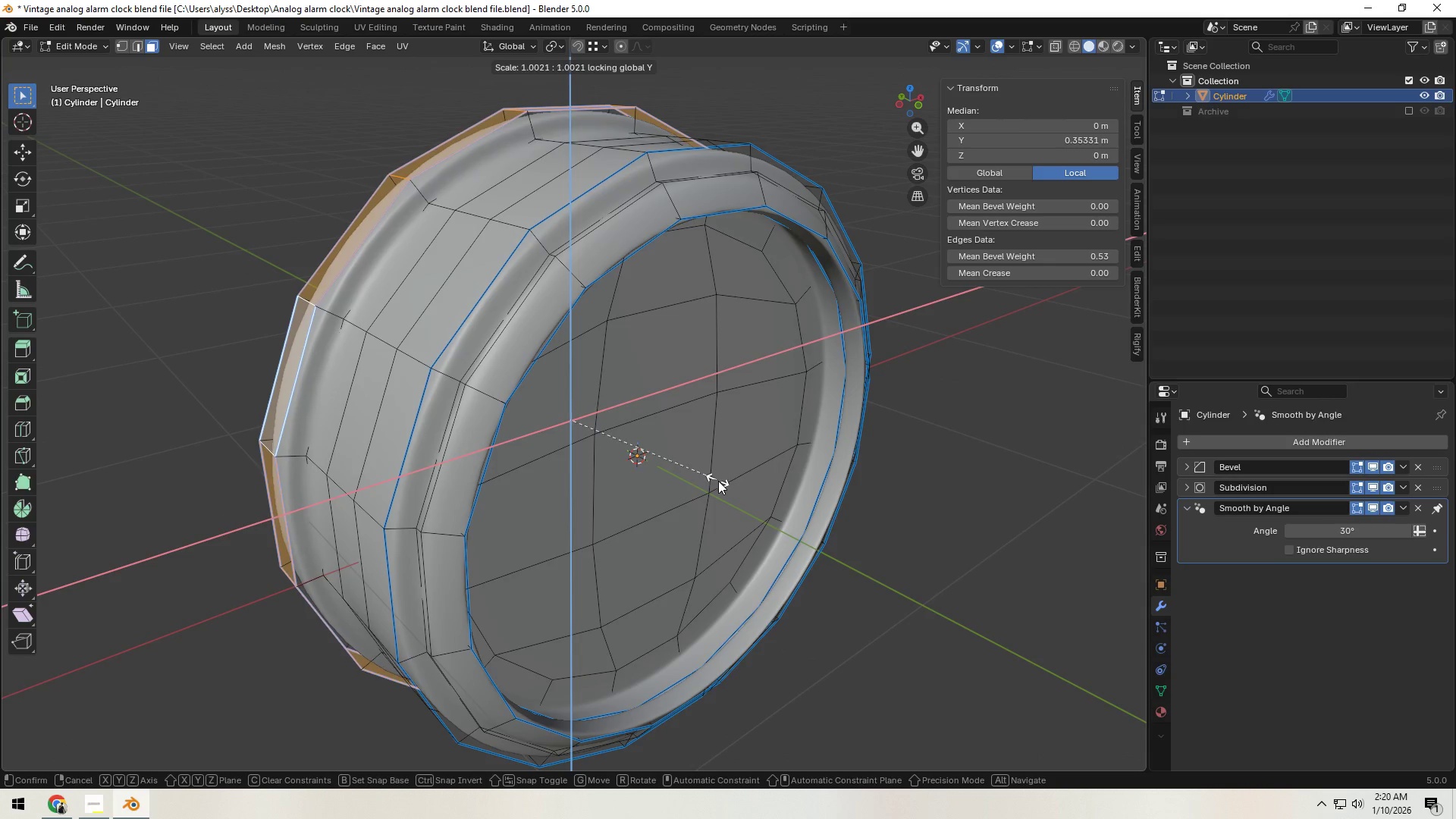 
hold_key(key=ShiftLeft, duration=1.5)
 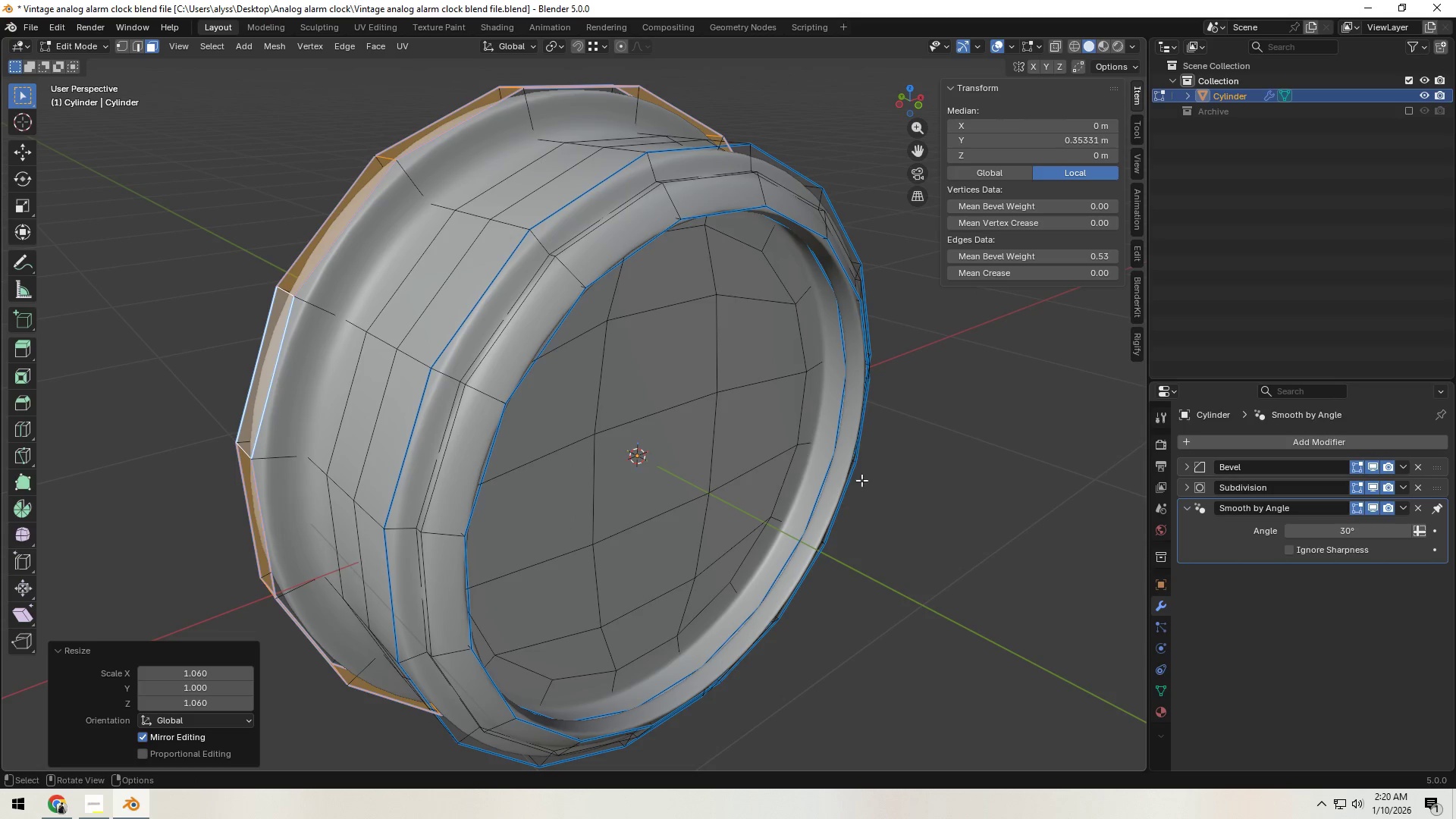 
hold_key(key=ShiftLeft, duration=0.45)
left_click([734, 487])
 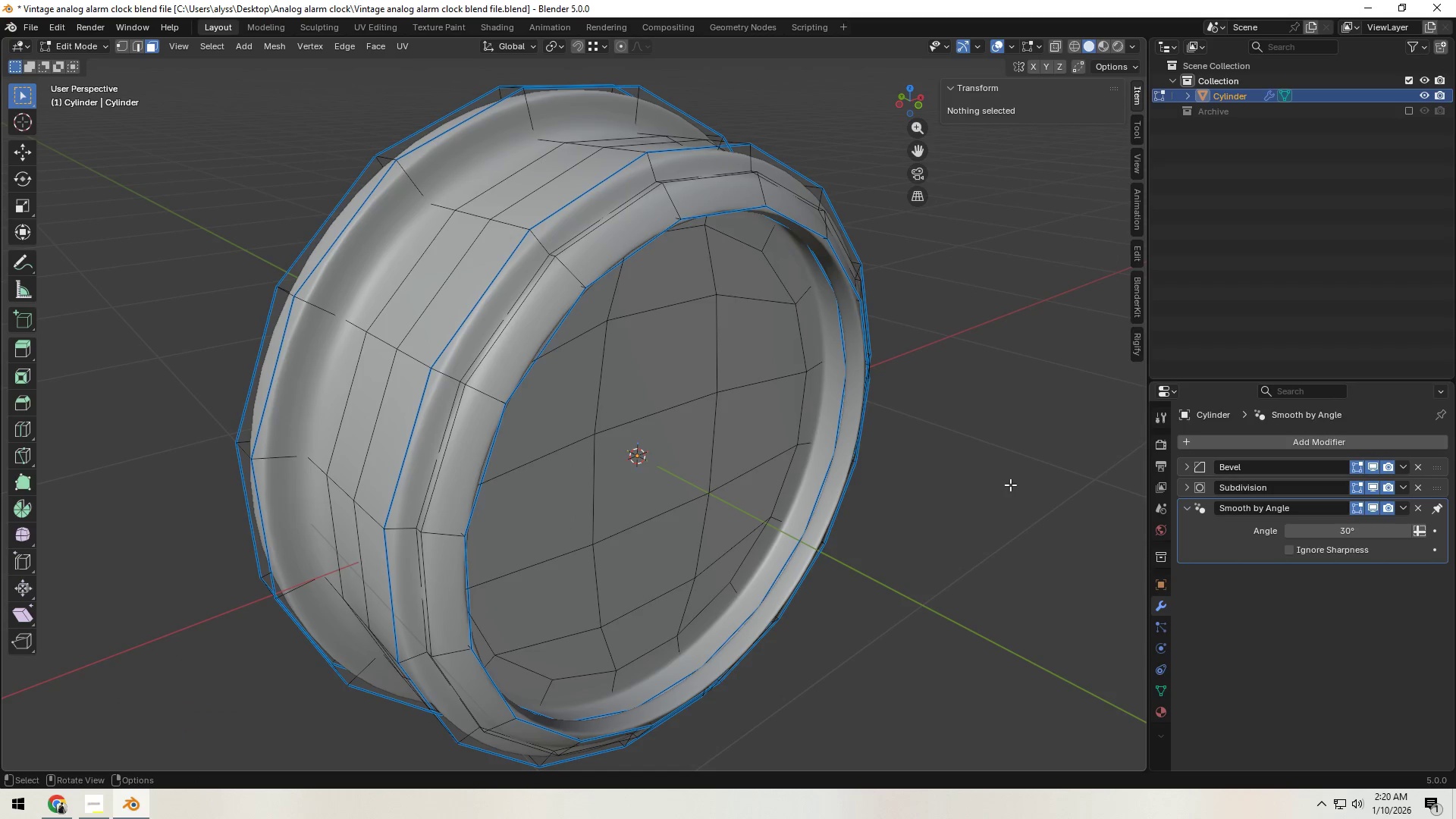 
key(Tab)
 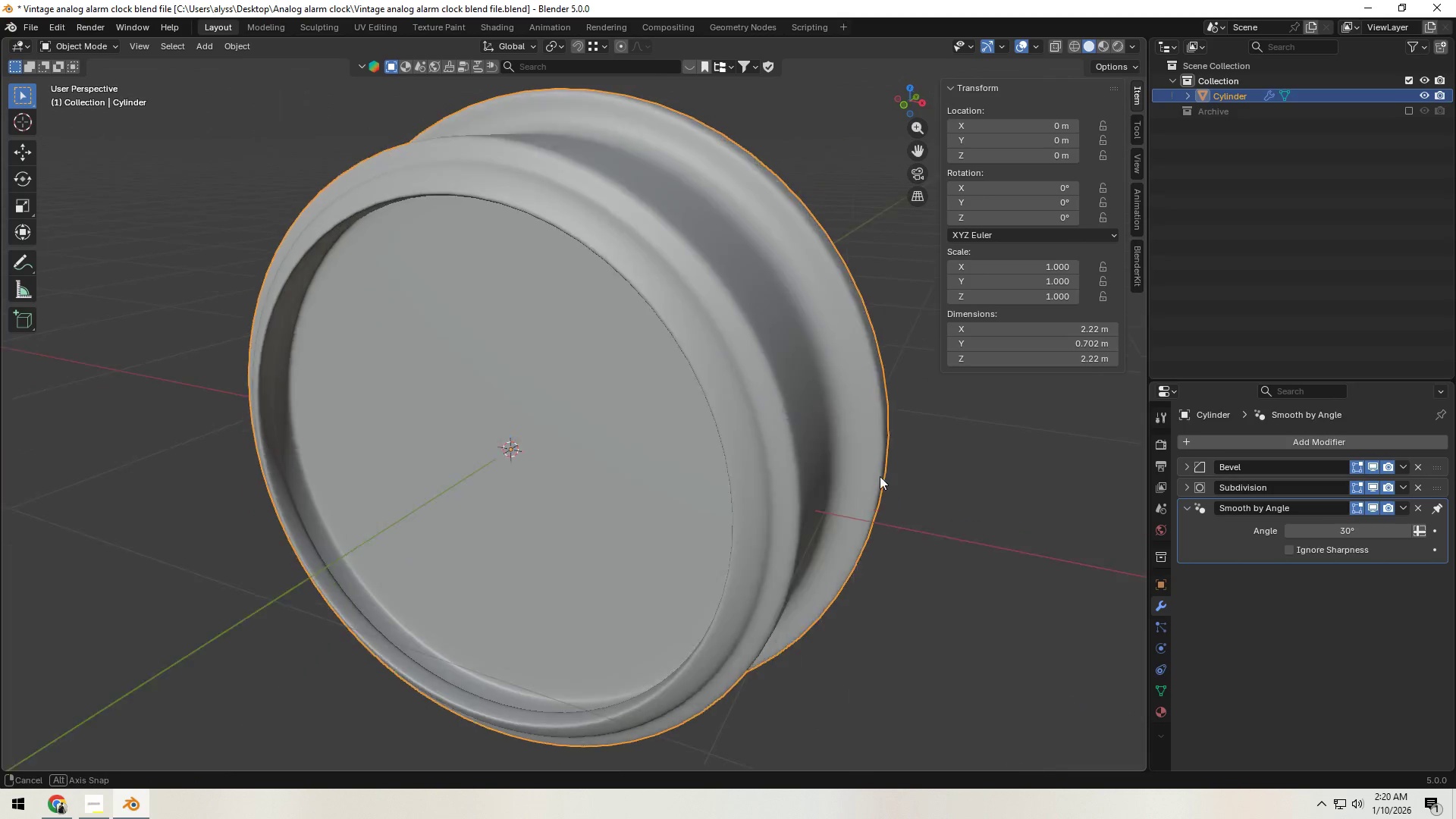 
scroll: coordinate [871, 475], scroll_direction: down, amount: 5.0
 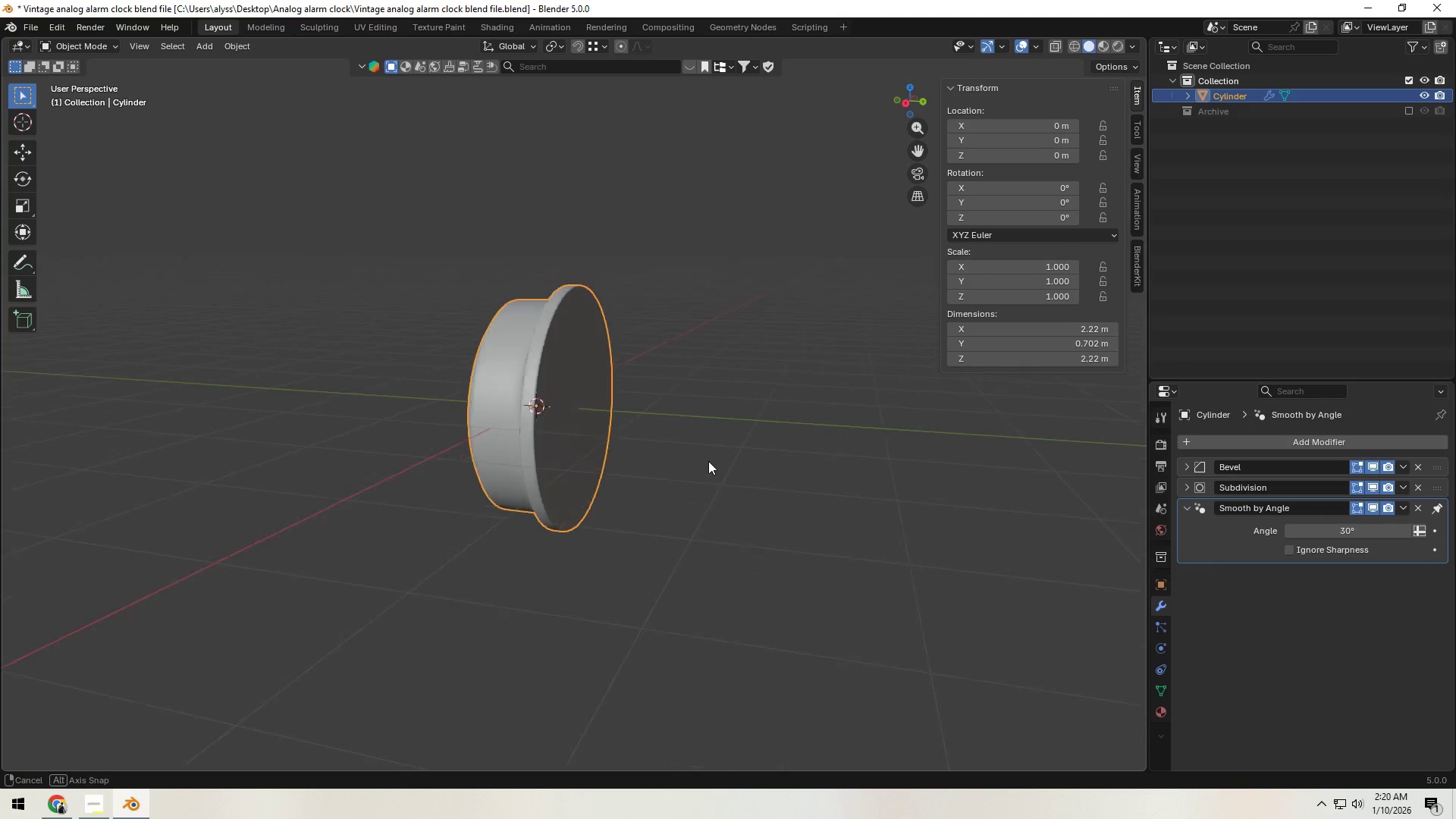 
left_click([601, 465])
 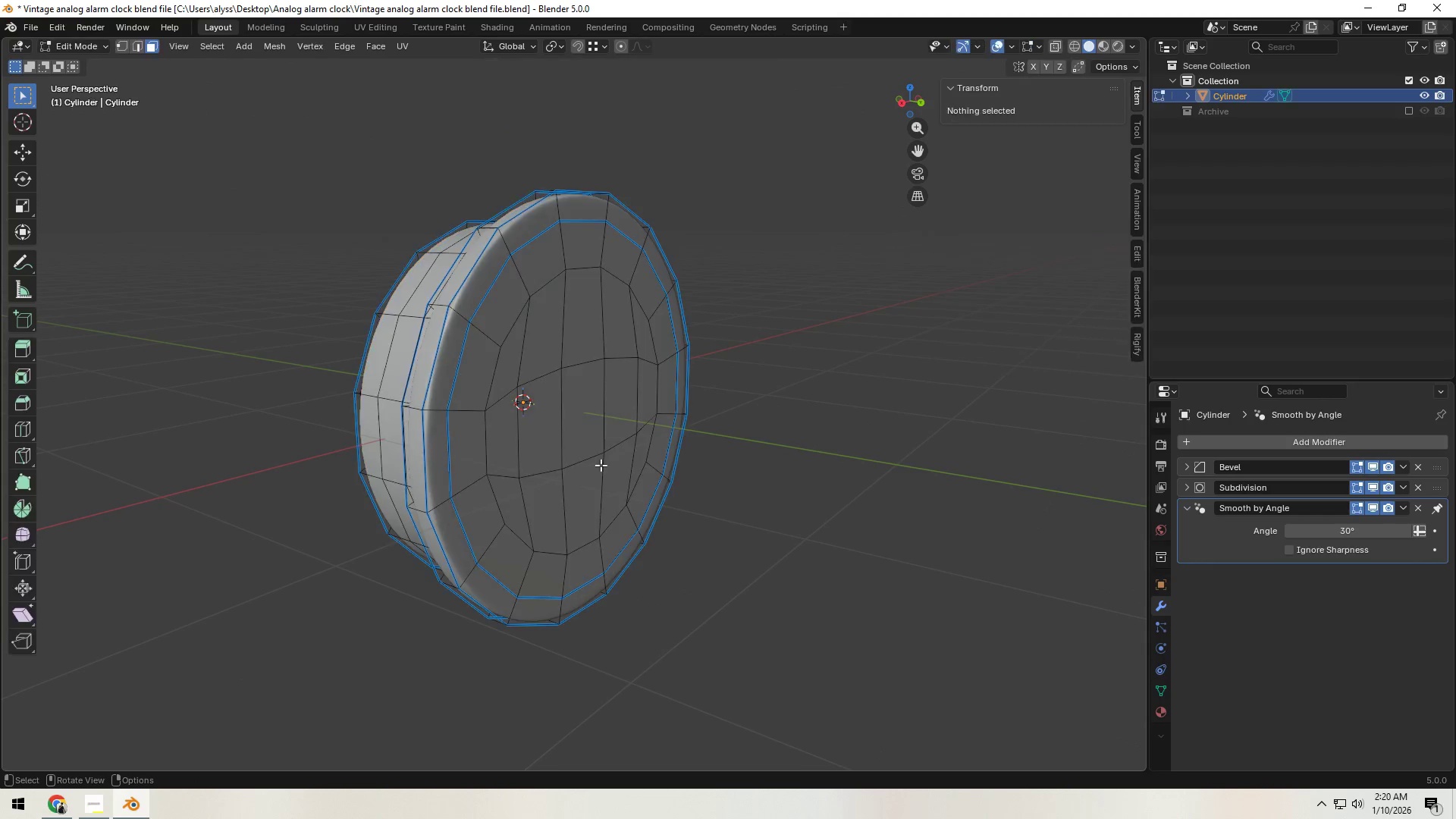 
key(Tab)
 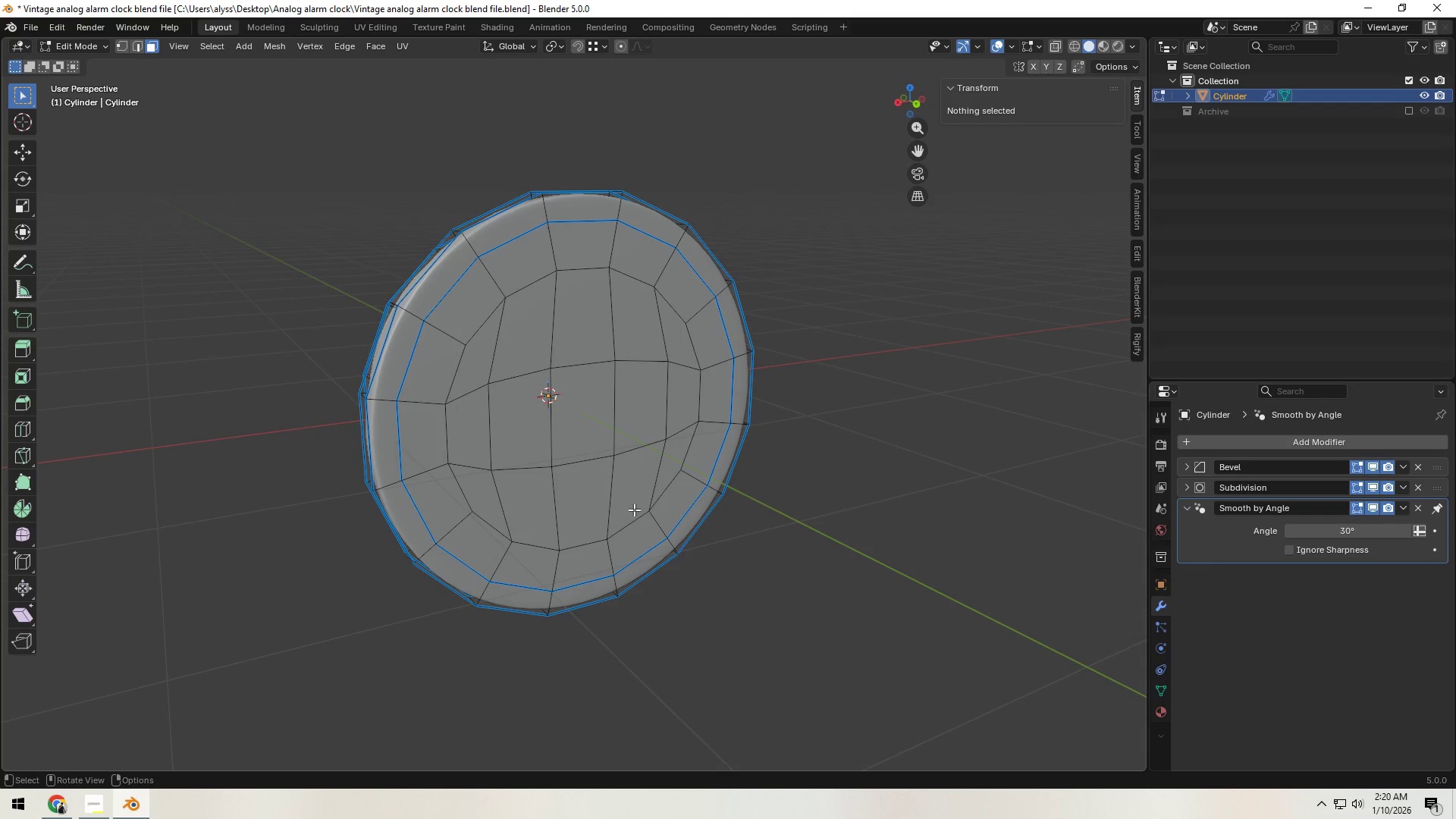 
scroll: coordinate [670, 466], scroll_direction: up, amount: 3.0
 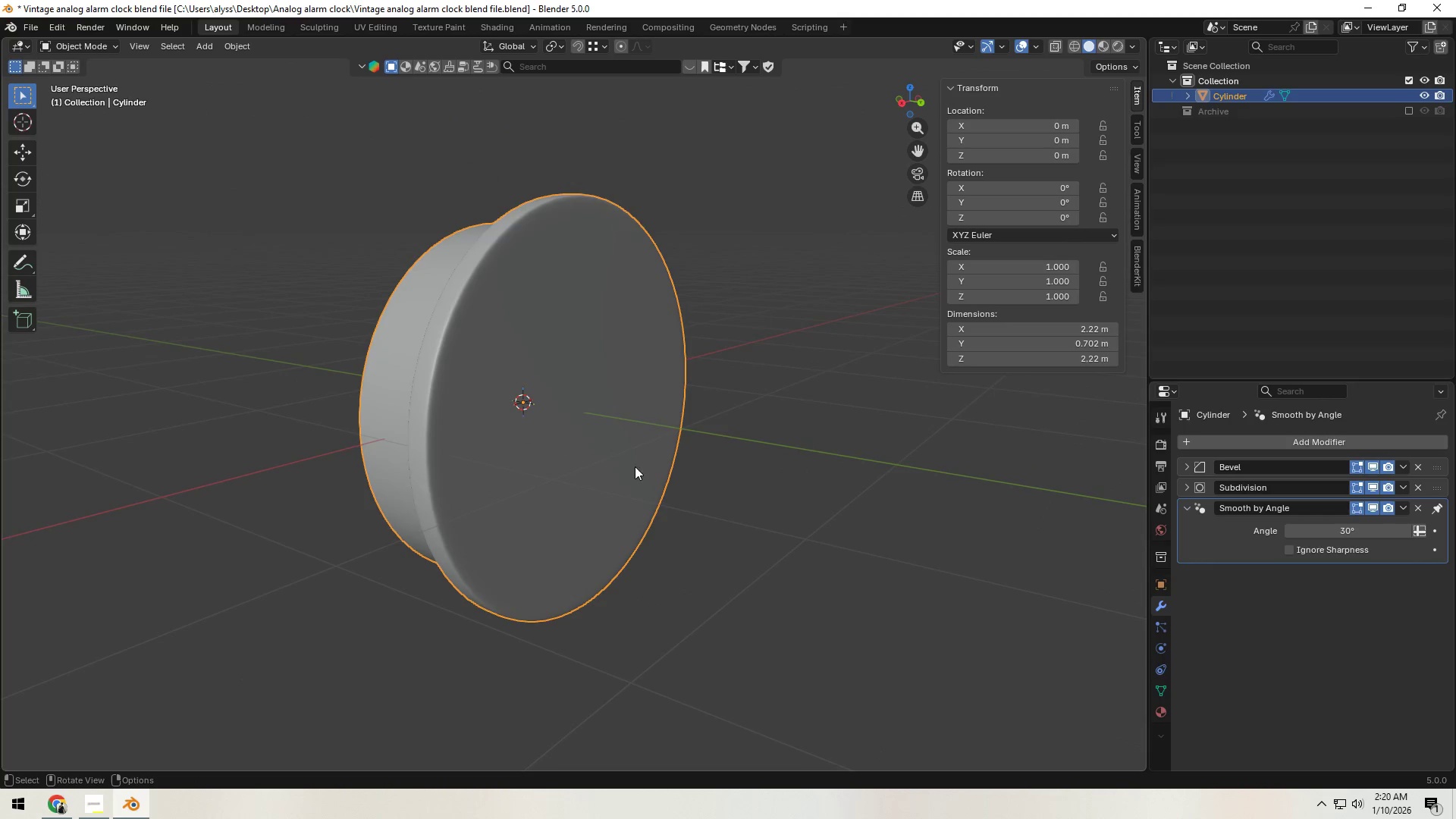 
key(C)
 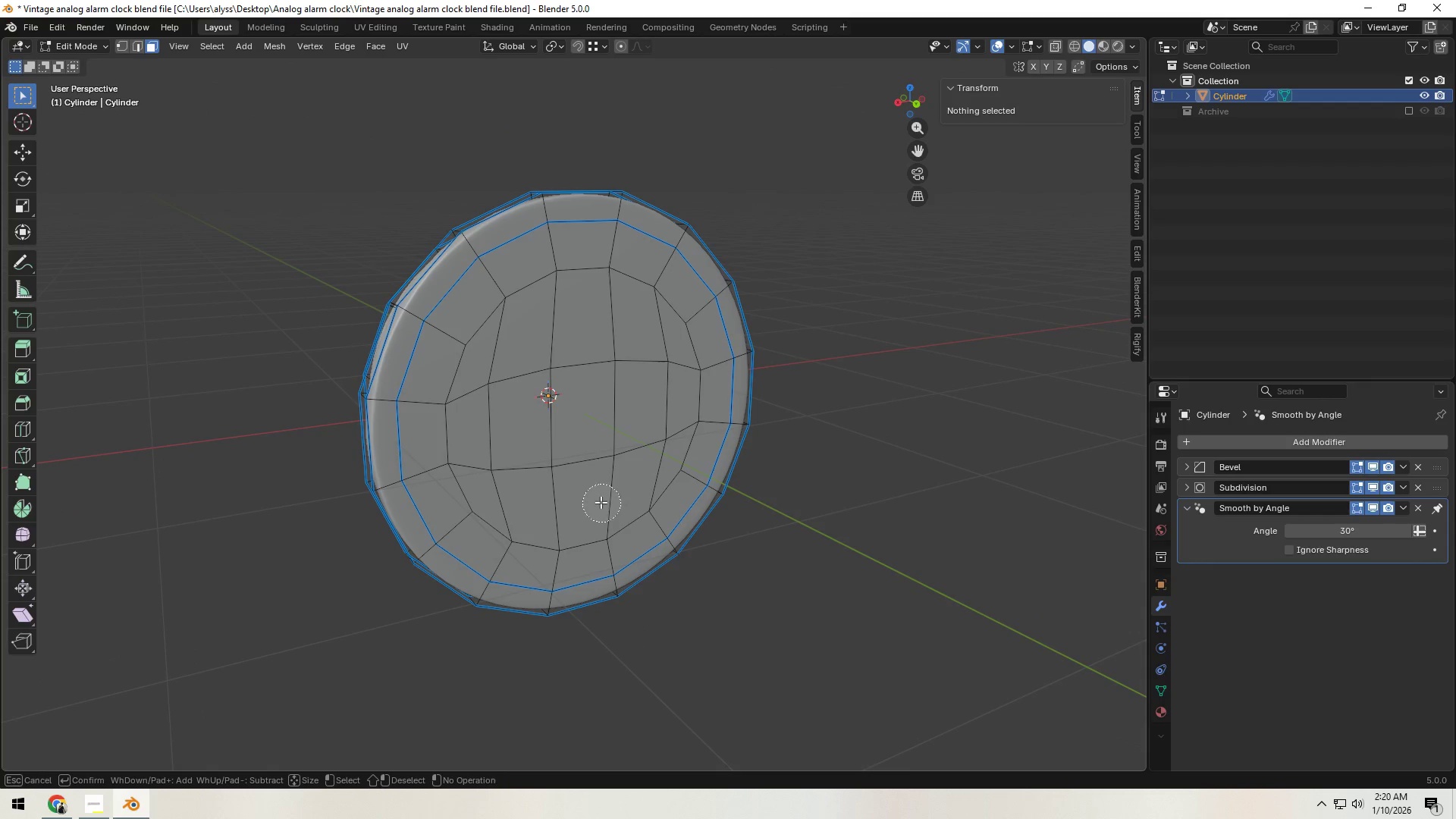 
left_click_drag(start_coordinate=[591, 502], to_coordinate=[658, 442])
 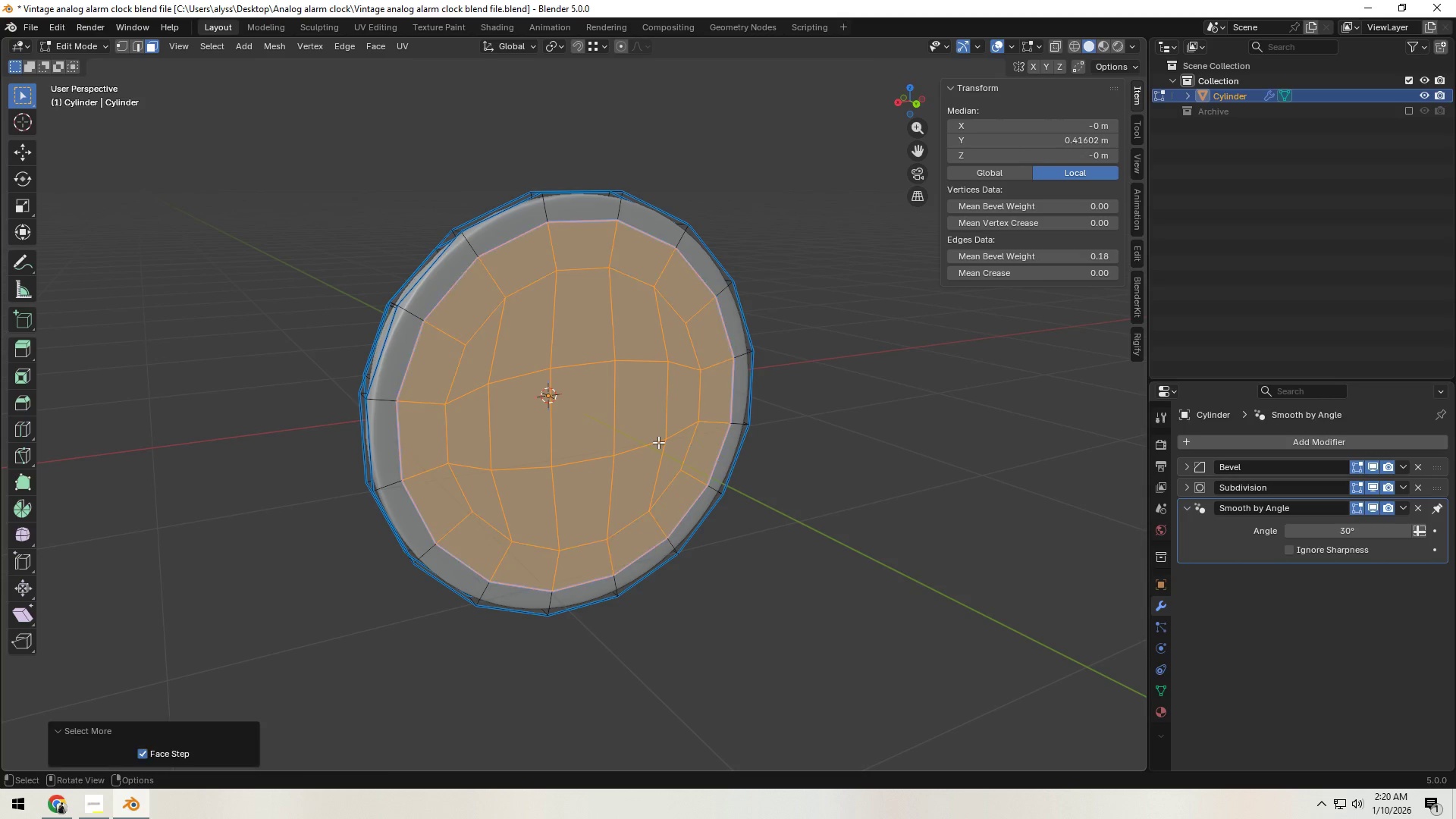 
 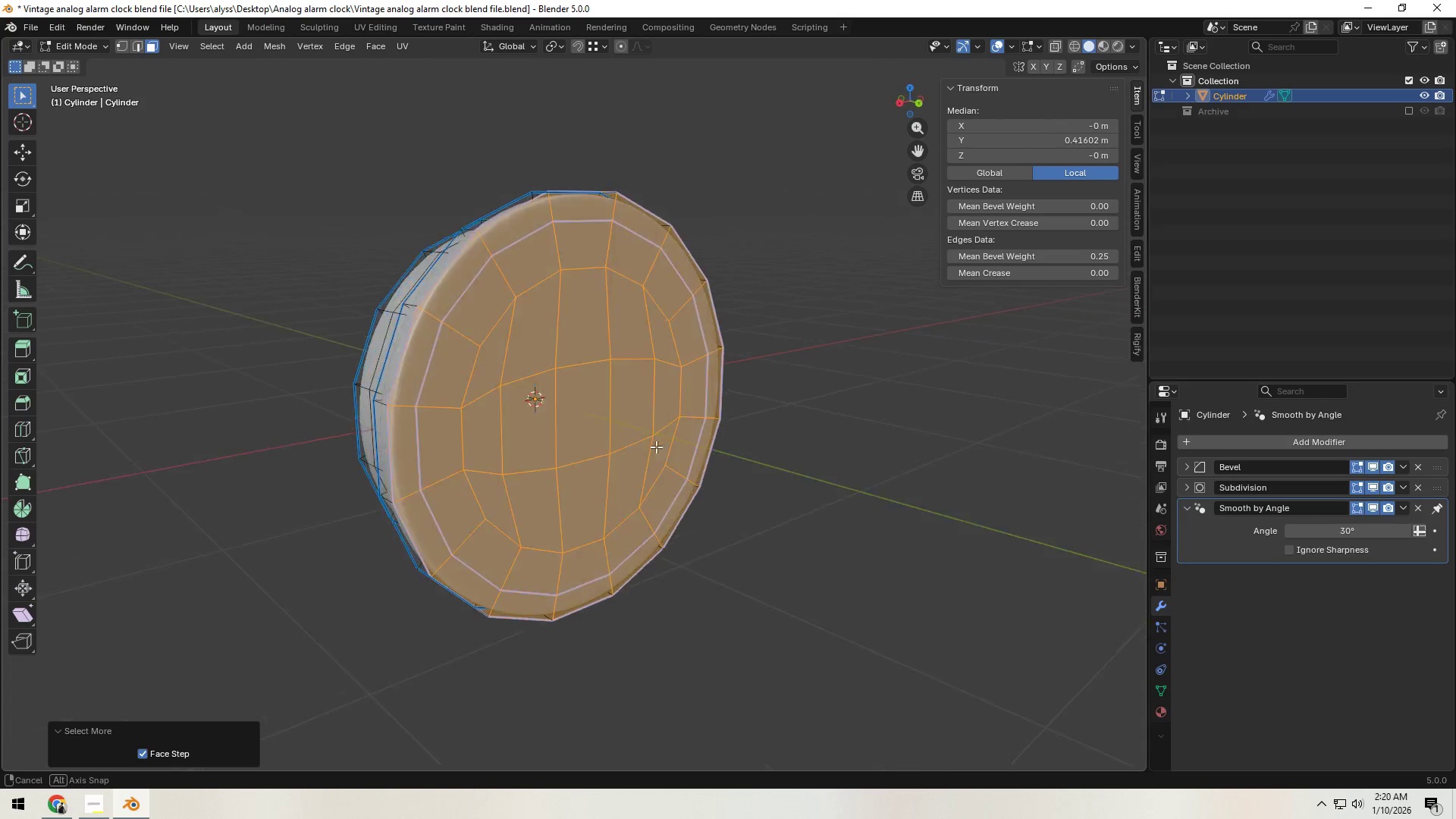 
type(gy)
 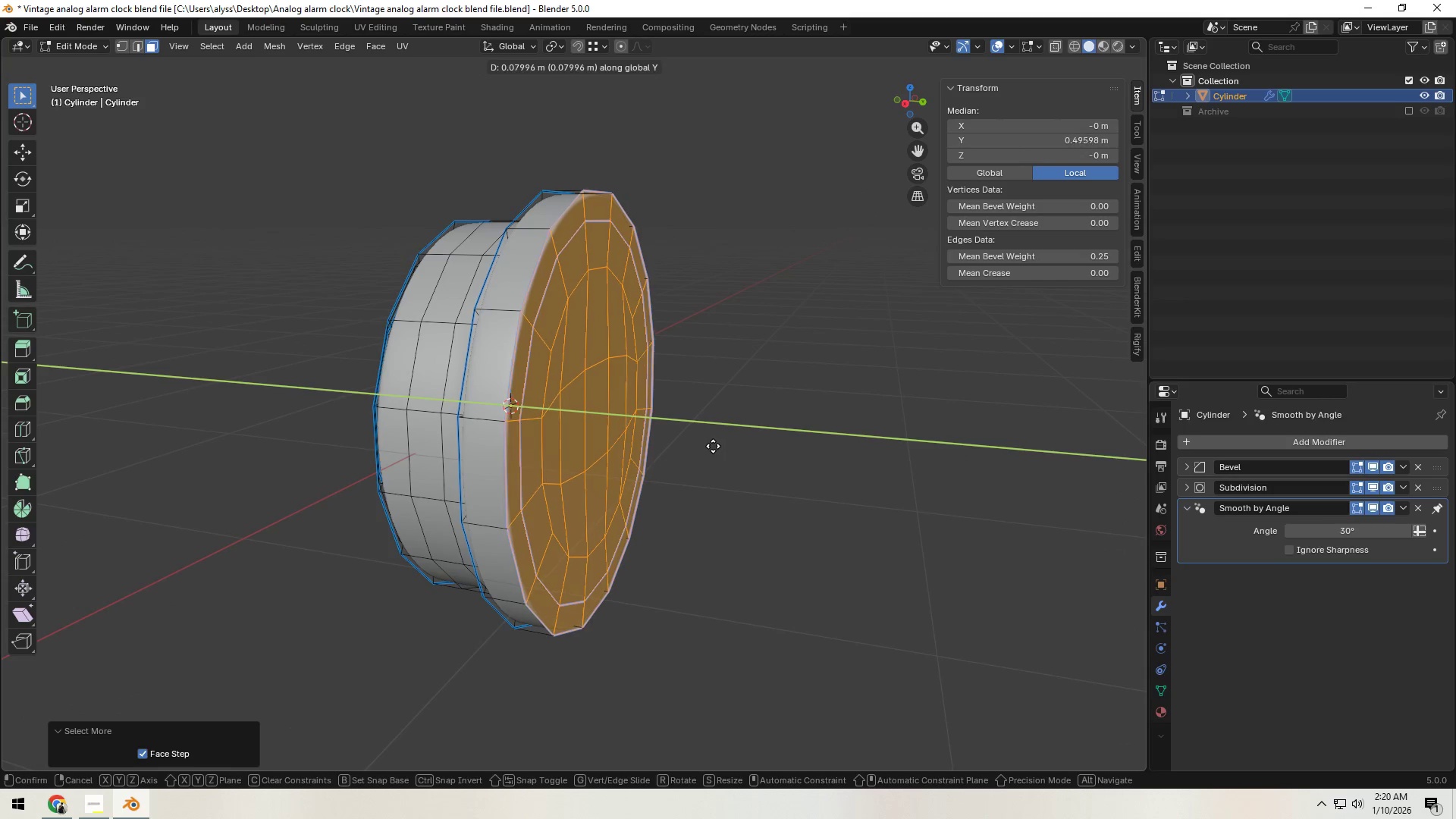 
left_click([711, 446])
 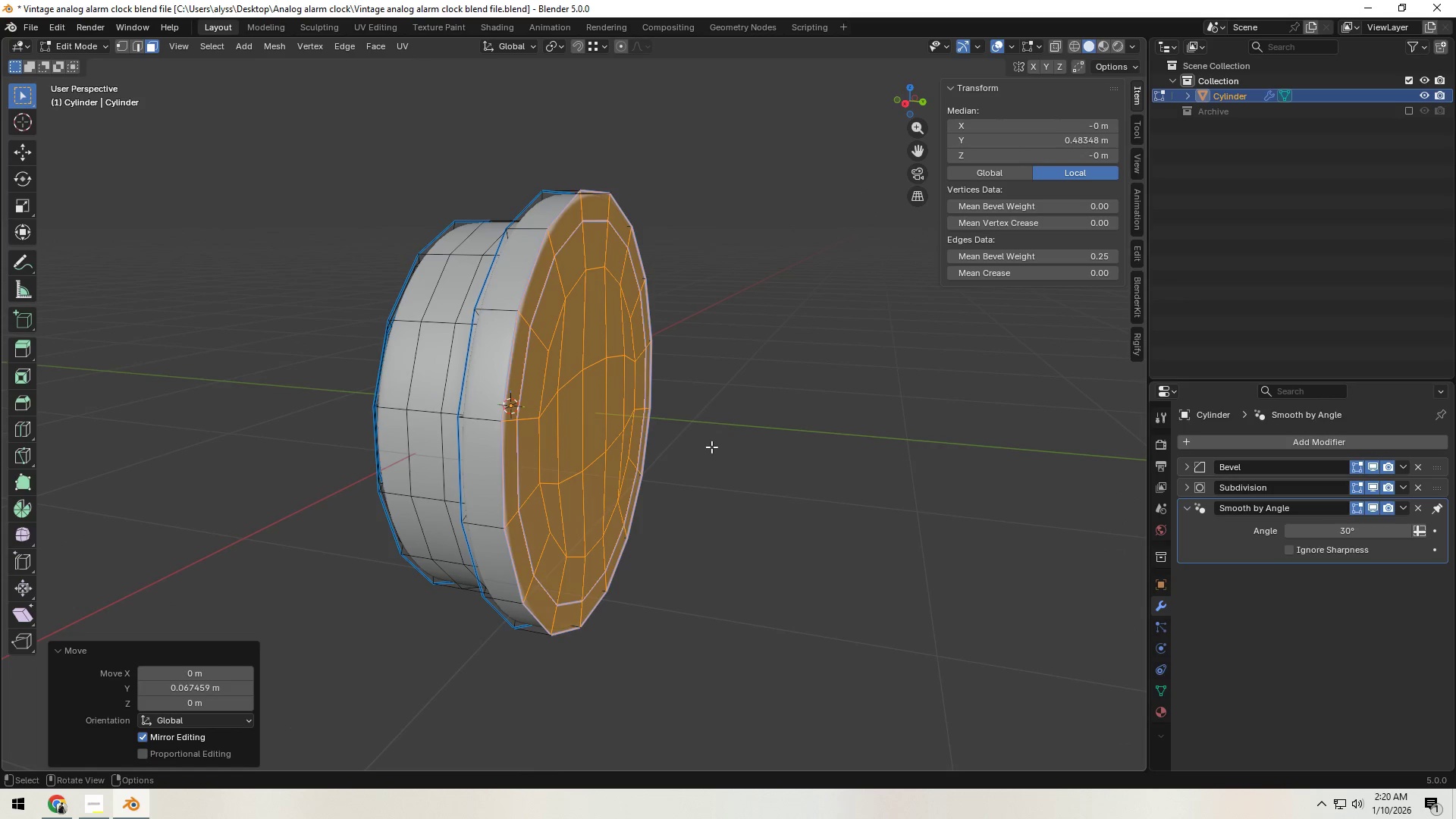 
double_click([762, 446])
 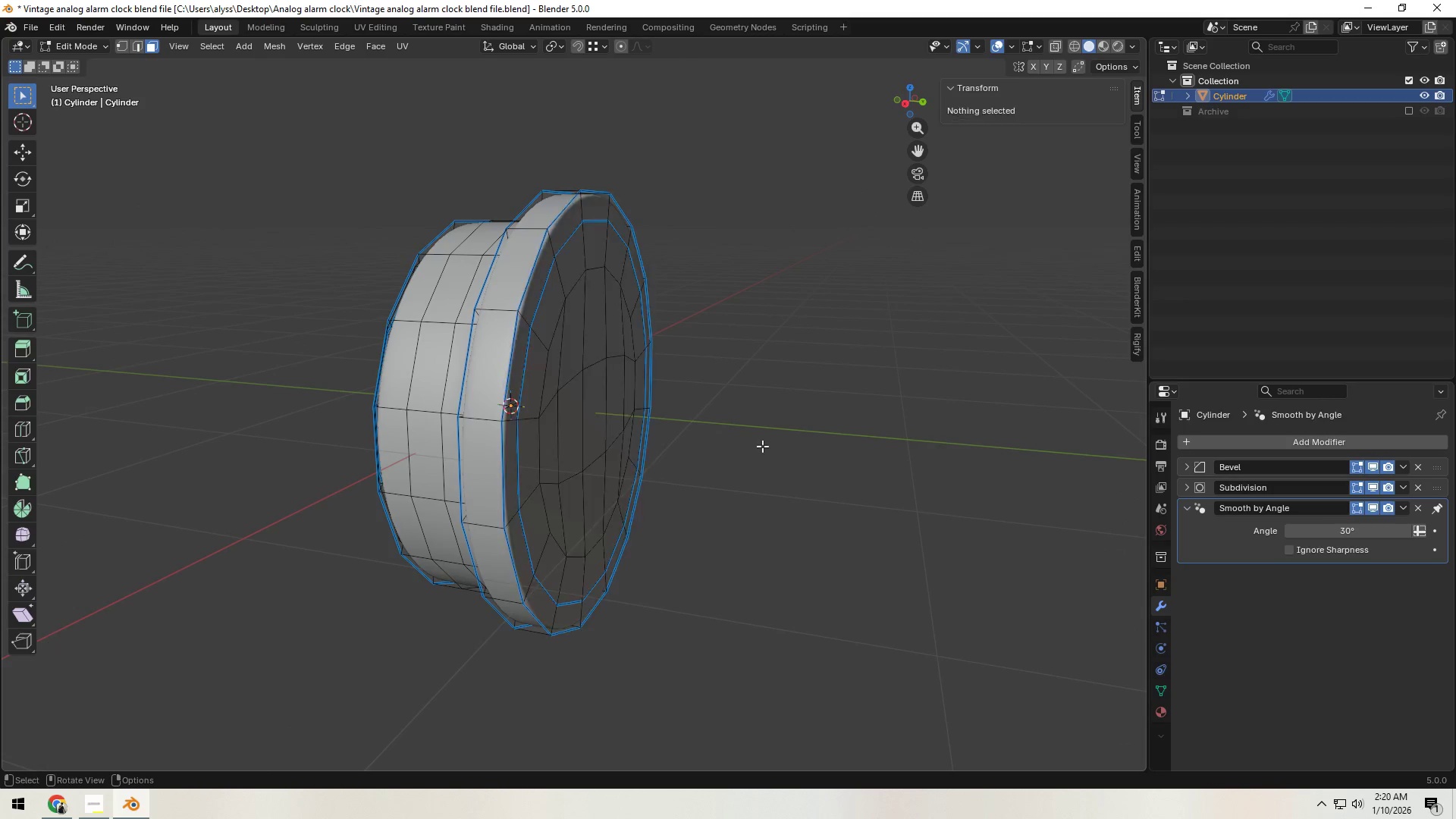 
key(Tab)
 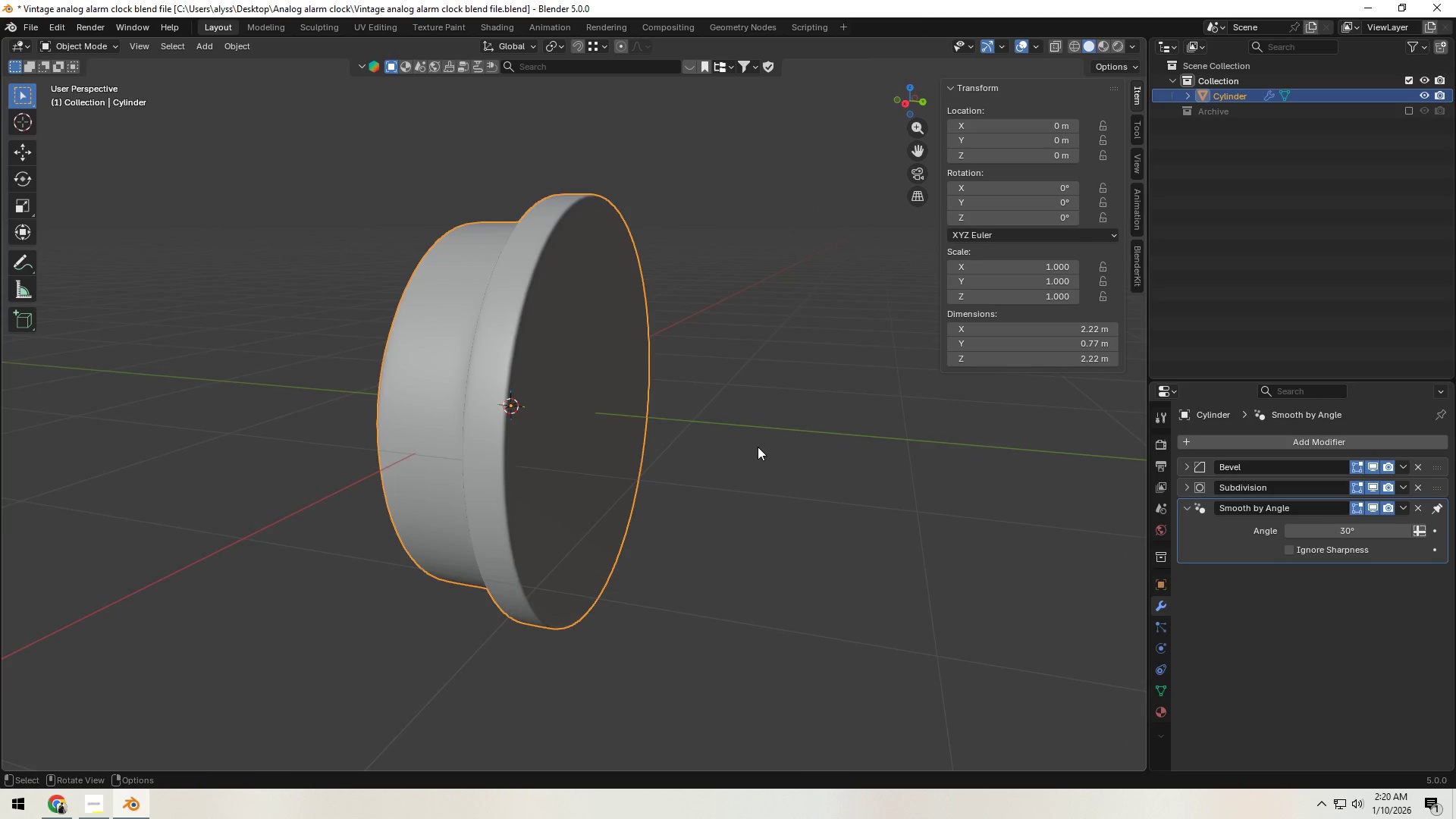 
scroll: coordinate [756, 447], scroll_direction: down, amount: 4.0
 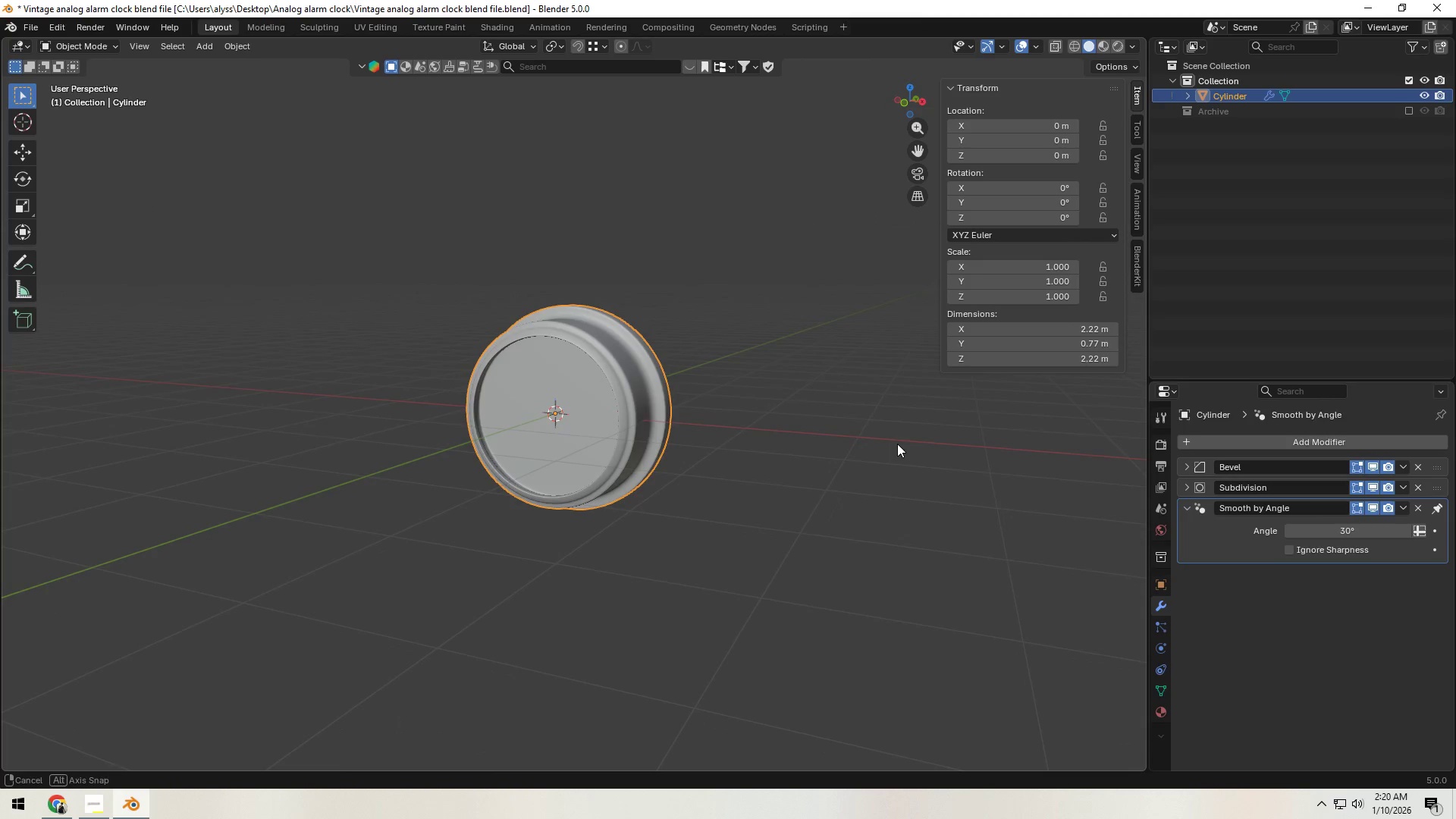 
key(Control+S)
 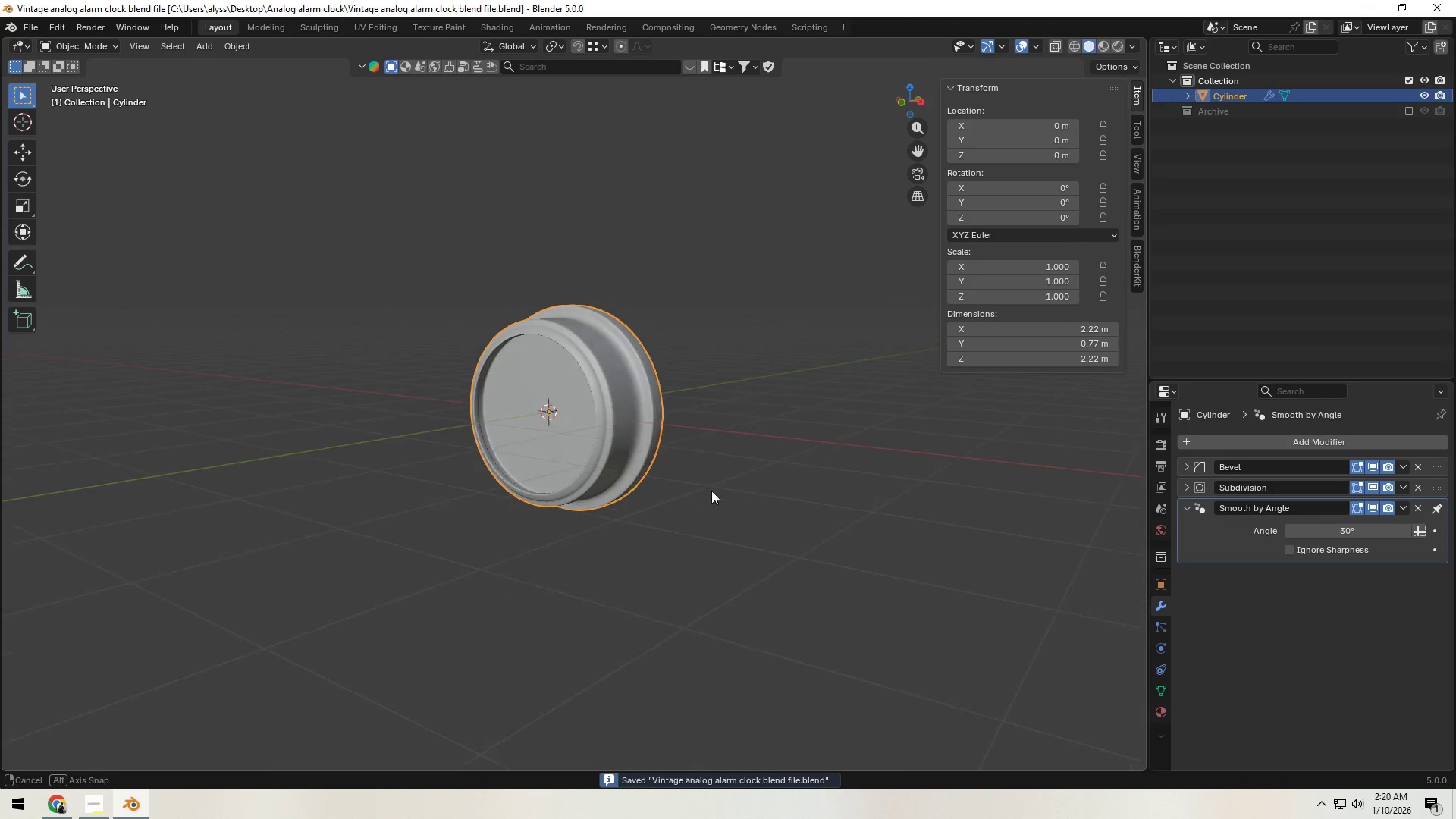 
hold_key(key=ShiftLeft, duration=0.34)
 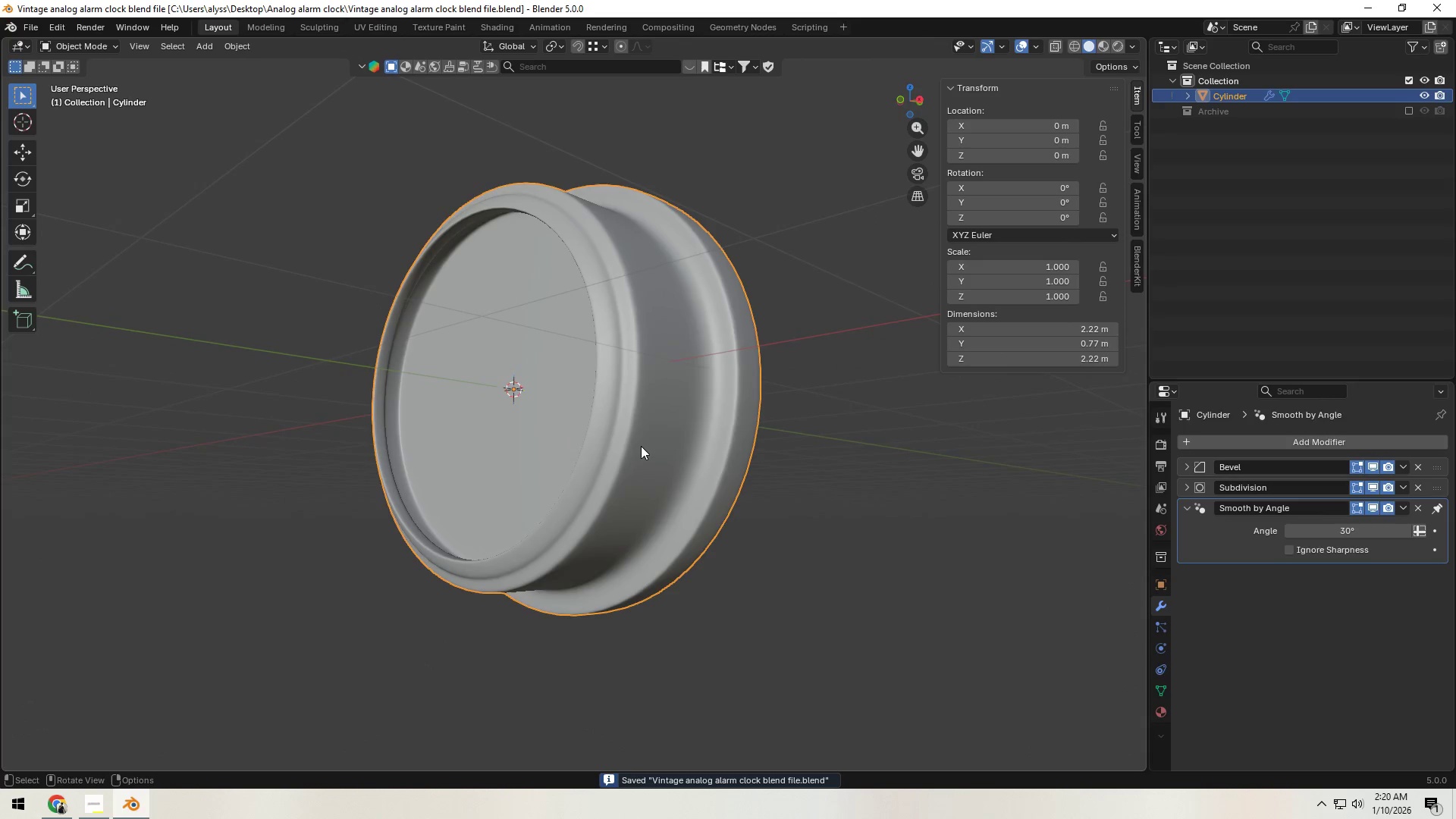 
scroll: coordinate [635, 497], scroll_direction: up, amount: 4.0
 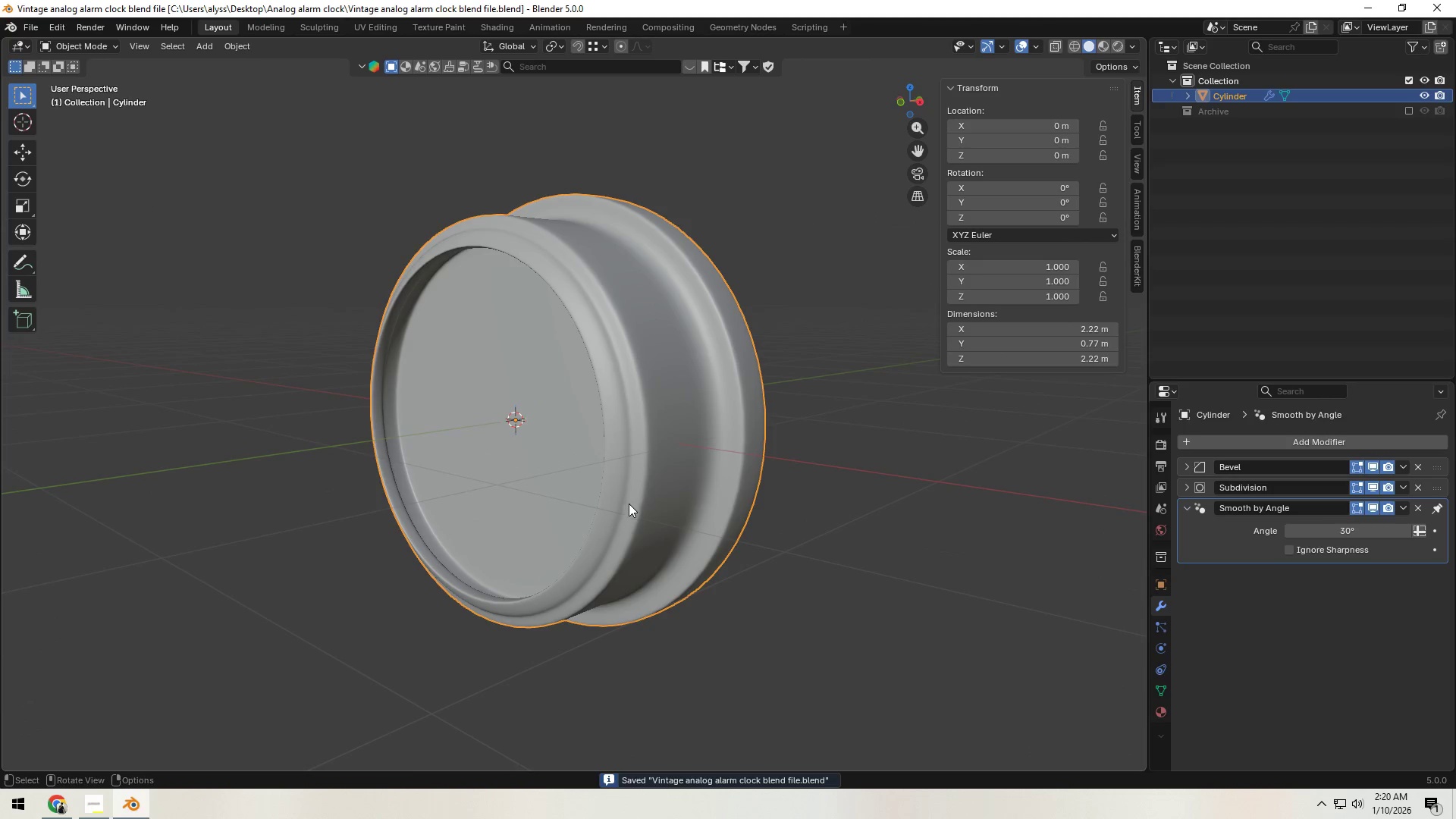 
left_click([642, 446])
 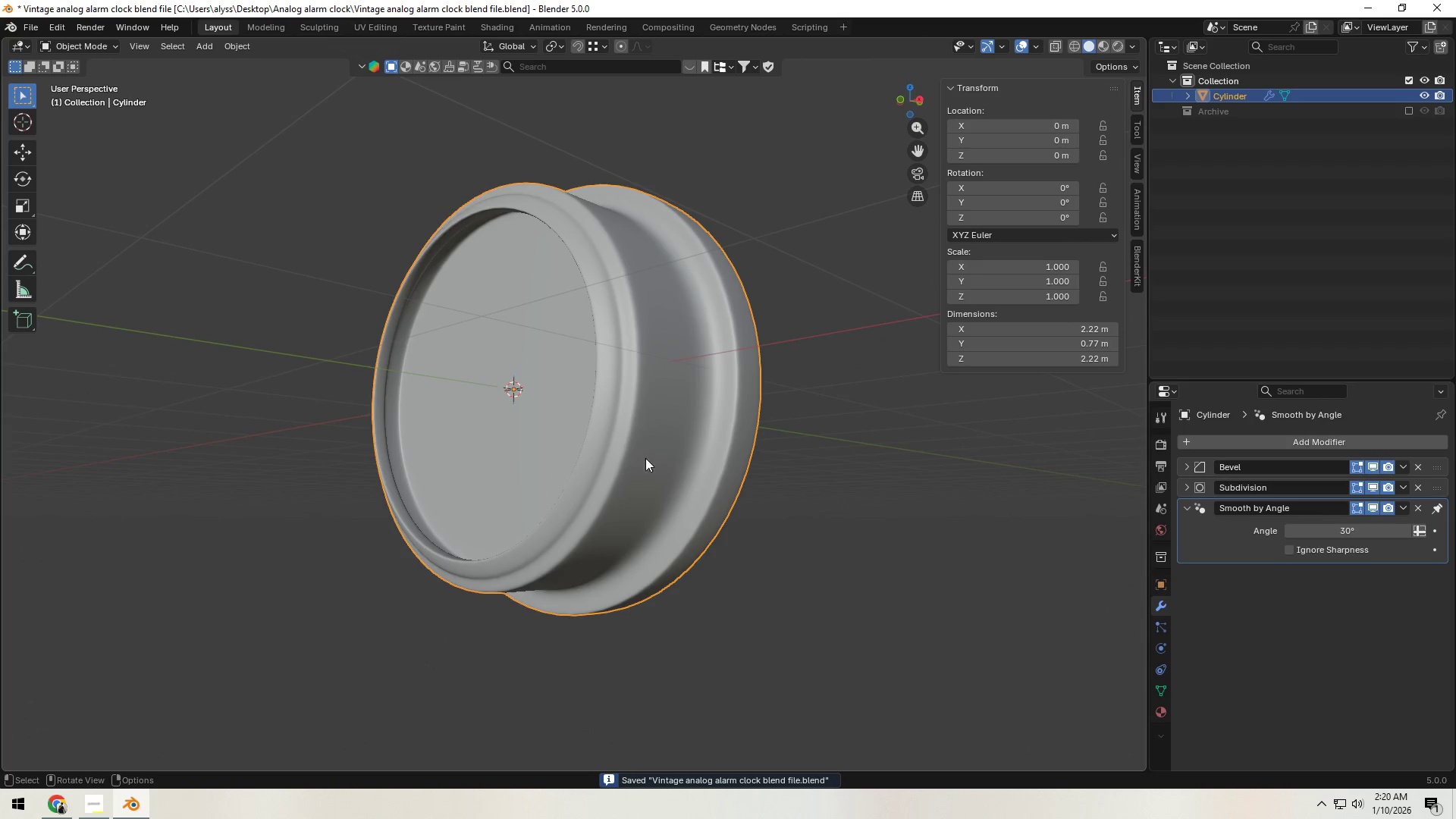 
key(Tab)
 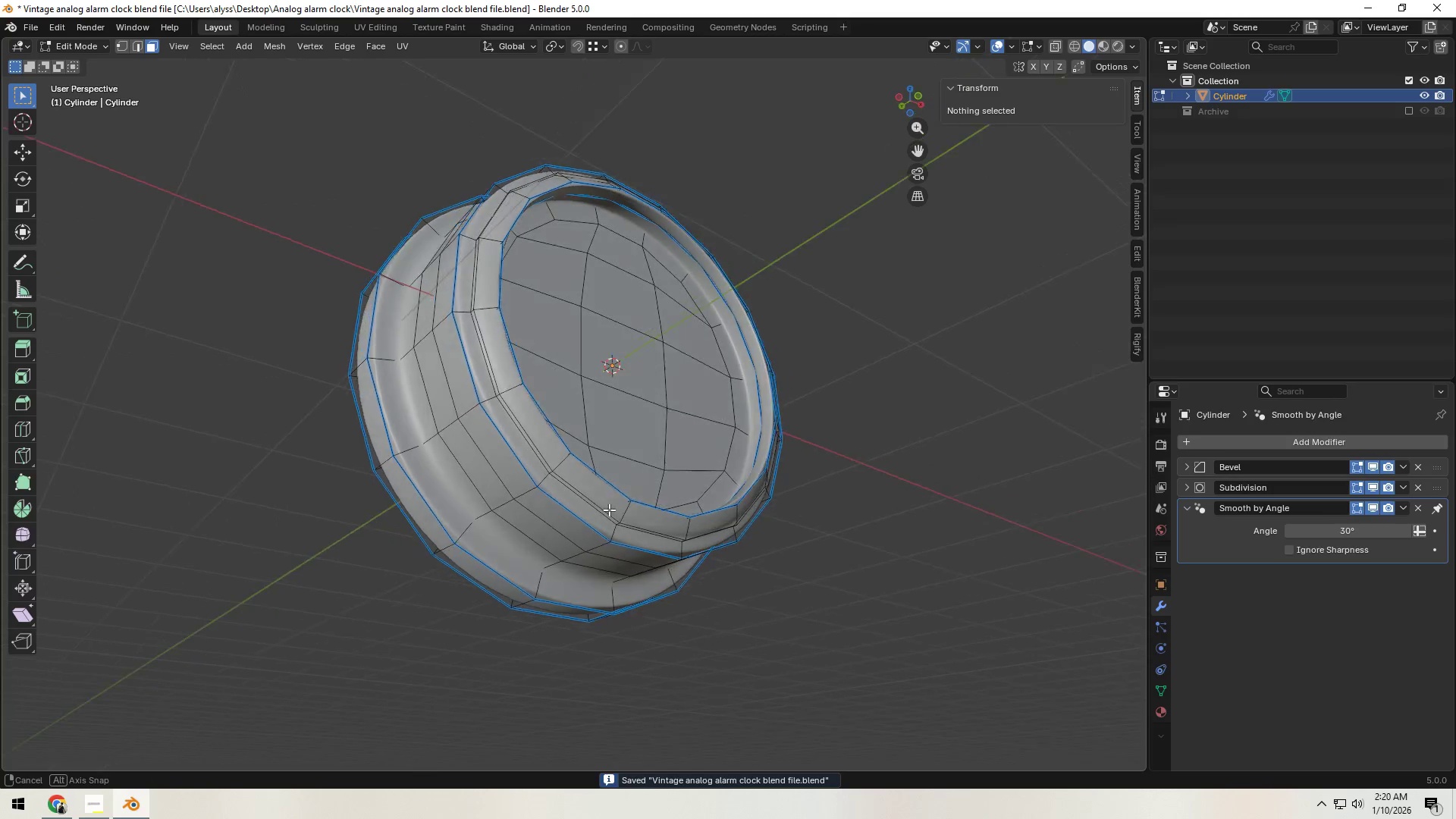 
key(Backquote)
 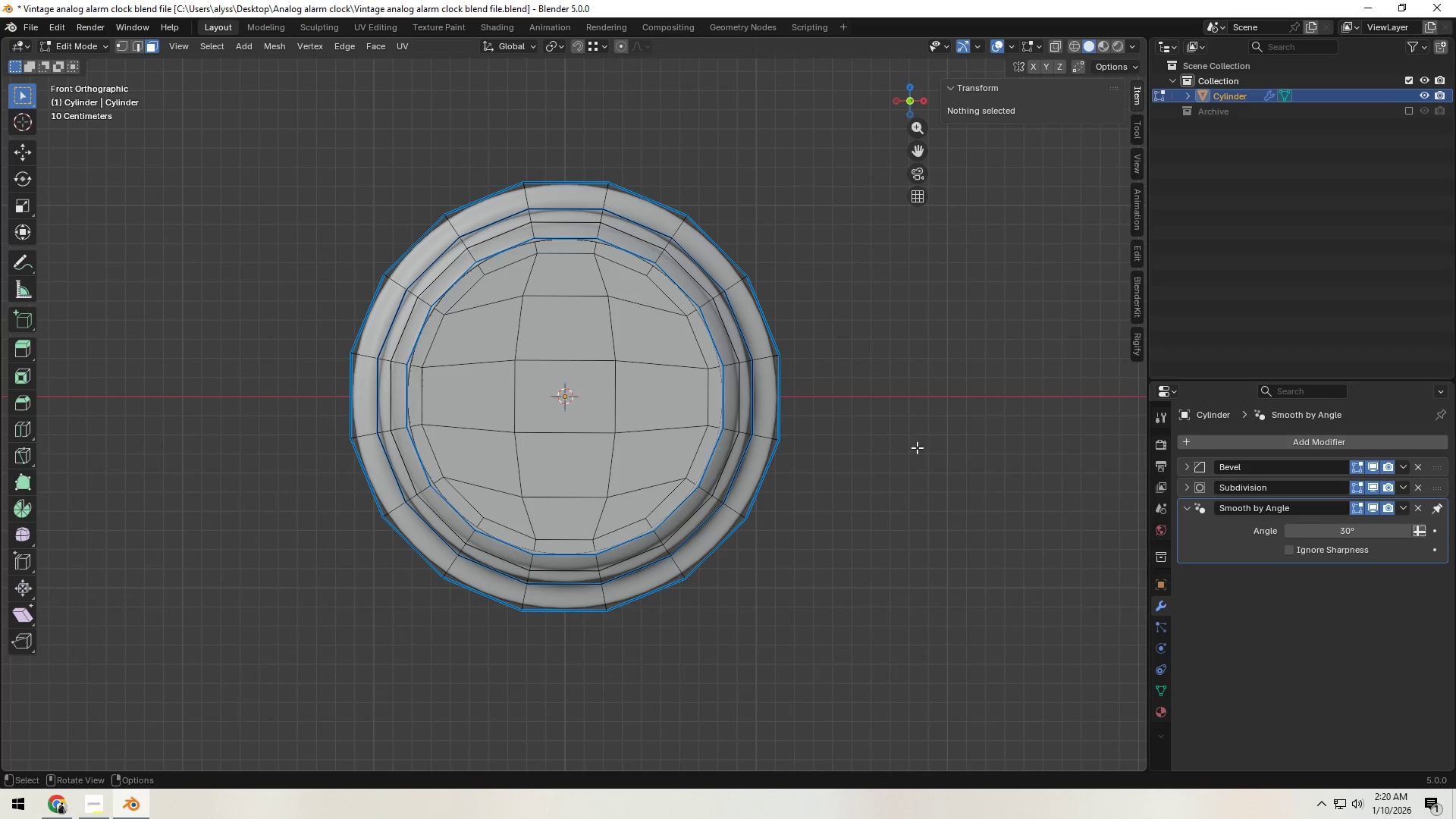 
wait(5.84)
 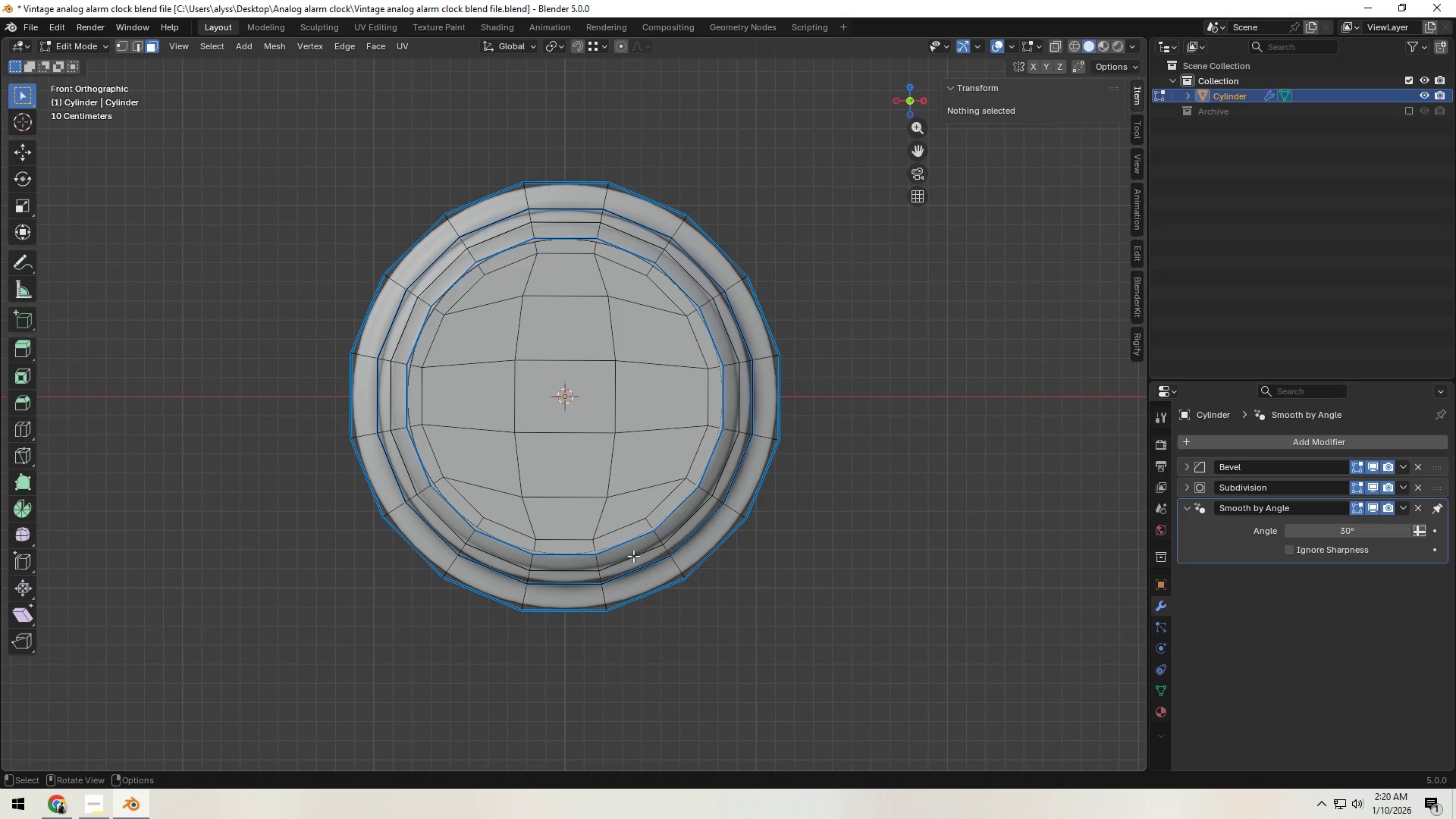 
key(Tab)
 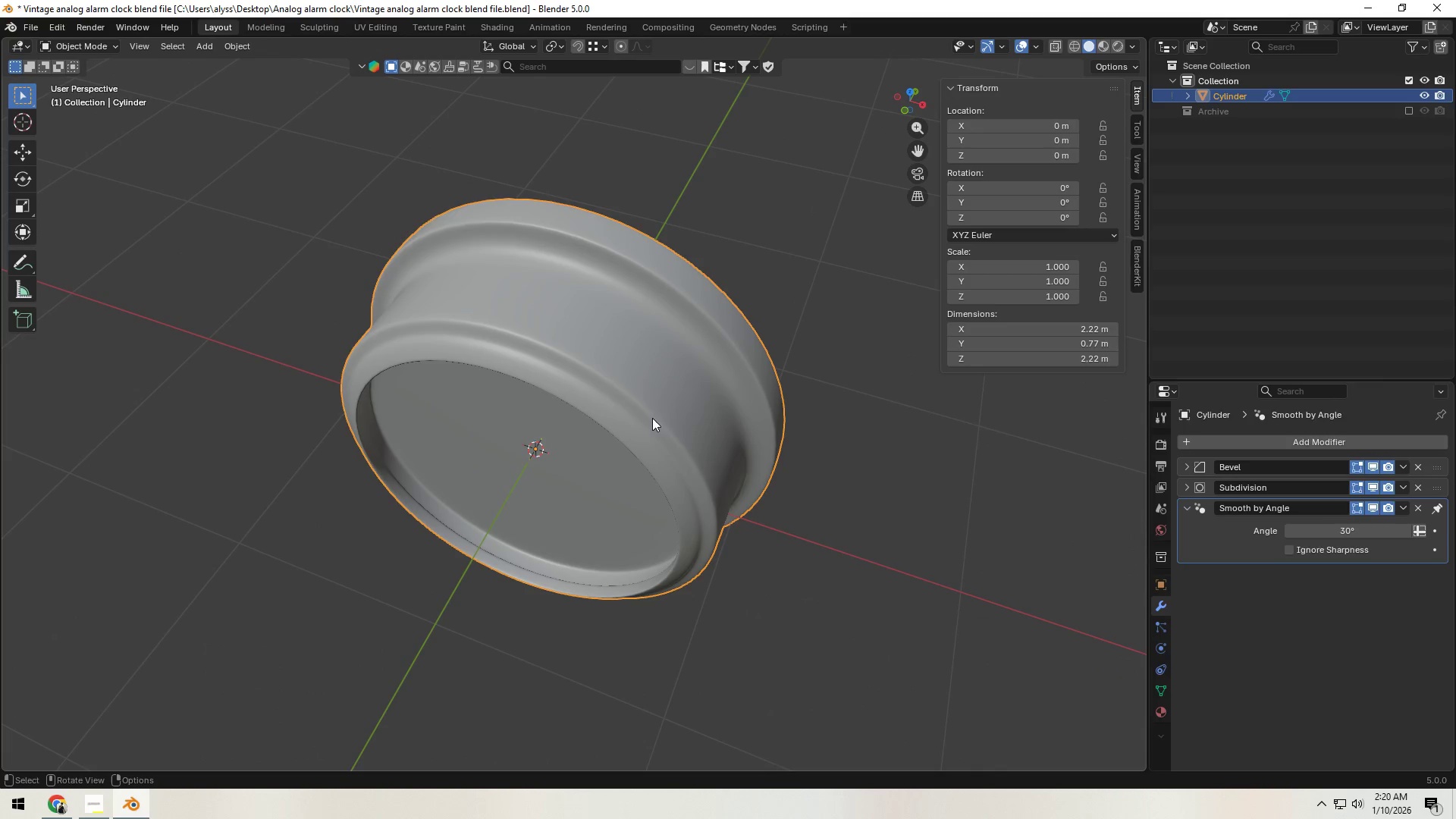 
hold_key(key=ShiftLeft, duration=1.5)
 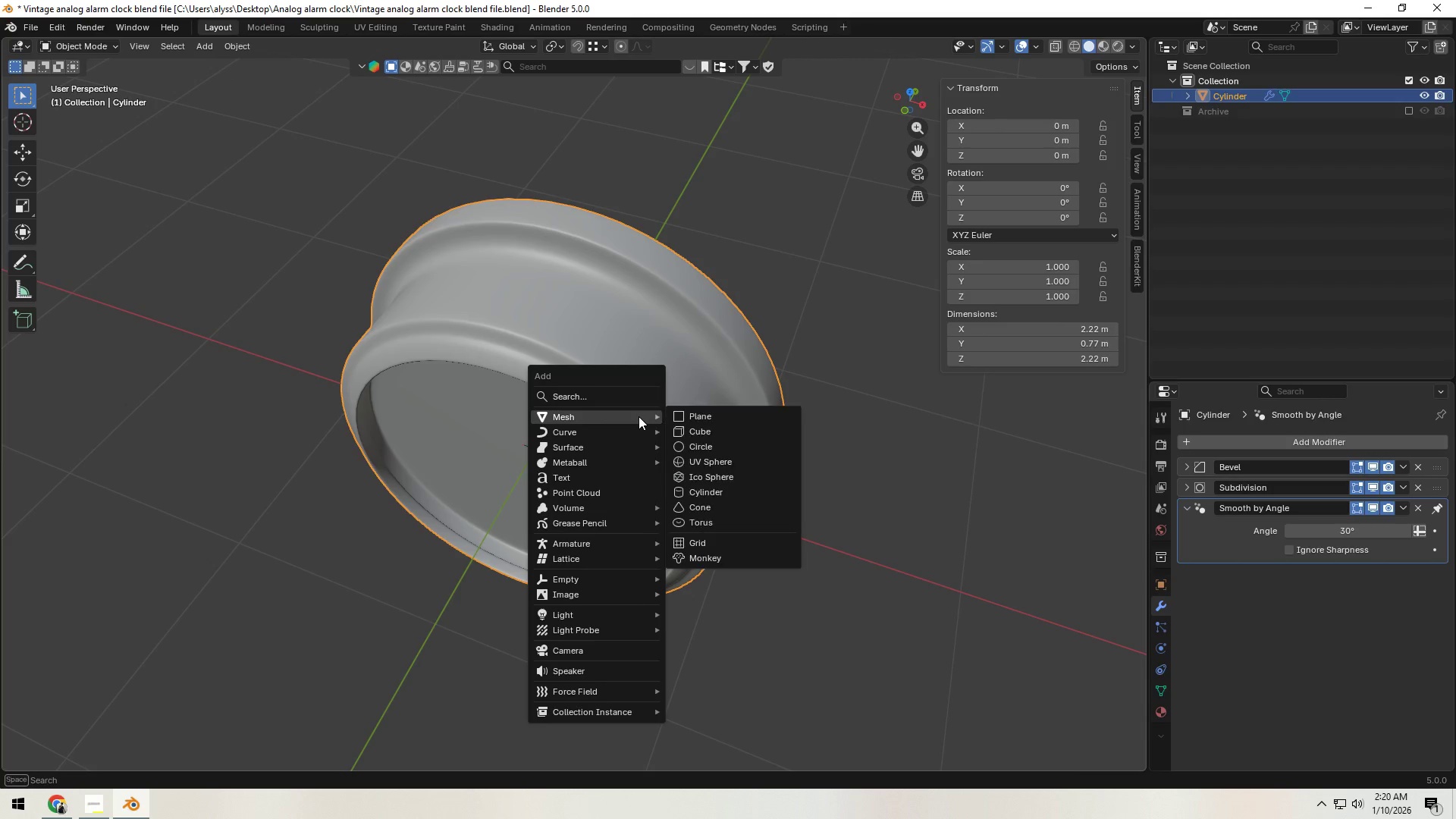 
key(Shift+A)
 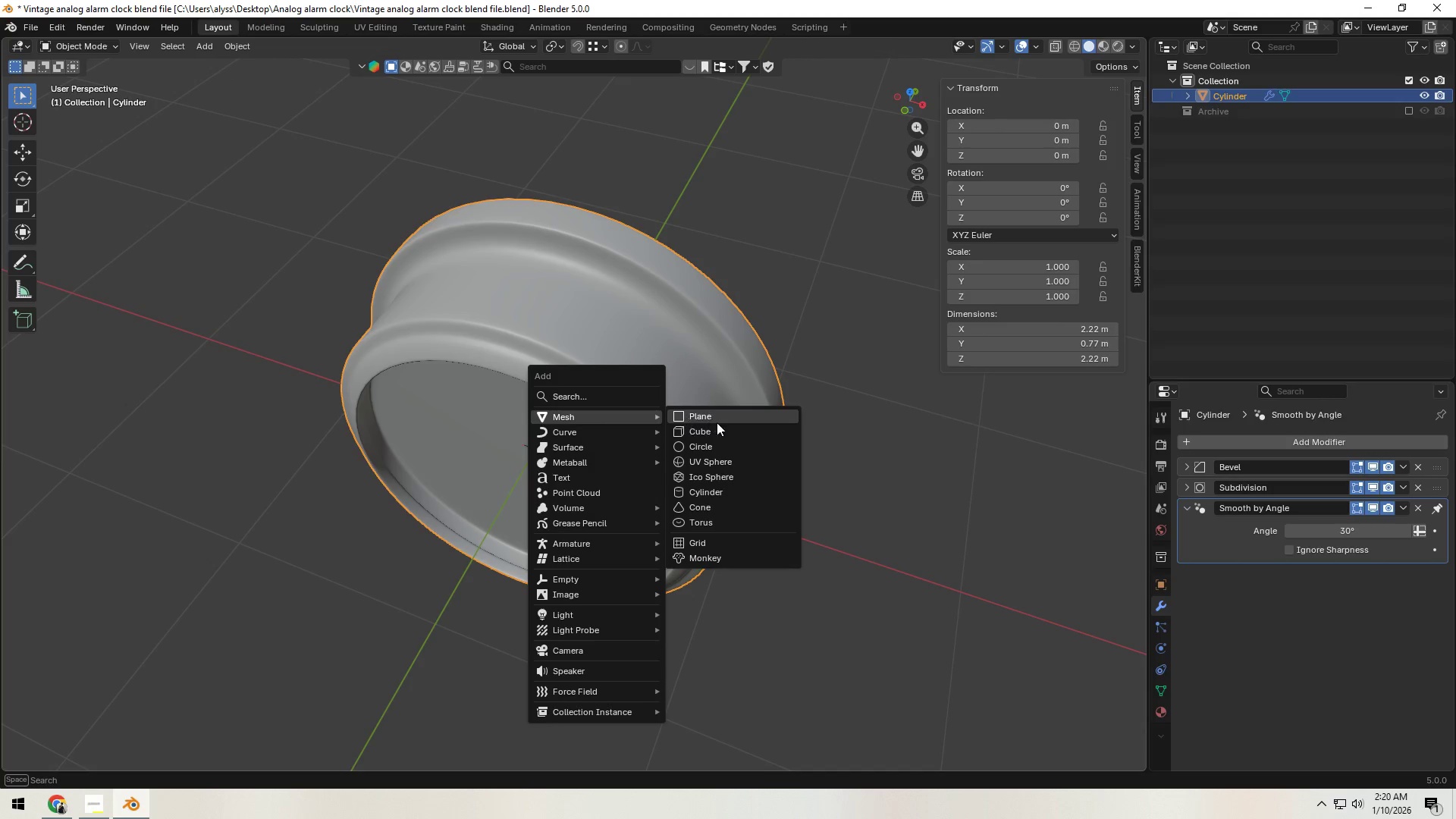 
mouse_move([734, 448])
 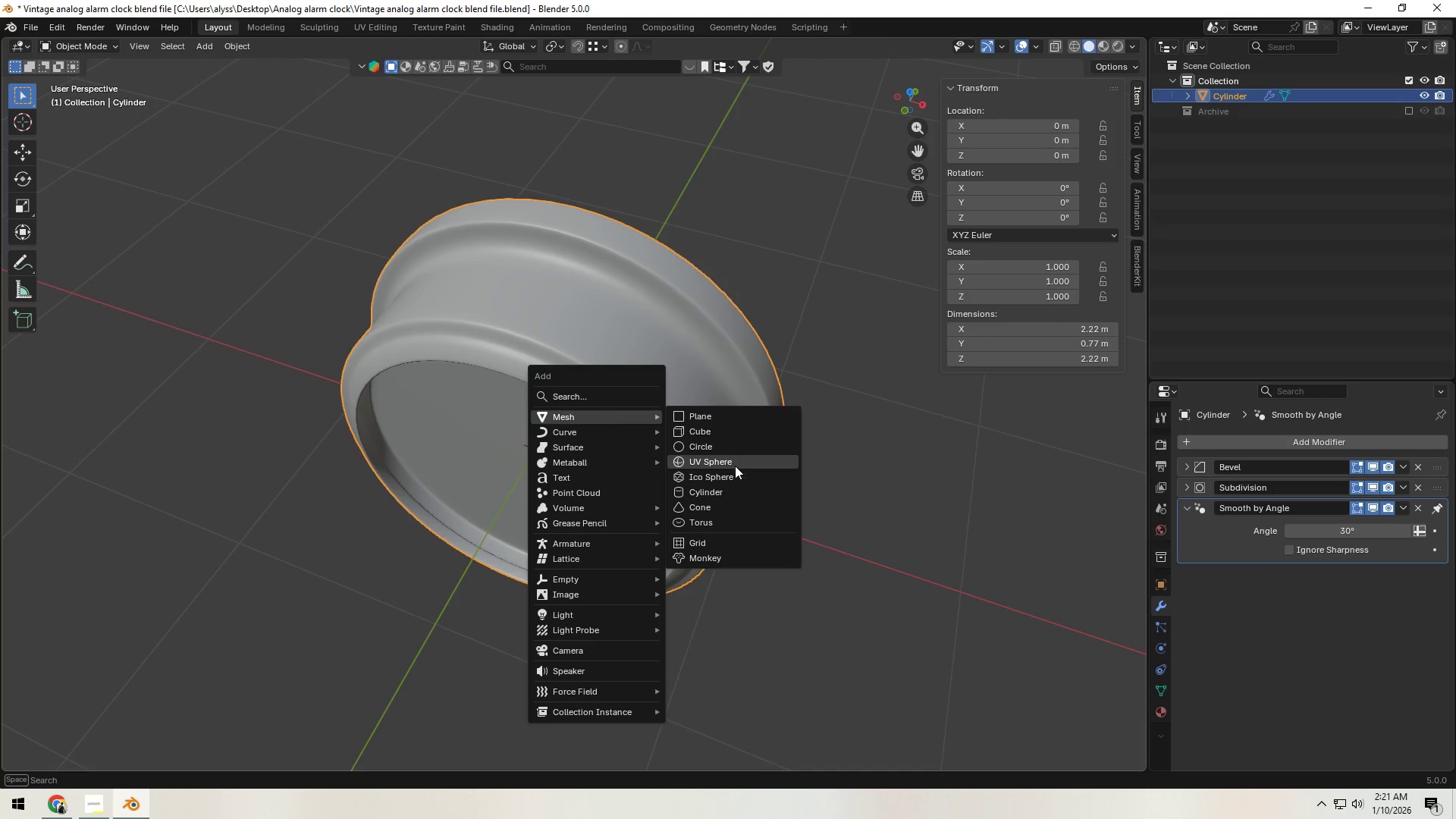 
mouse_move([746, 482])
 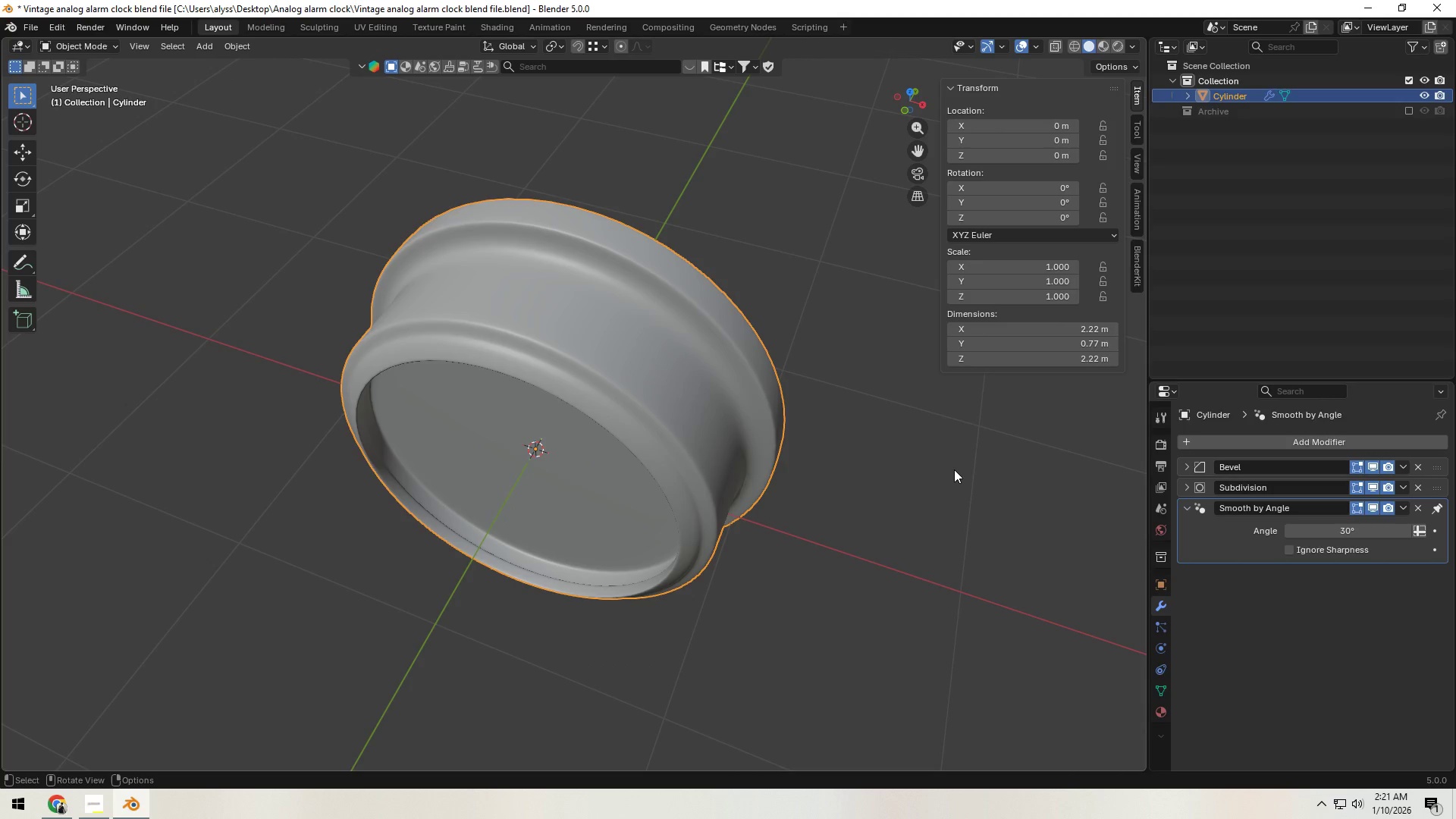 
left_click([954, 469])
 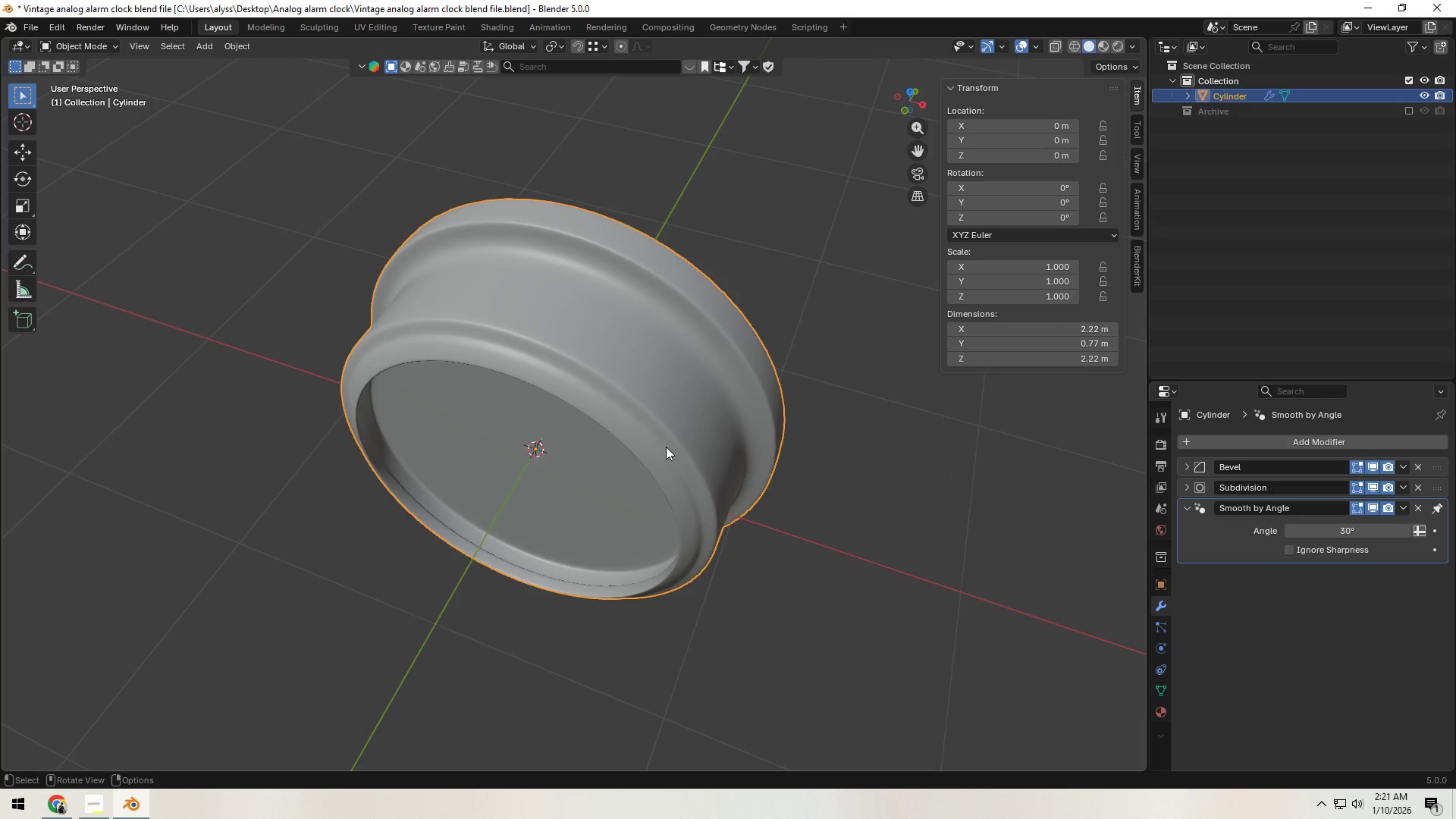 
key(Tab)
 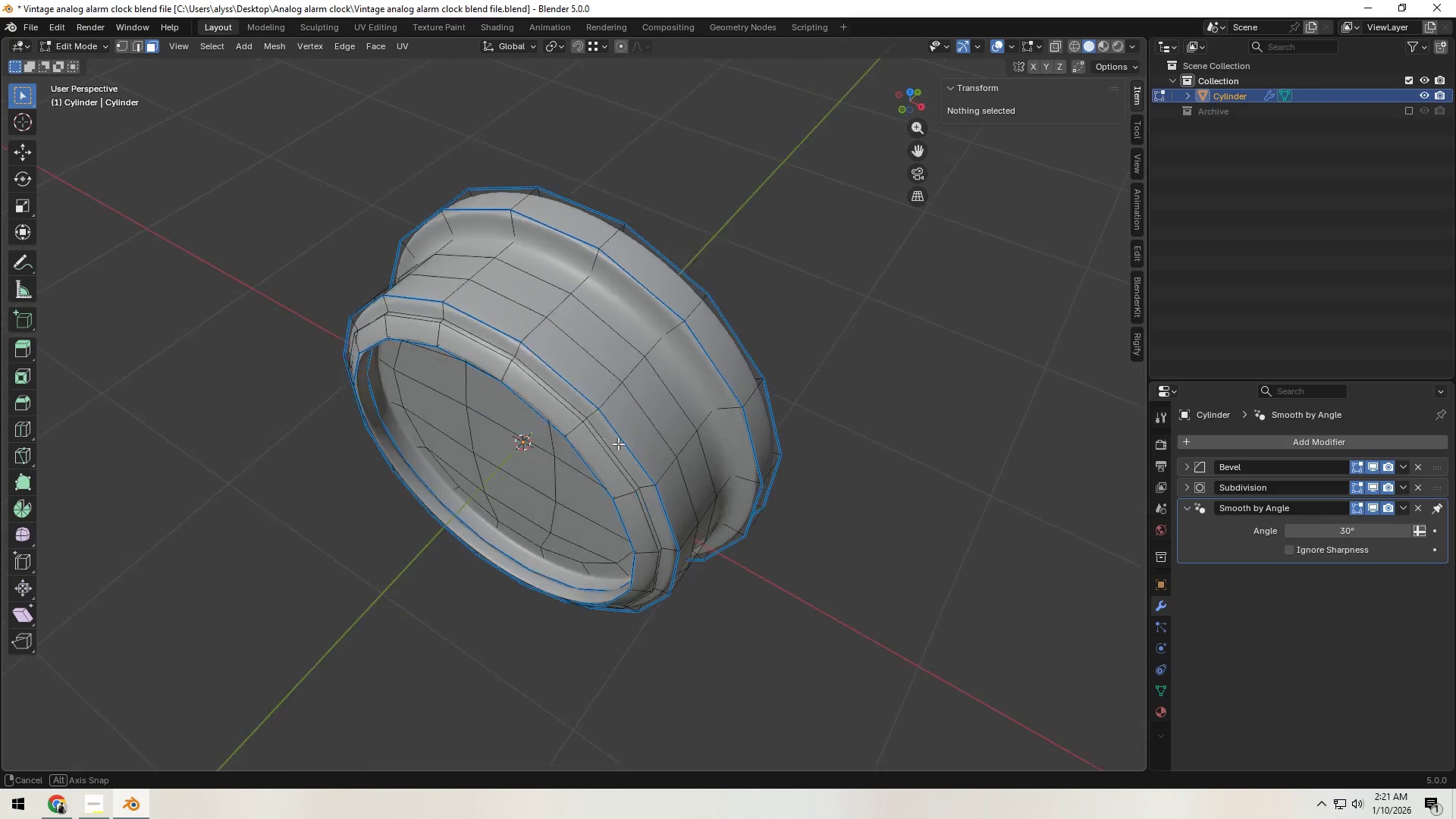 
scroll: coordinate [579, 442], scroll_direction: up, amount: 2.0
 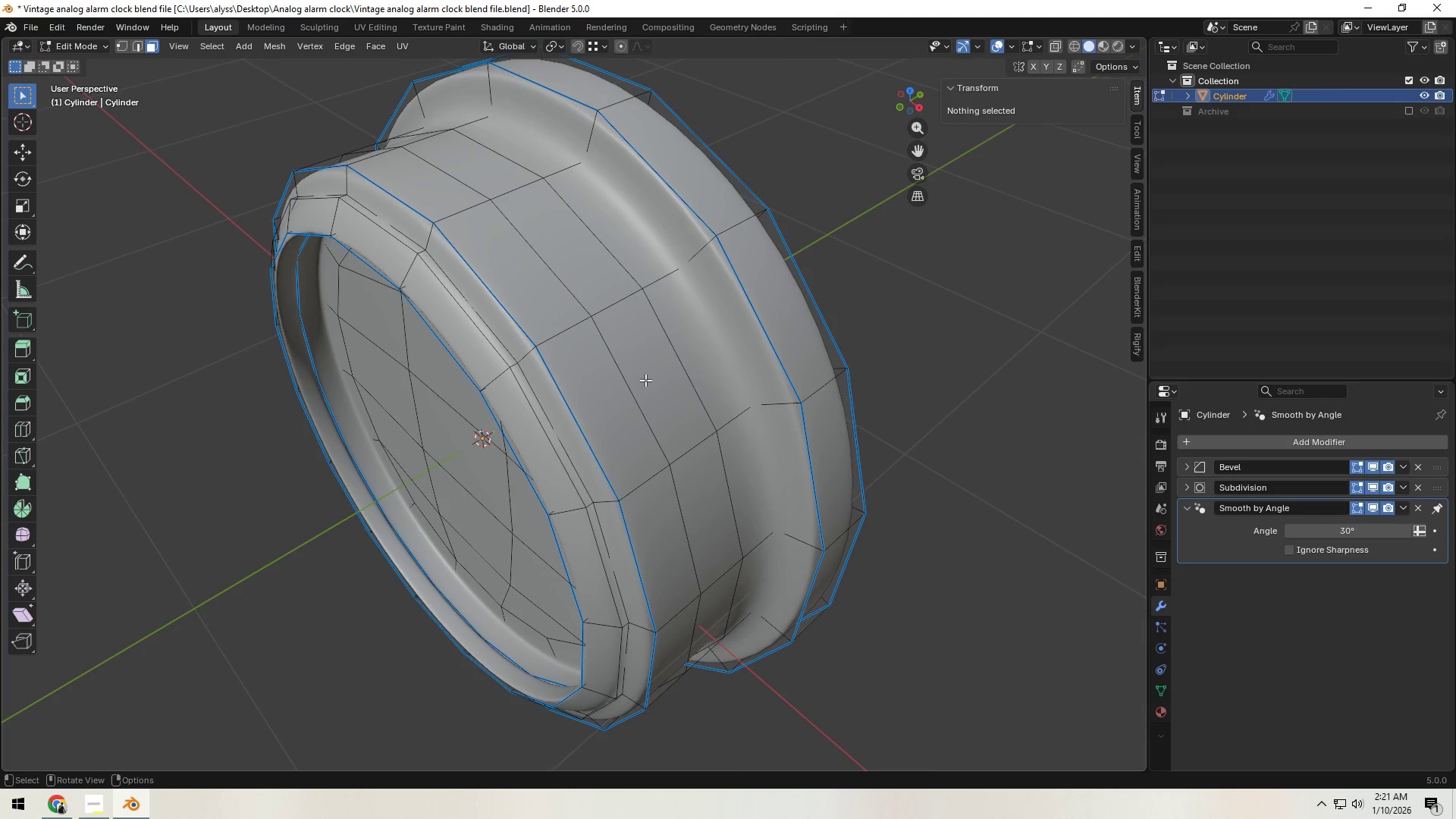 
key(3)
 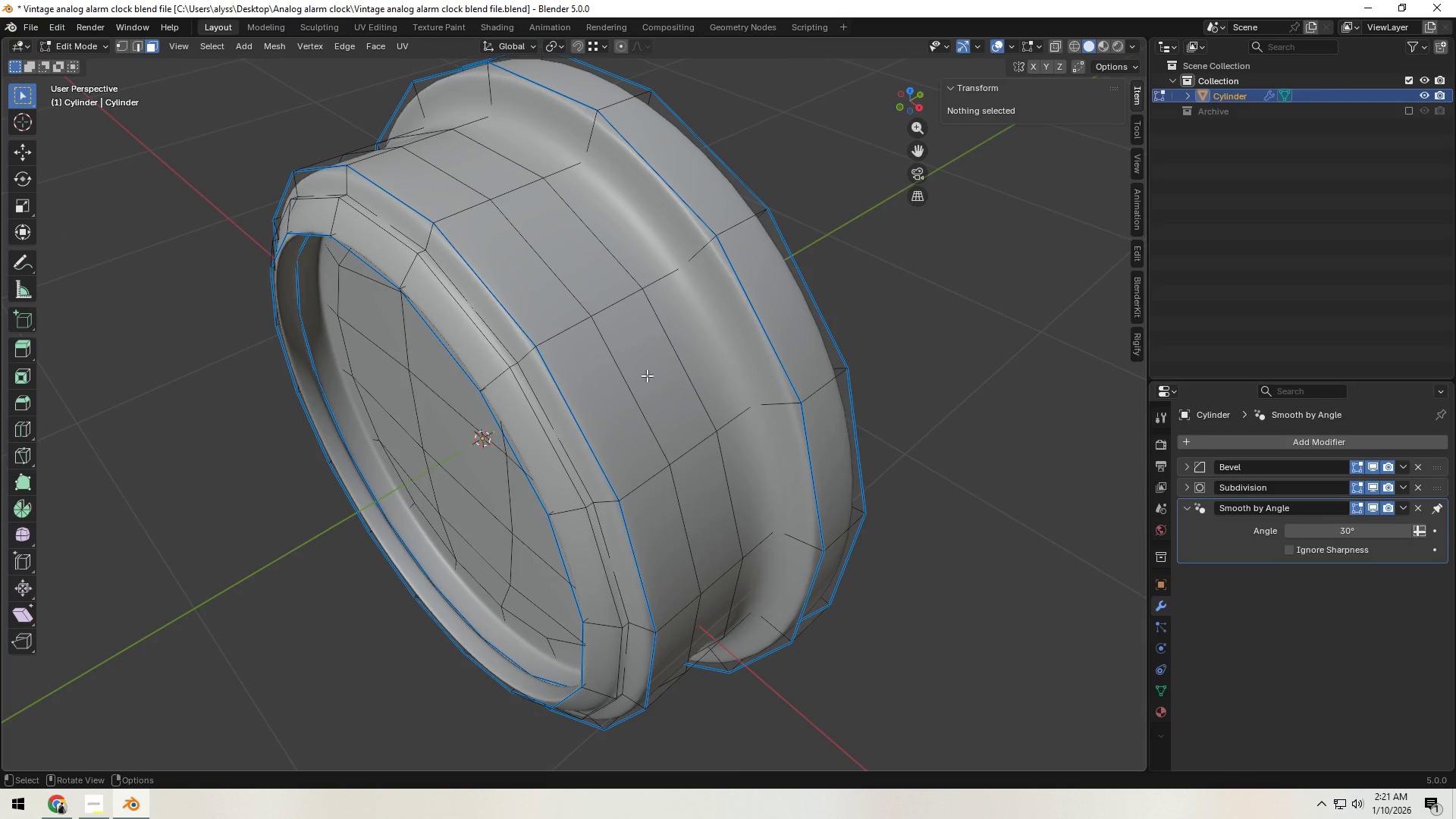 
left_click([647, 375])
 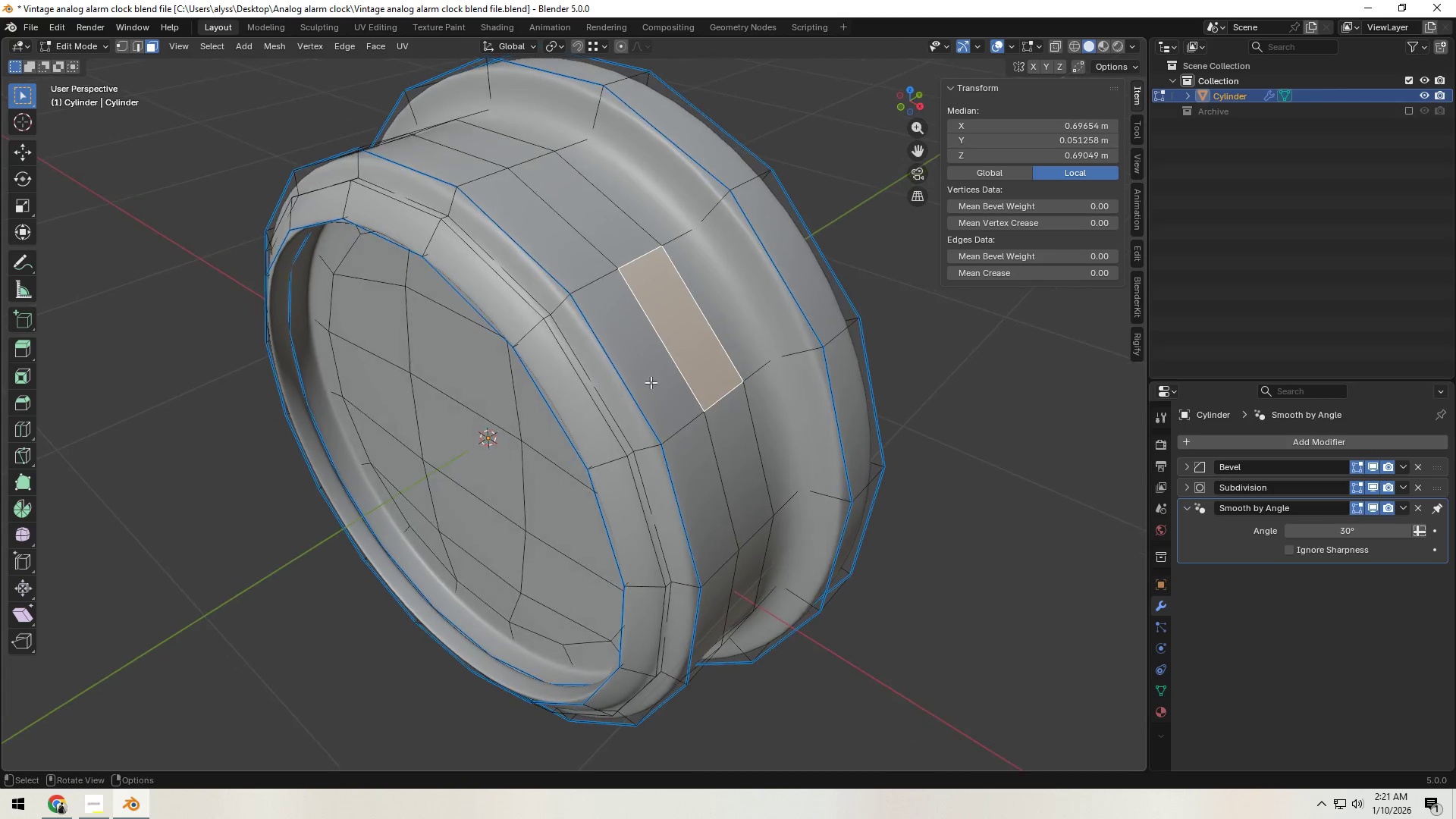 
key(Shift+ShiftLeft)
 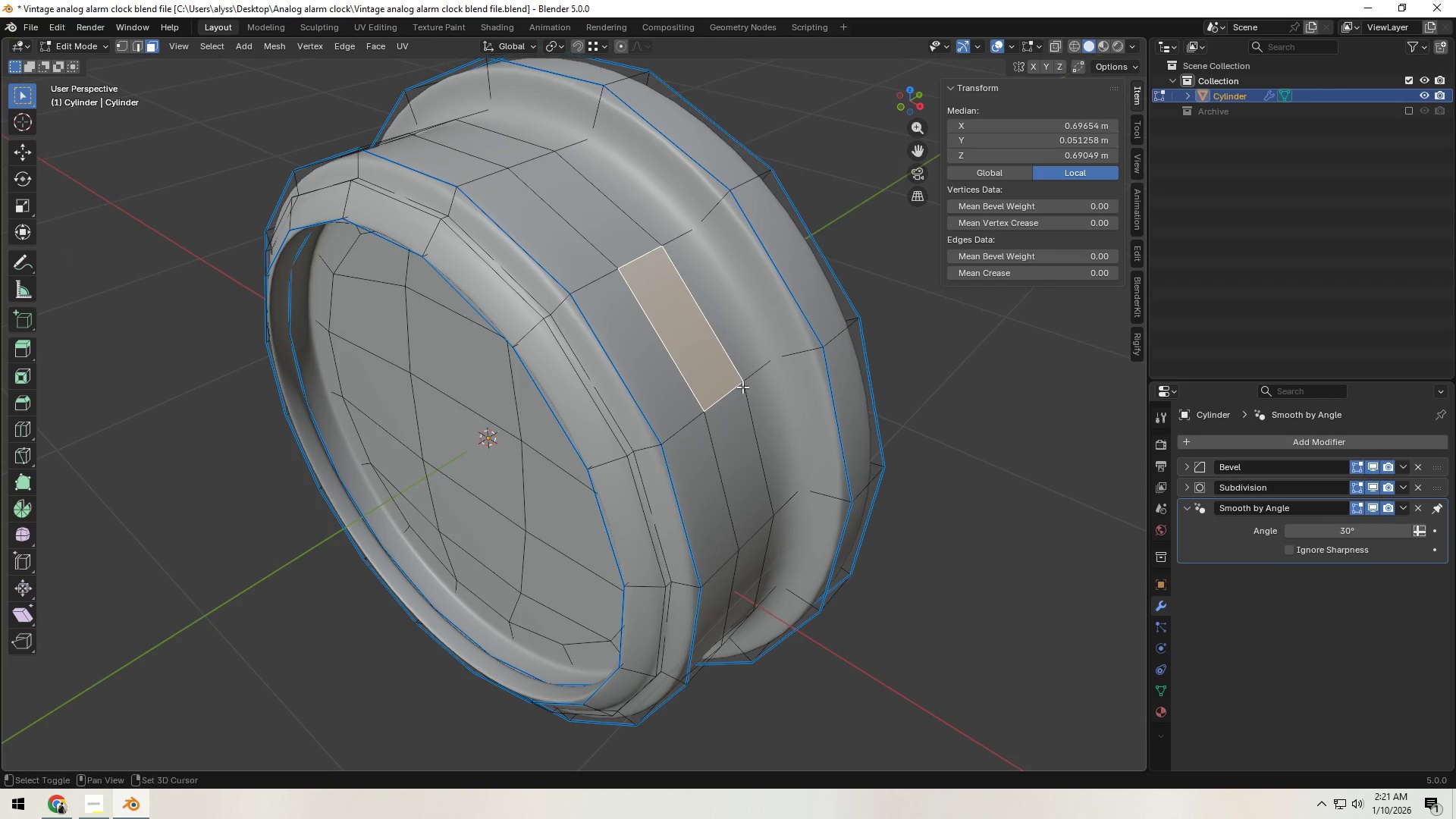 
key(Shift+D)
 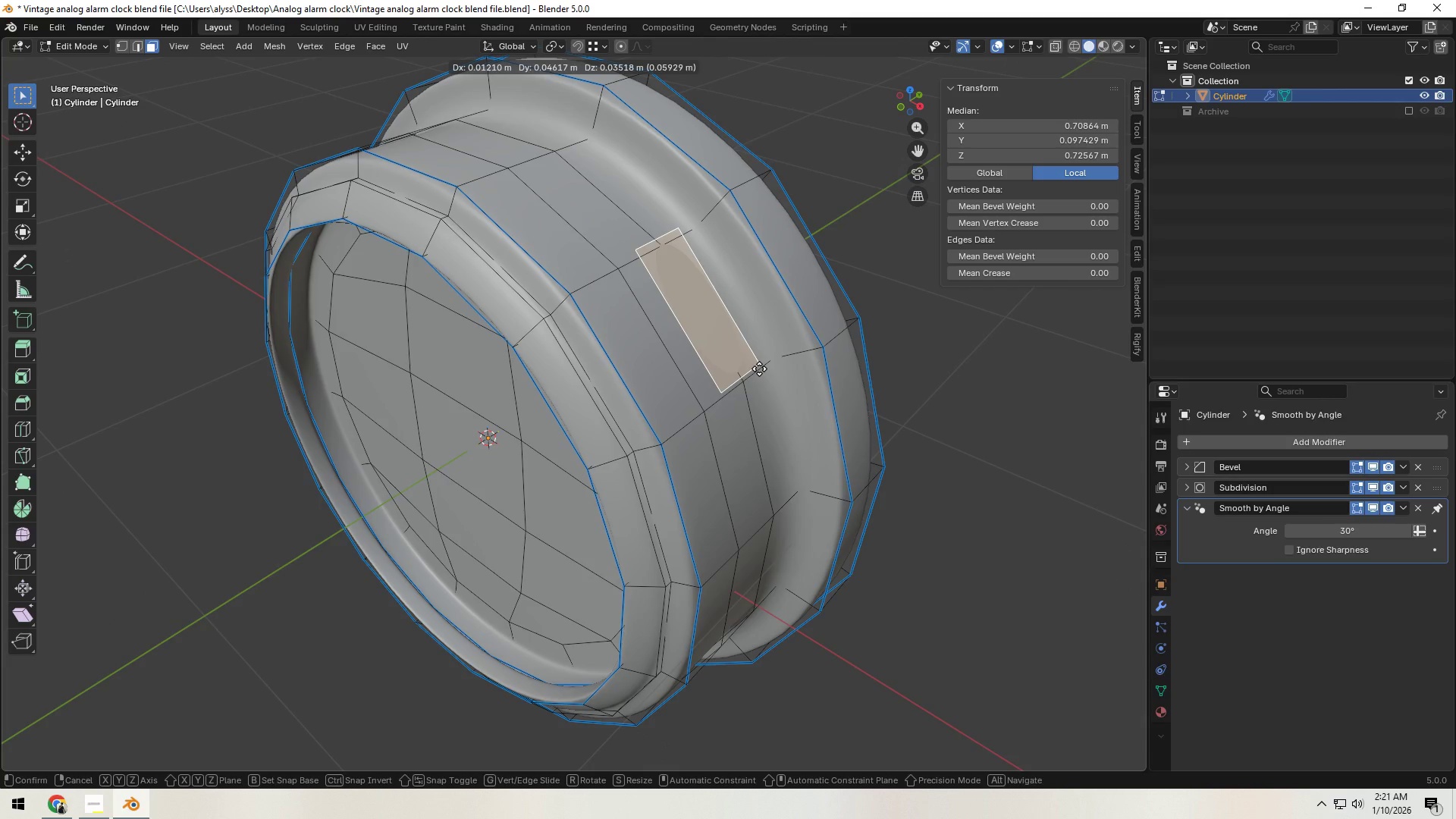 
right_click([759, 369])
 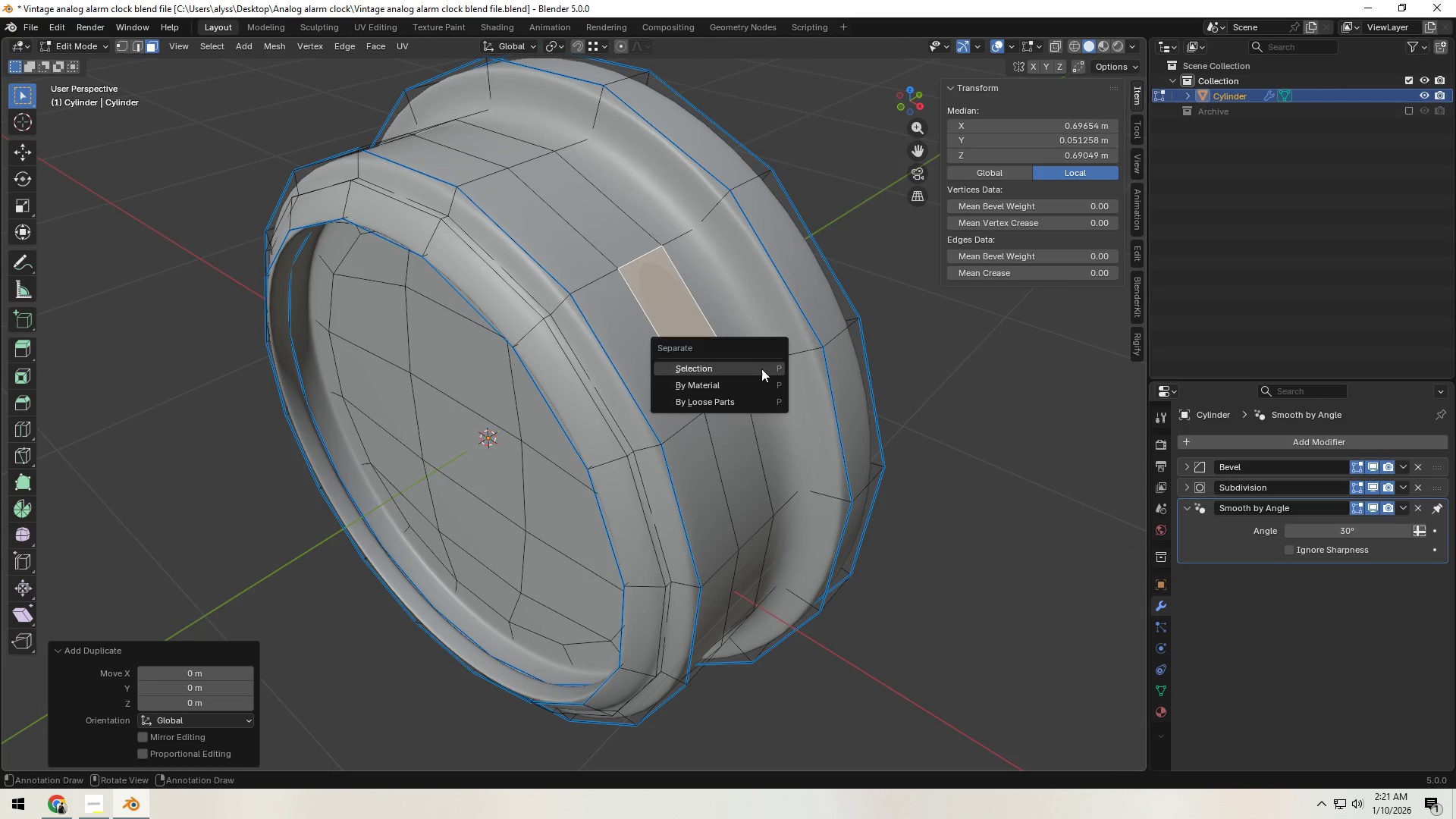 
key(P)
 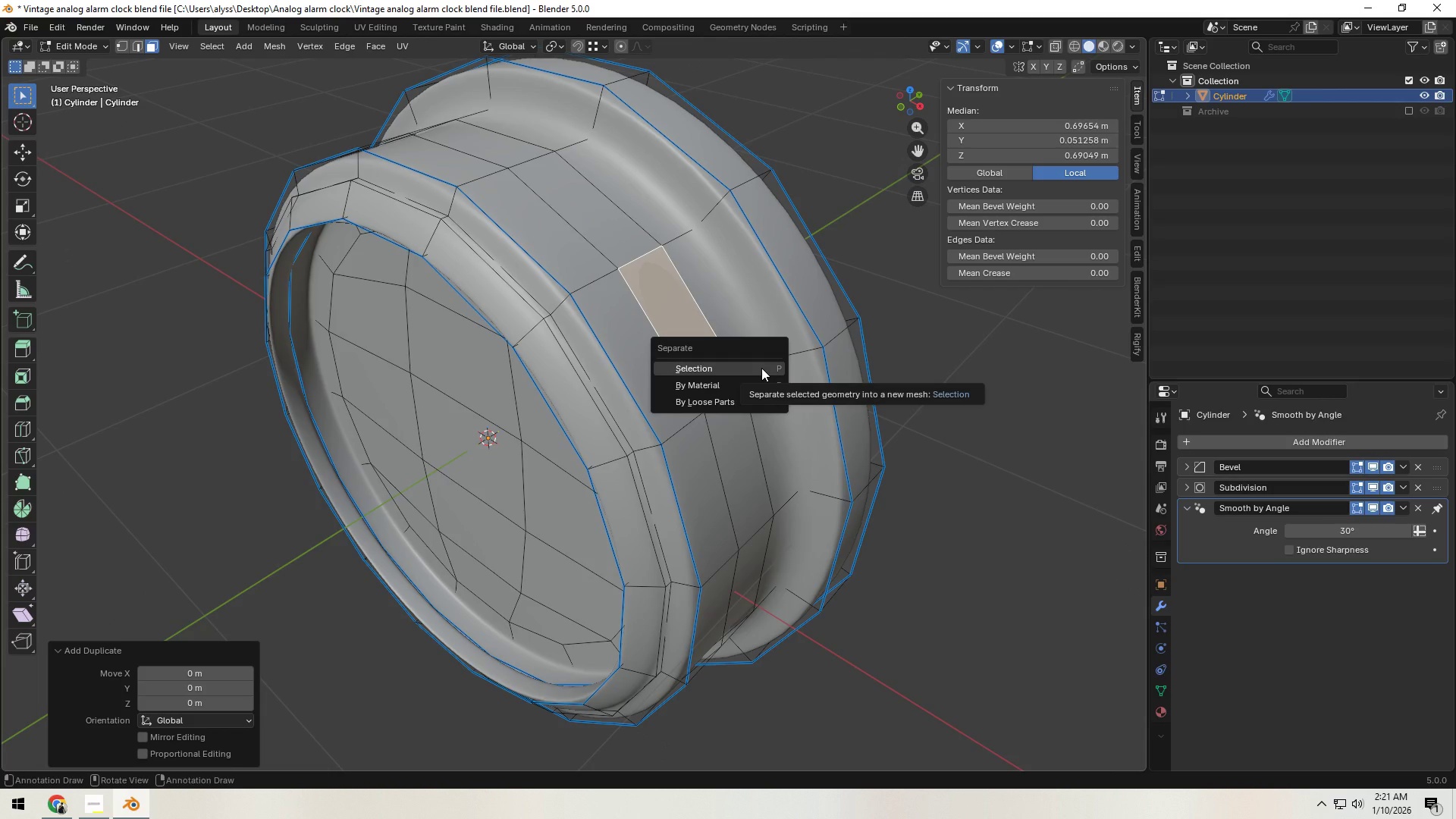 
left_click([761, 368])
 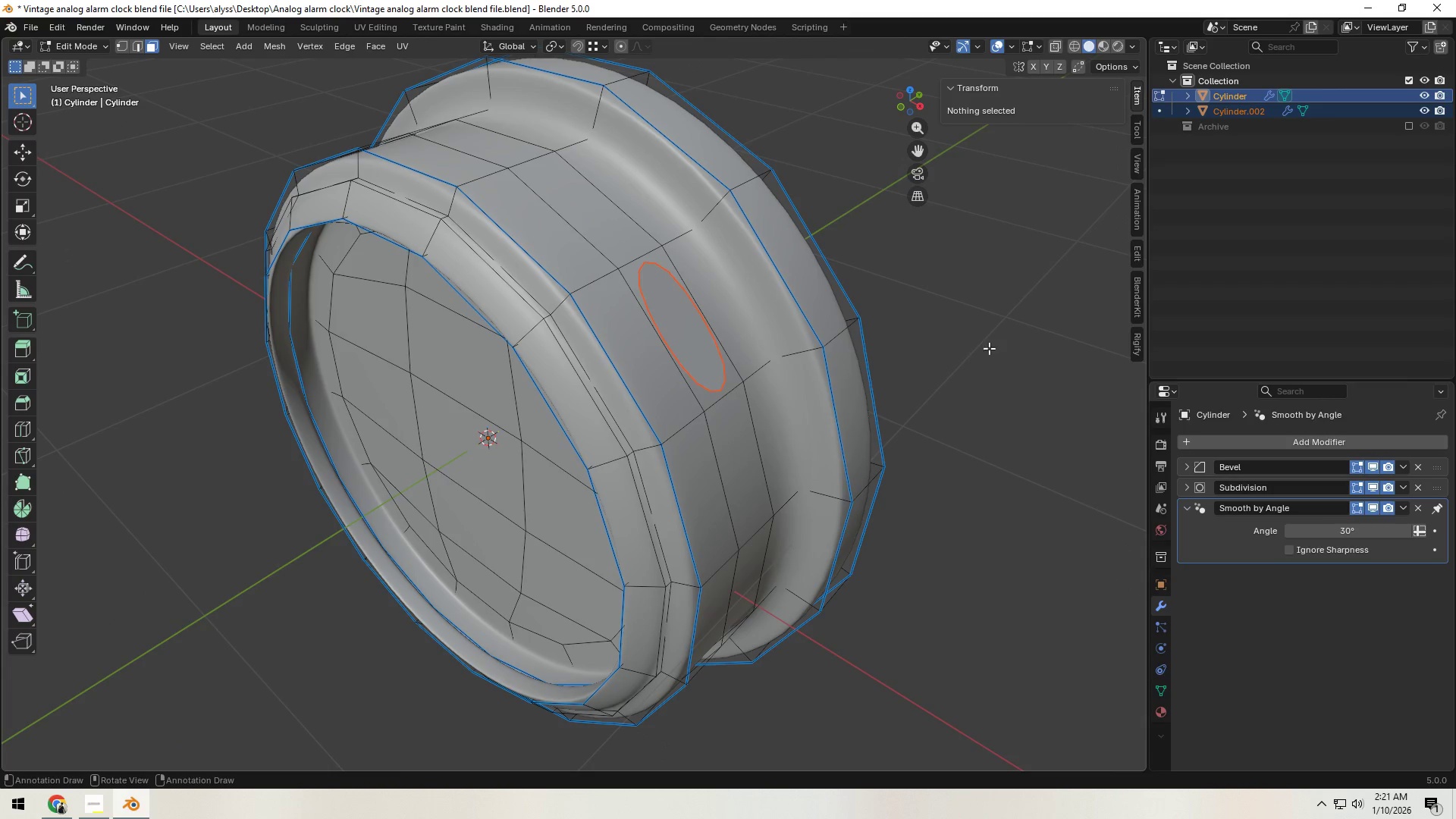 
left_click([1005, 347])
 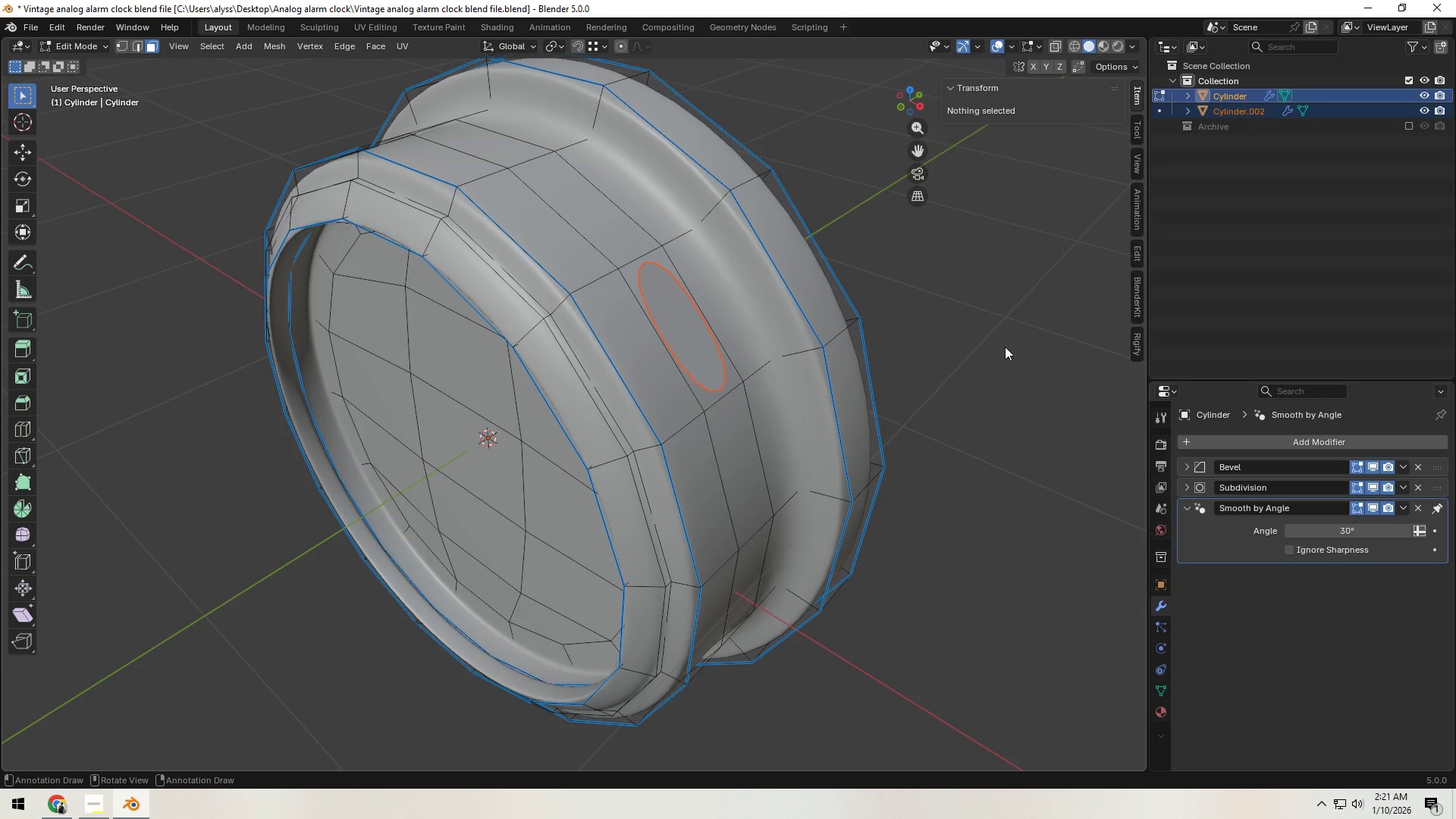 
key(Tab)
 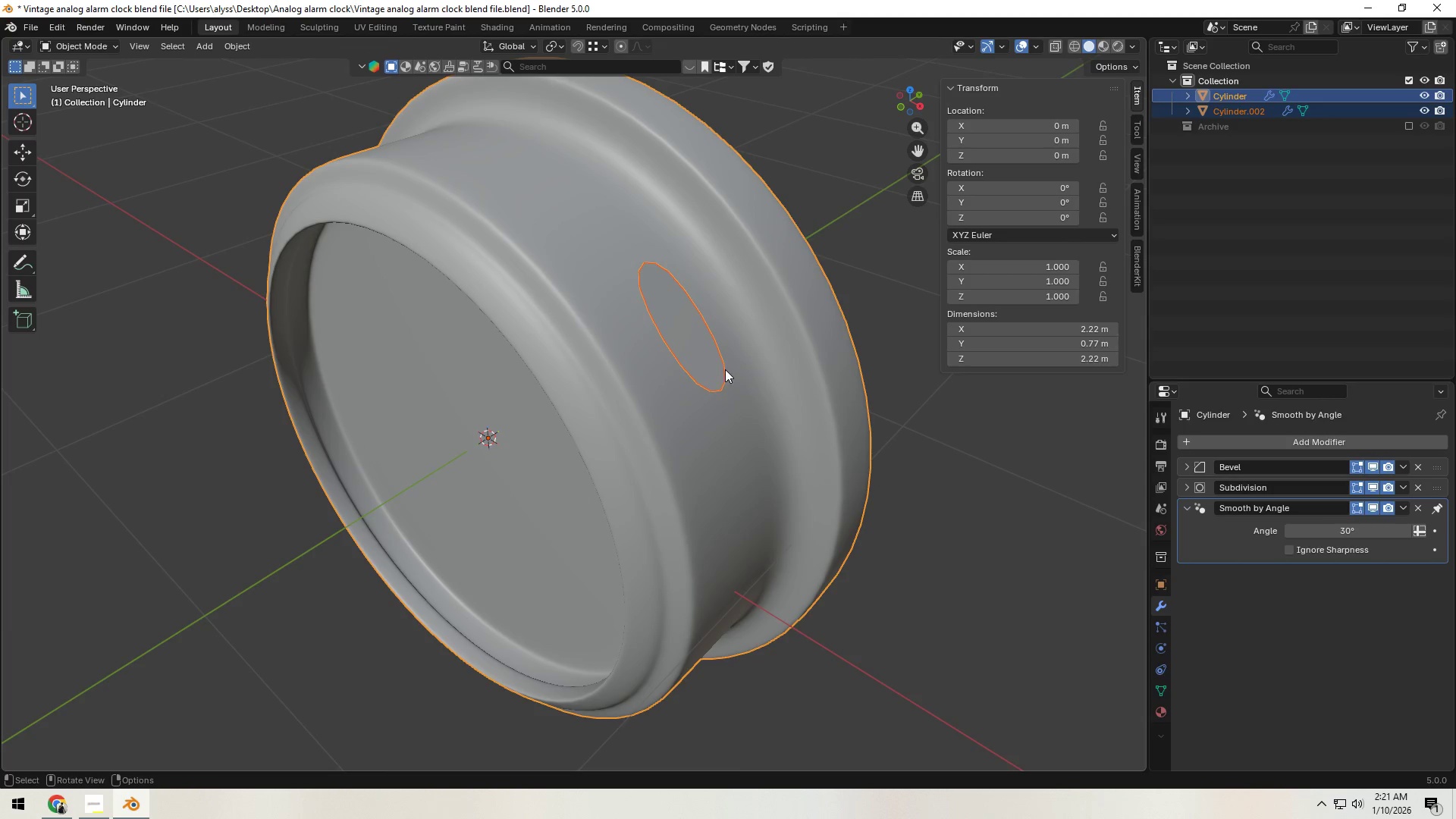 
left_click([717, 366])
 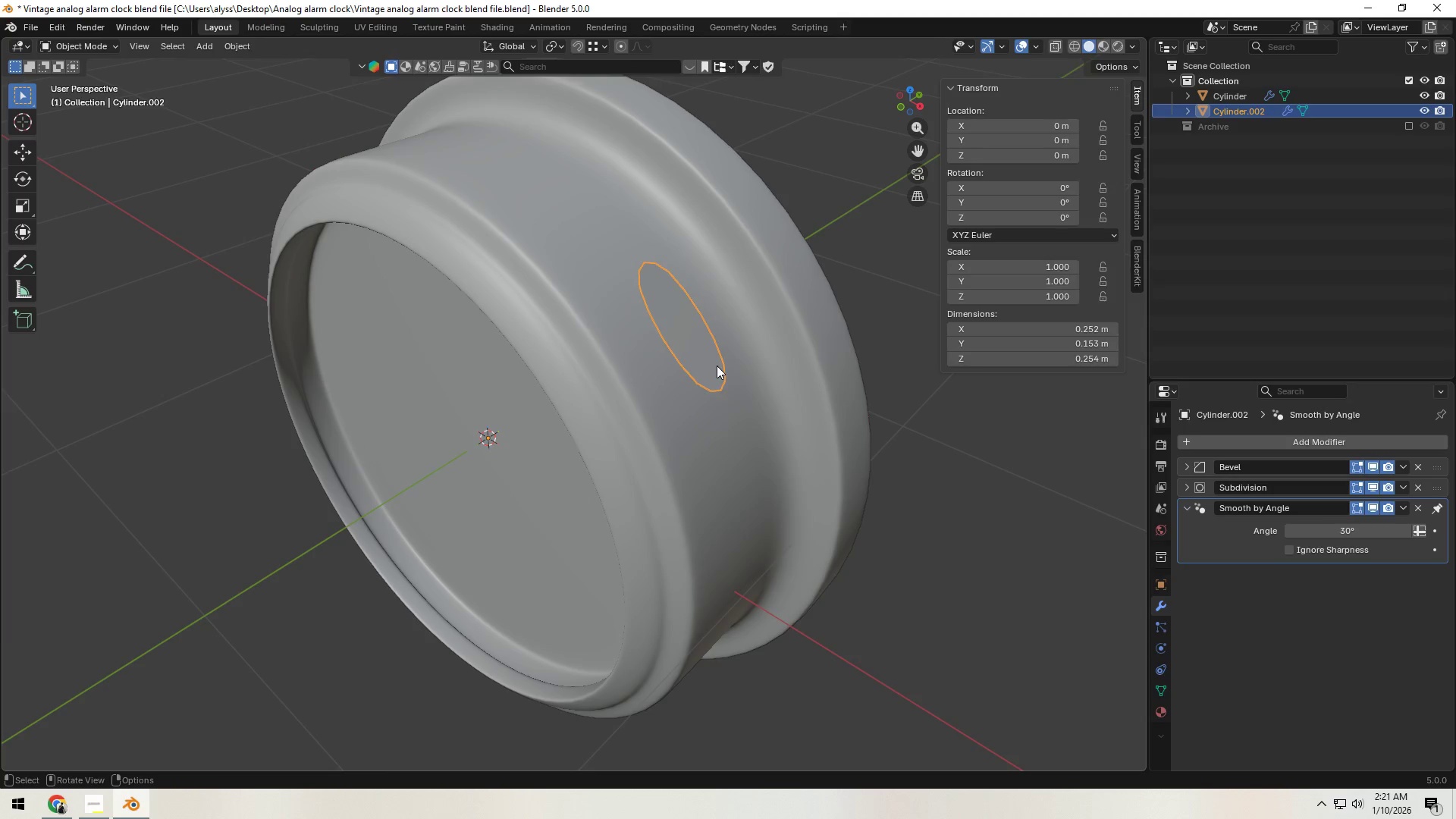 
key(Tab)
 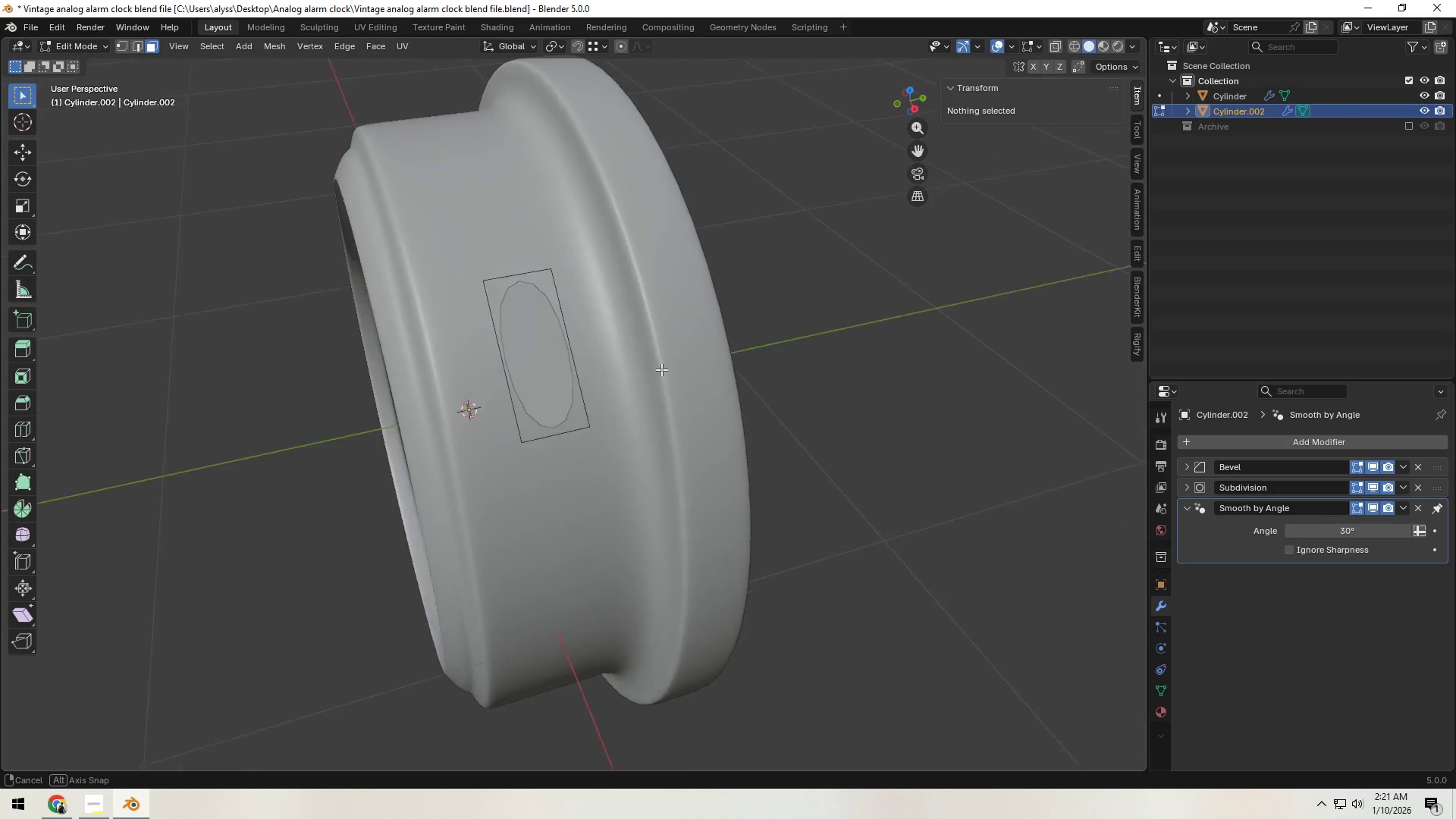 
scroll: coordinate [622, 375], scroll_direction: up, amount: 2.0
 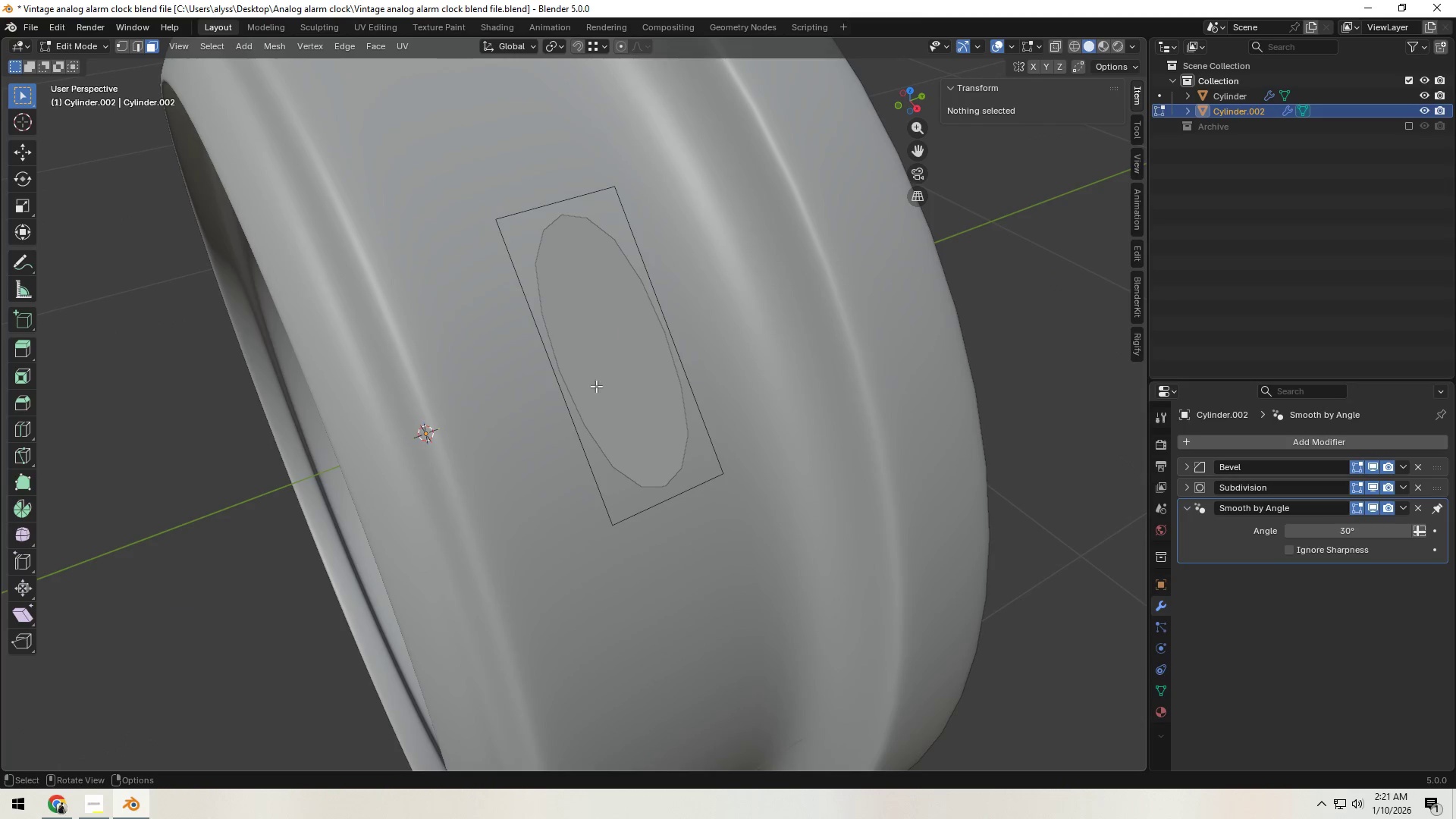 
left_click([618, 380])
 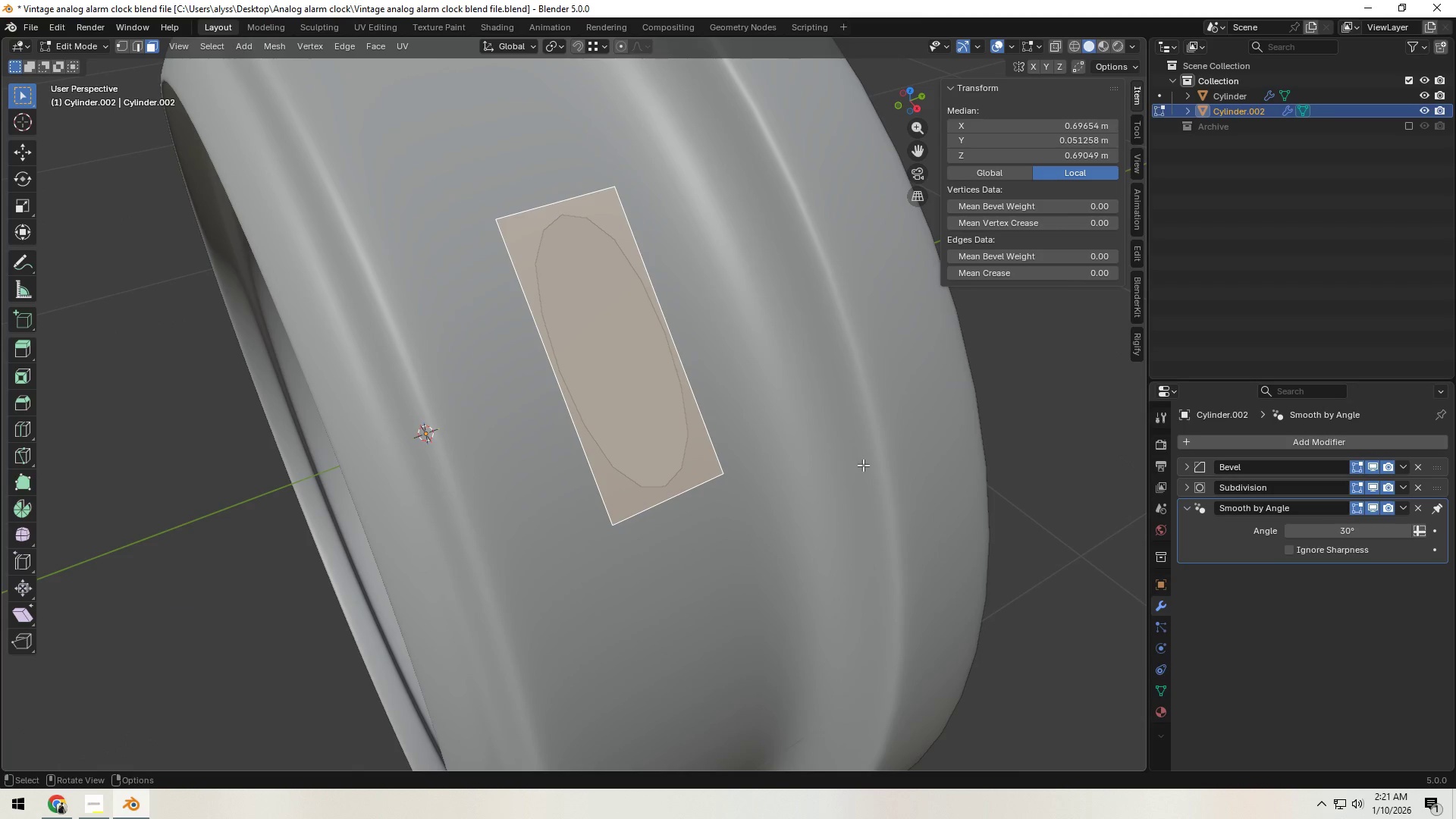 
key(S)
 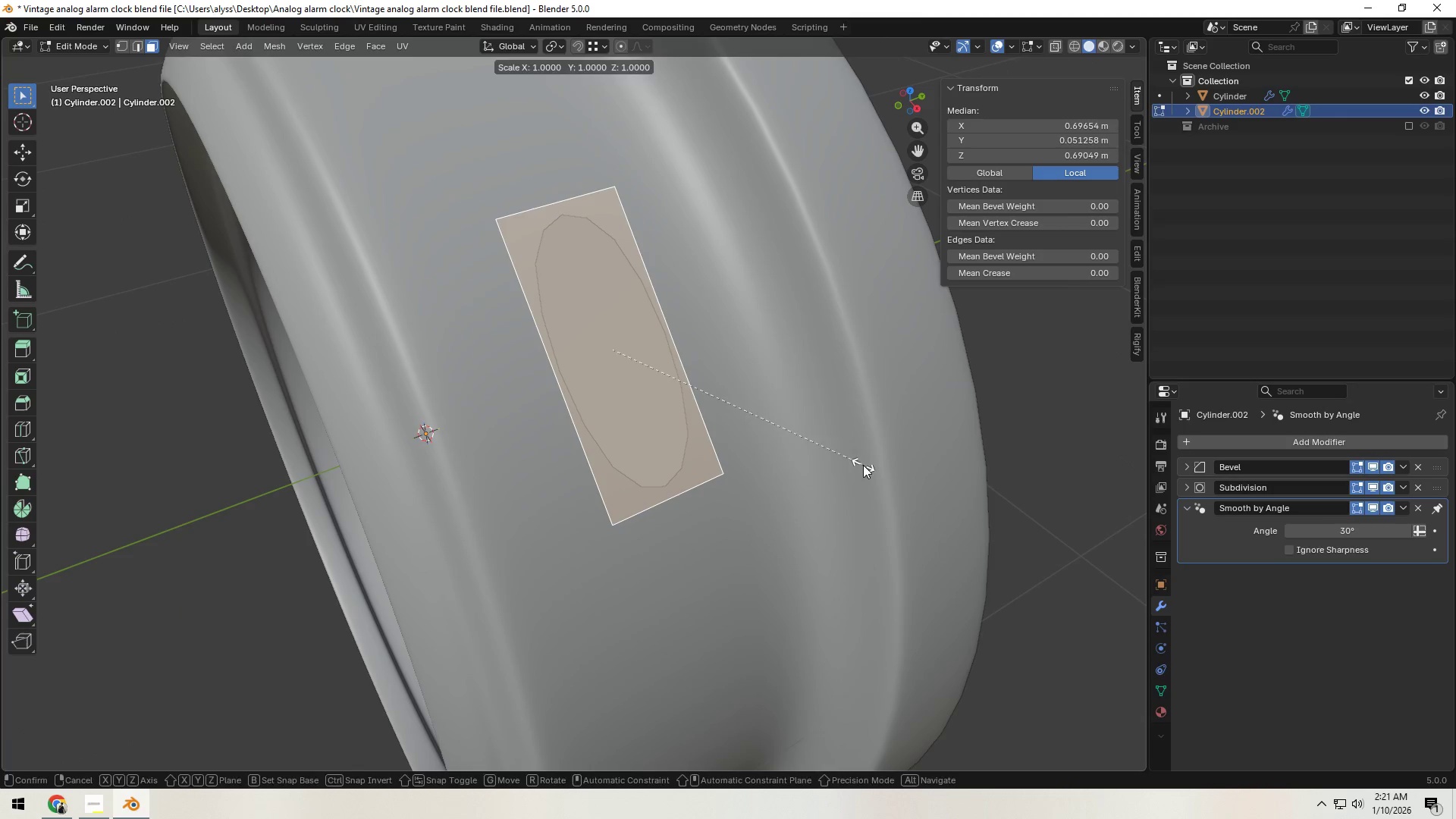 
right_click([864, 465])
 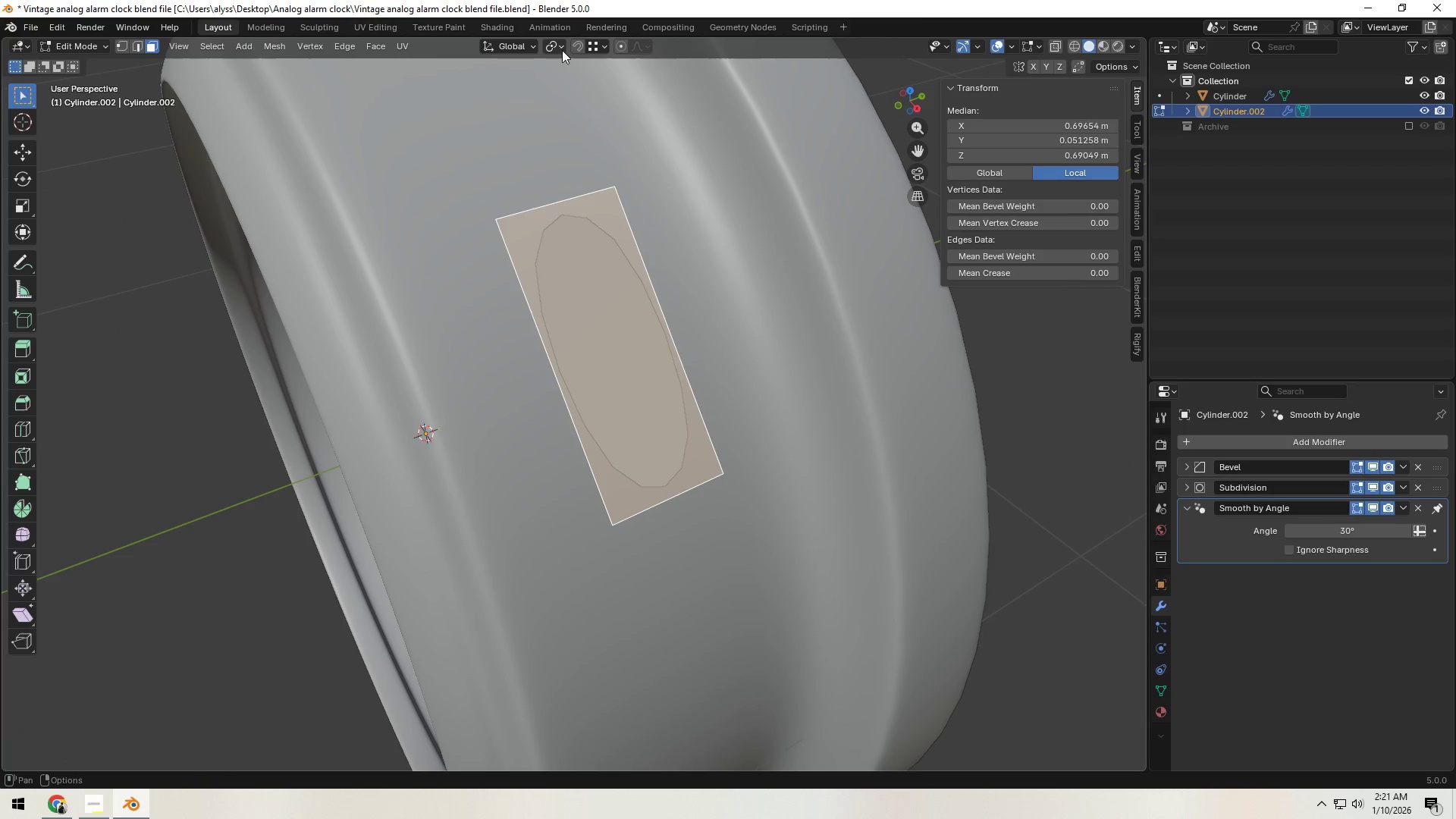 
left_click([523, 50])
 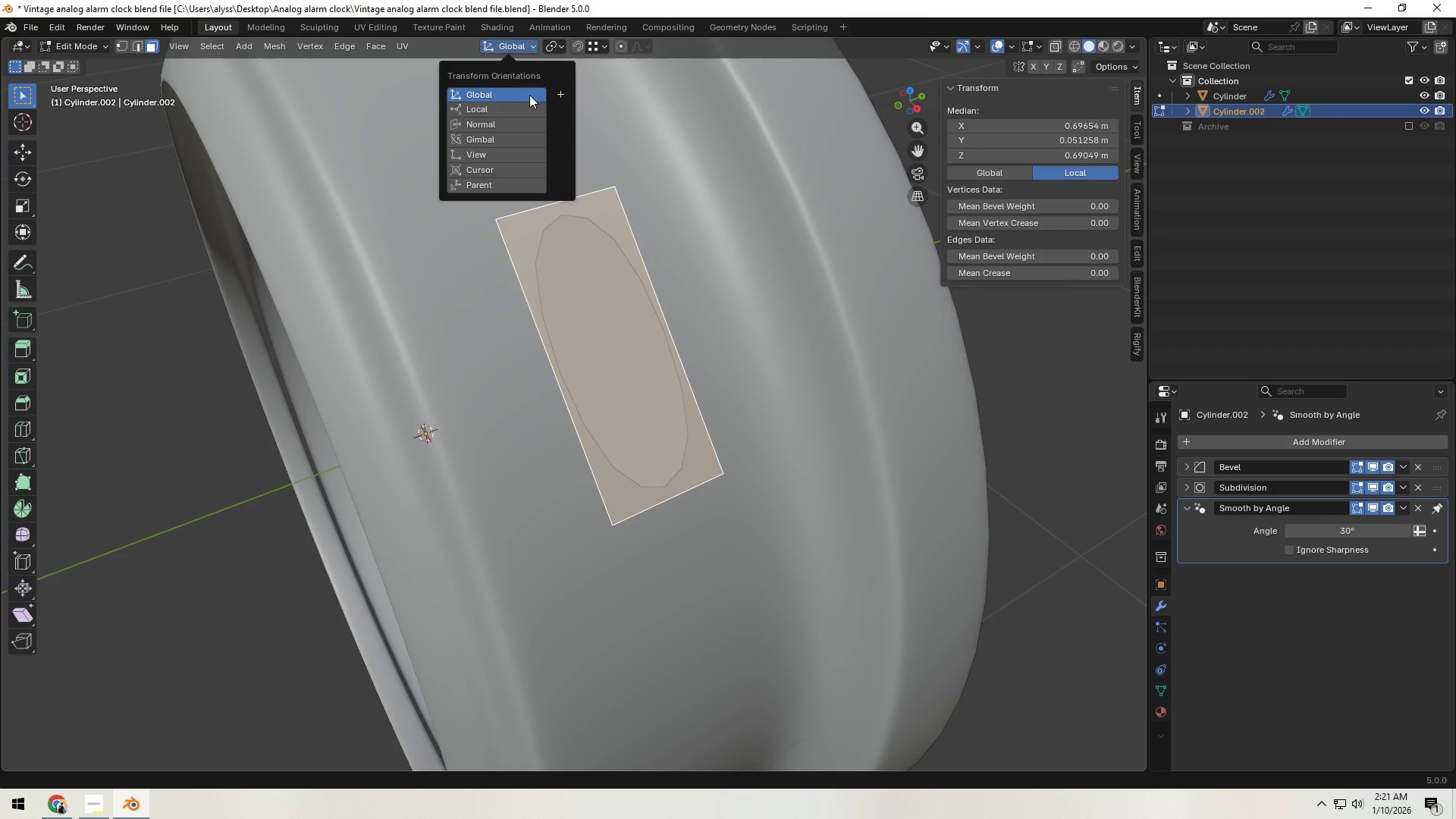 
left_click([562, 93])
 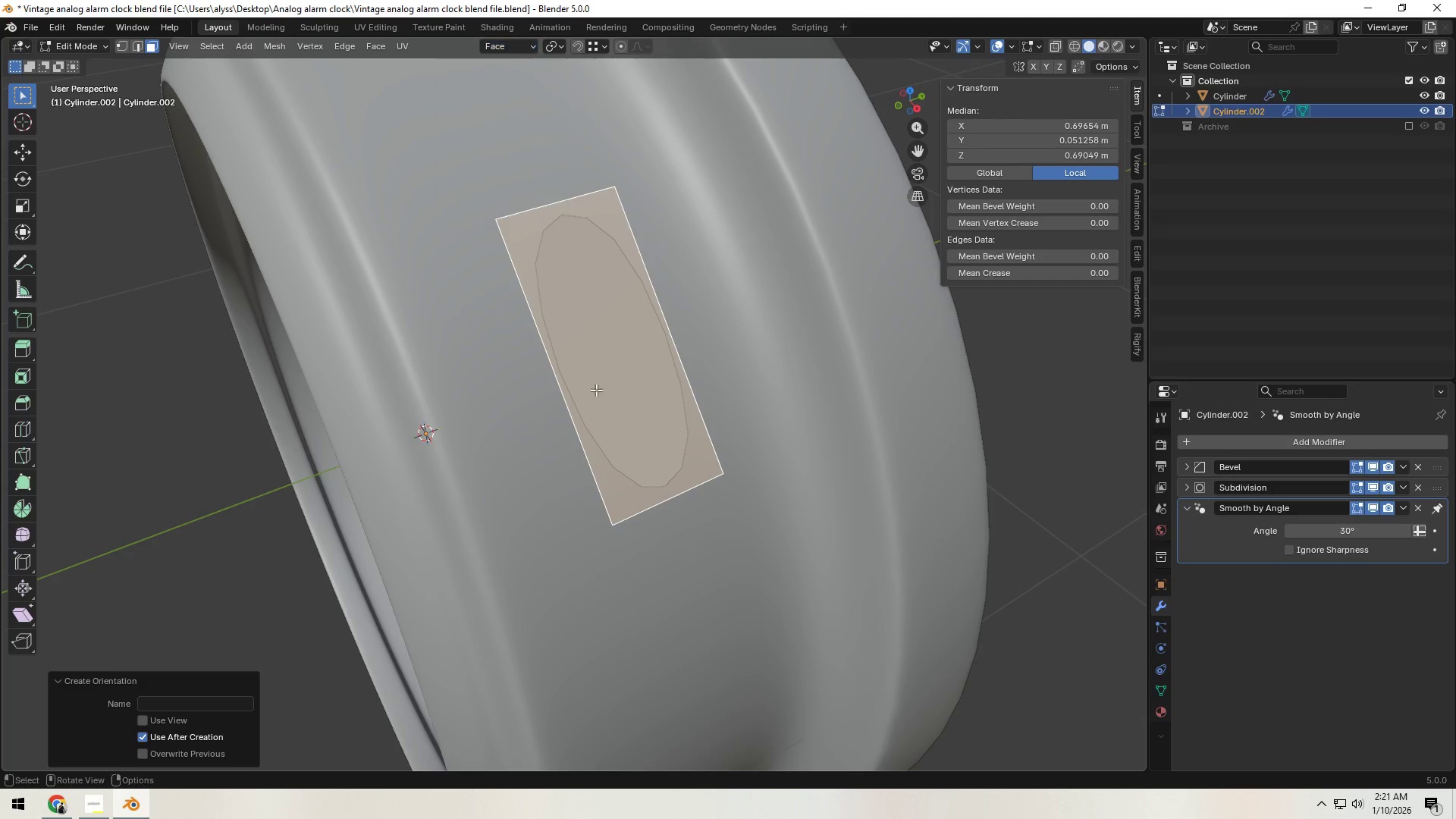 
double_click([618, 387])
 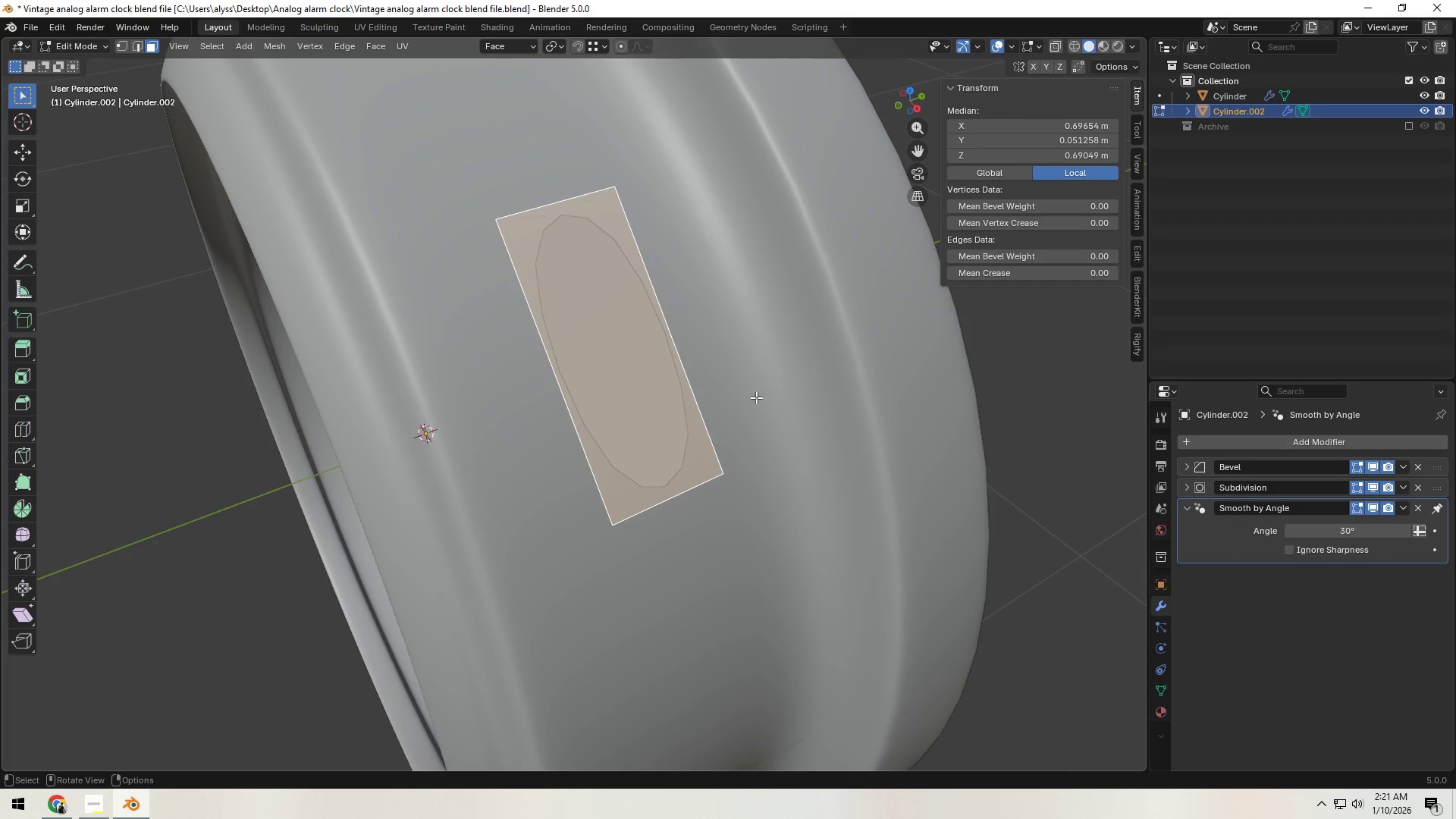 
type(sx)
 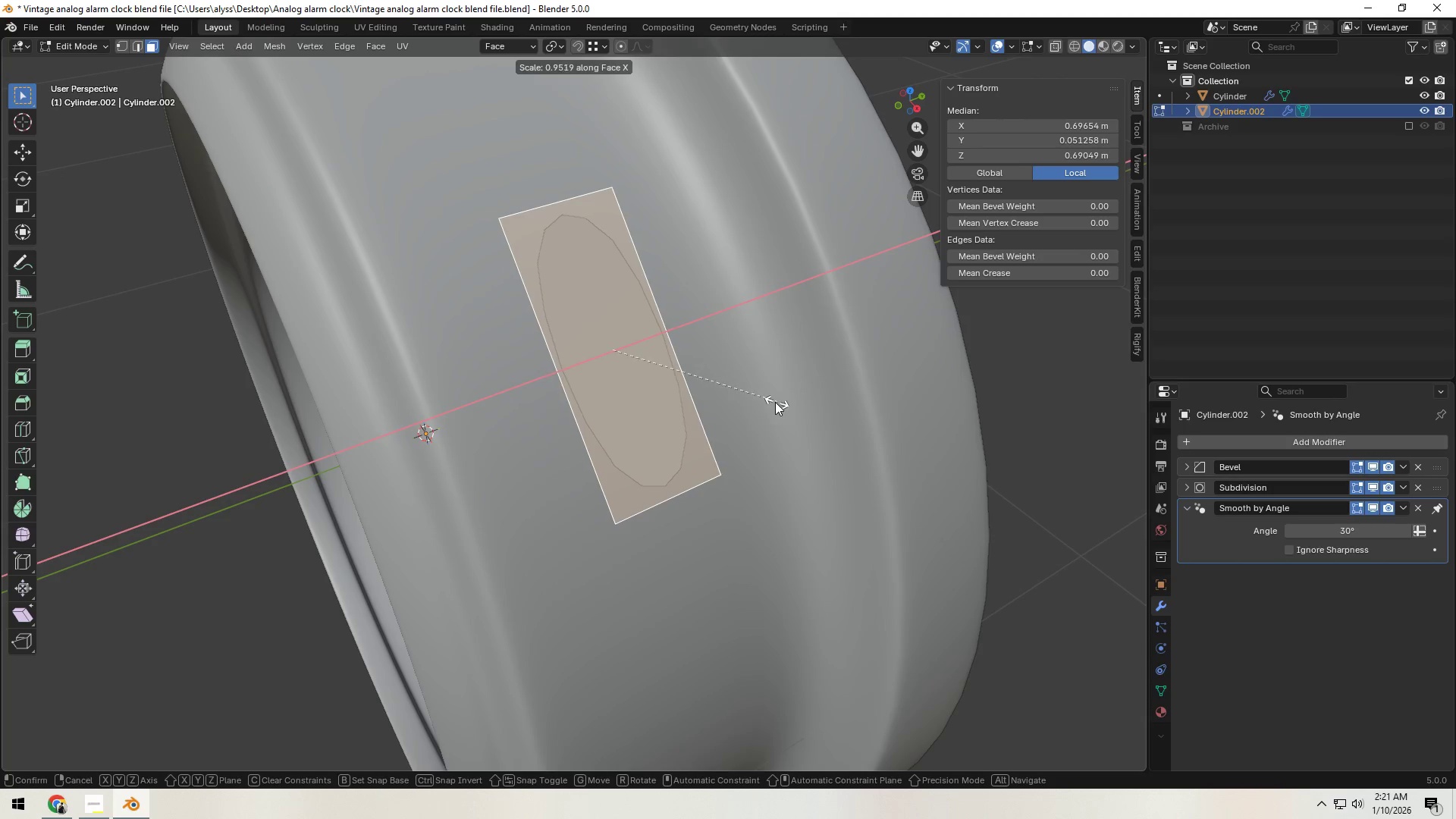 
left_click([773, 402])
 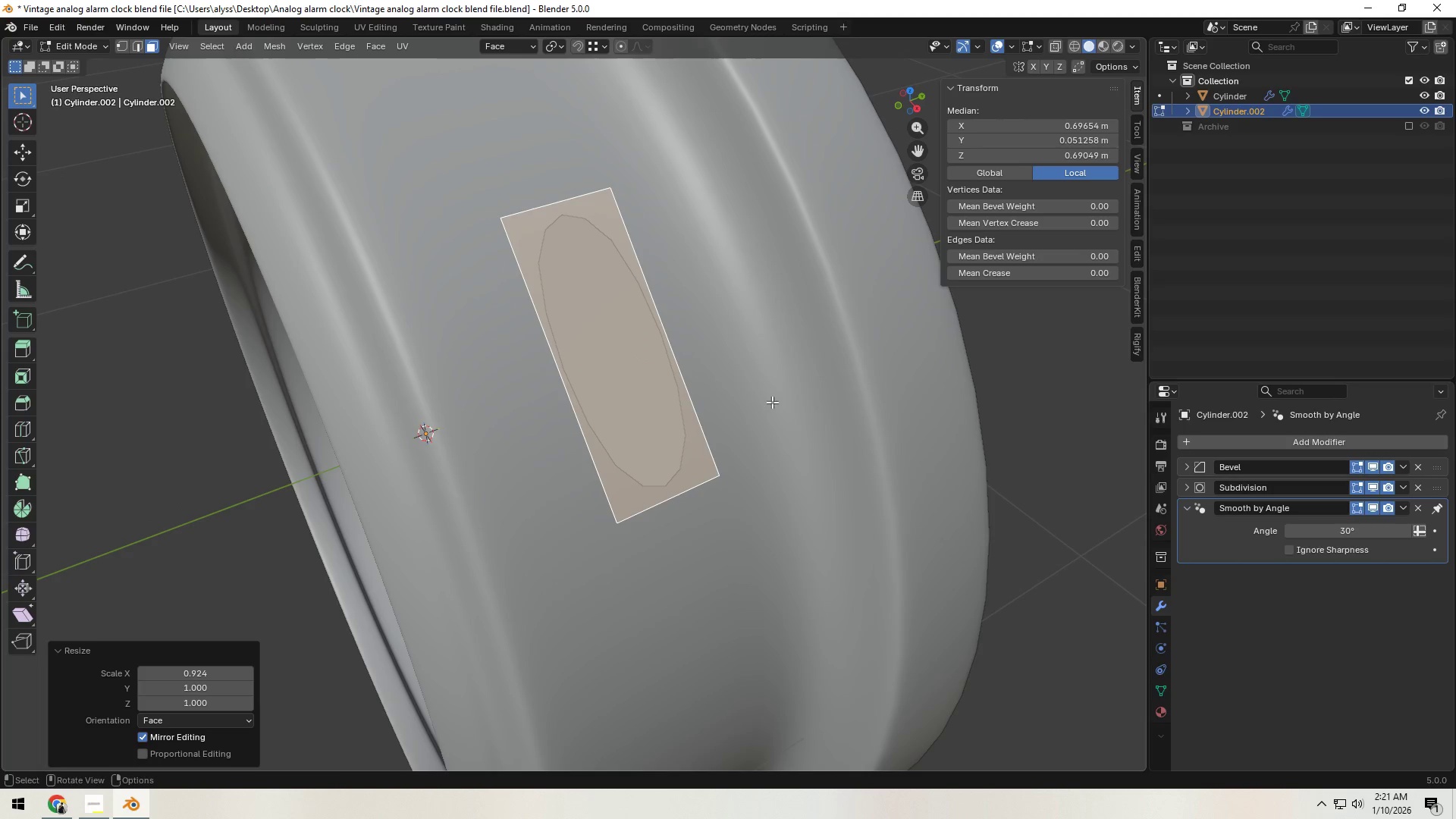 
type(sy)
 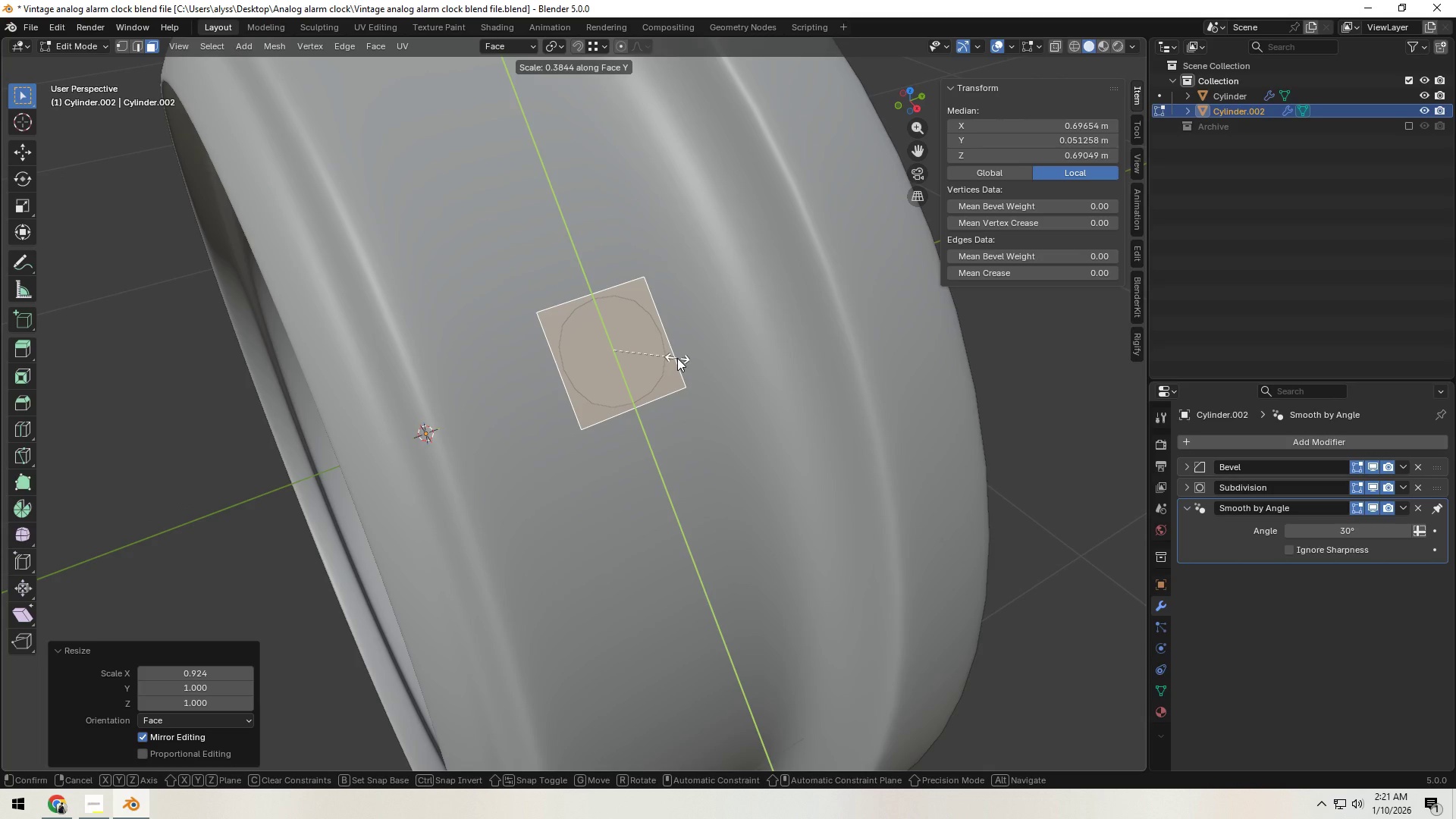 
left_click([677, 358])
 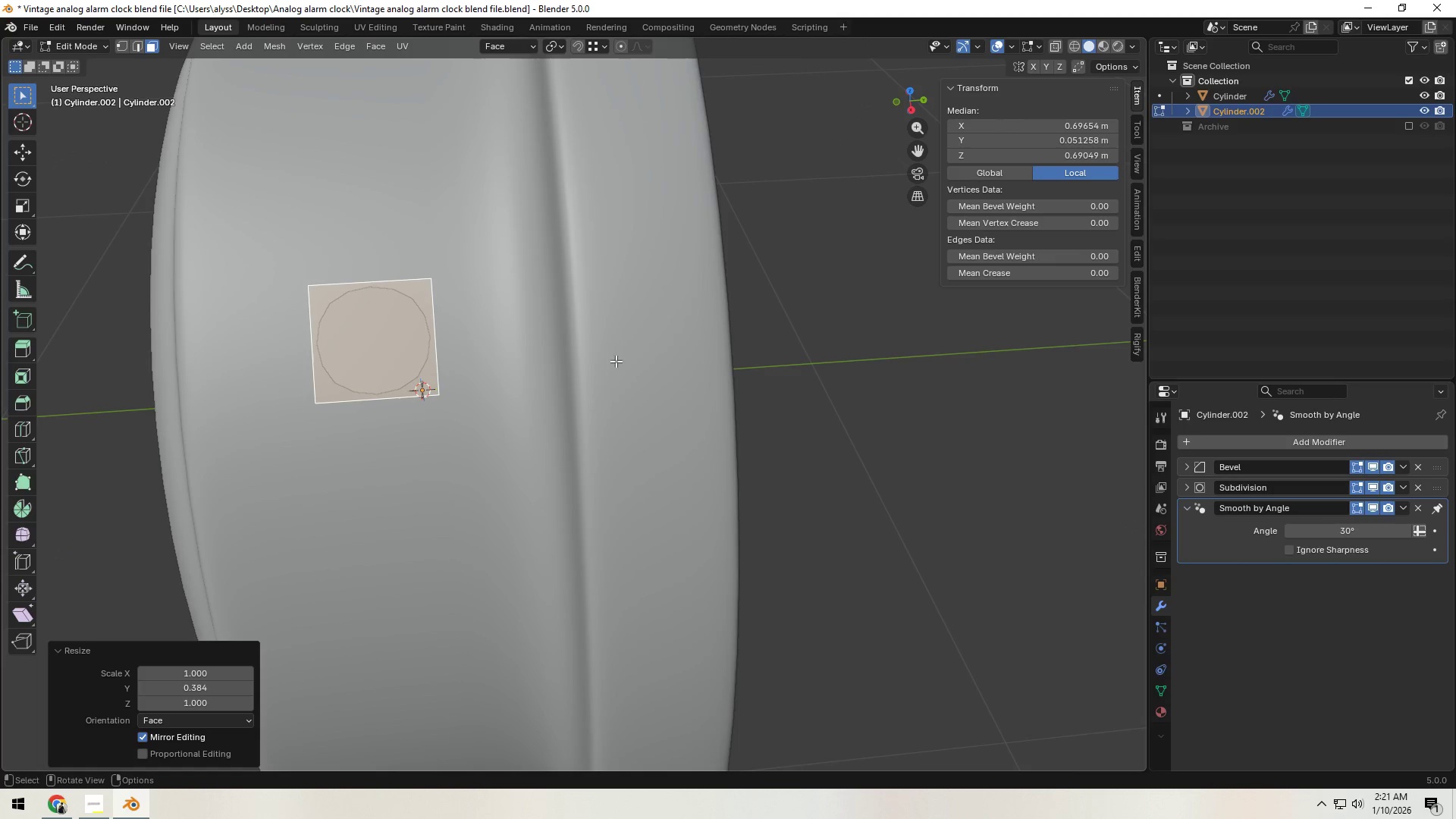 
hold_key(key=Backquote, duration=0.95)
 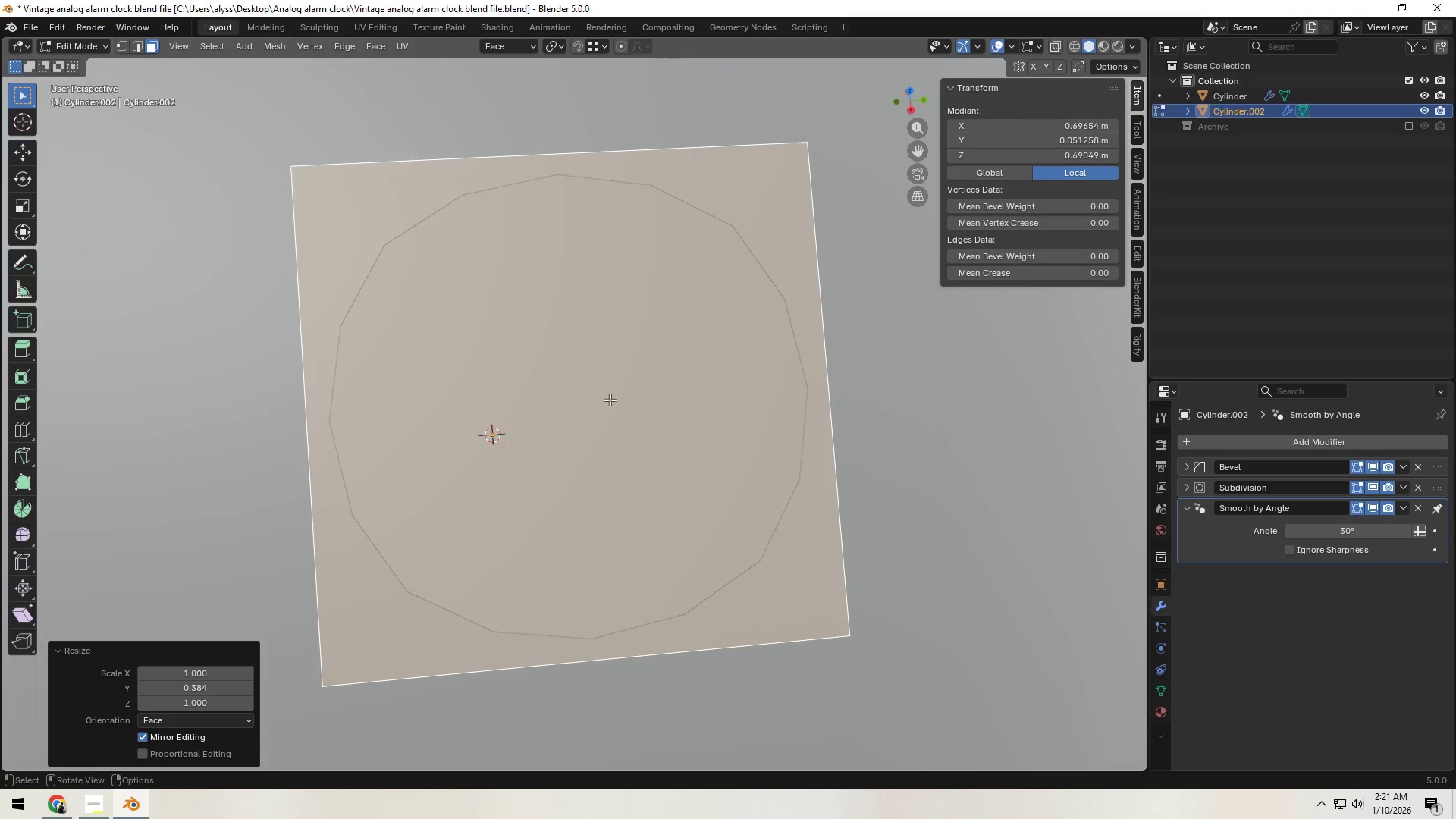 
scroll: coordinate [689, 381], scroll_direction: down, amount: 9.0
 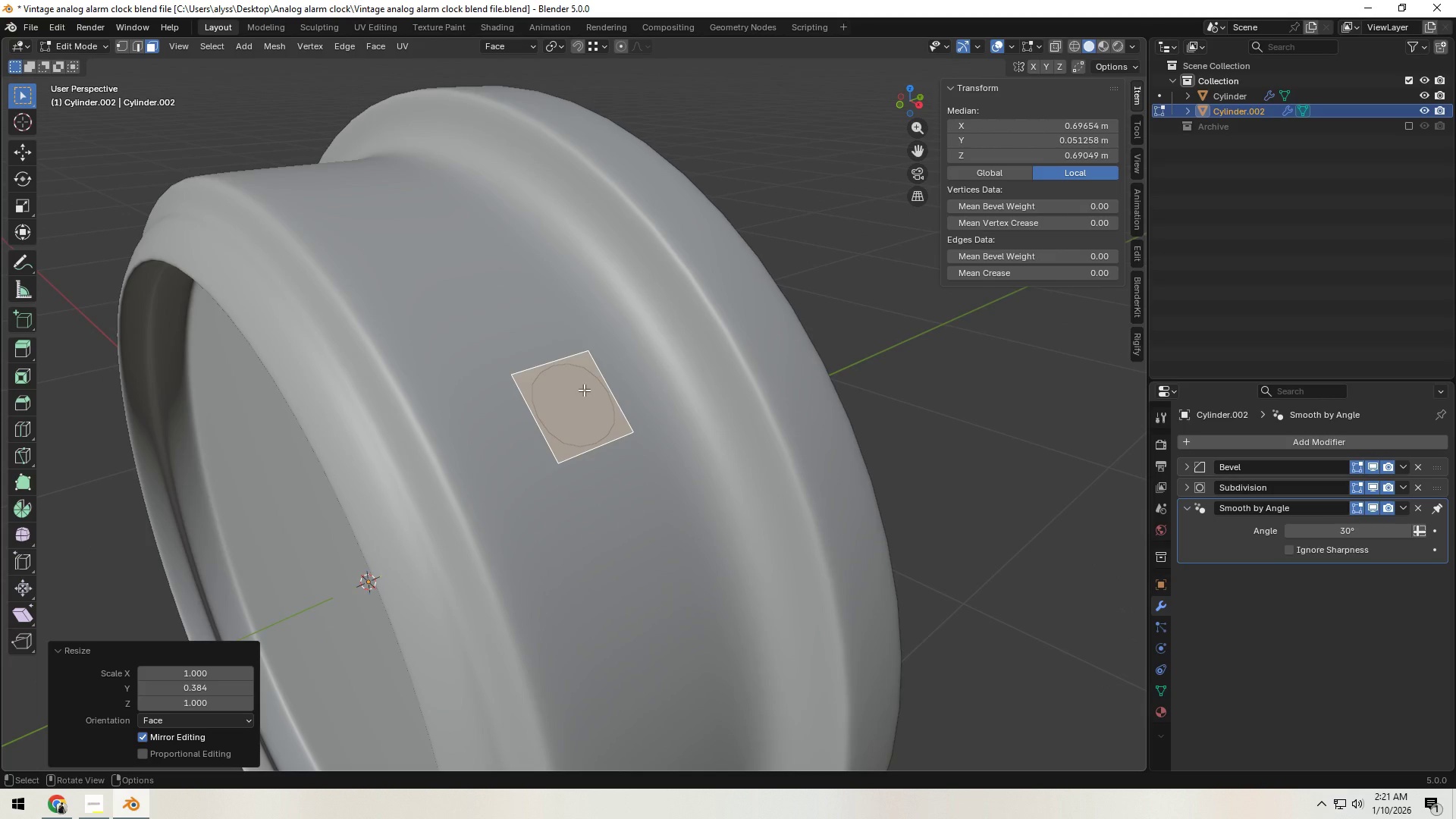 
hold_key(key=Backquote, duration=0.47)
 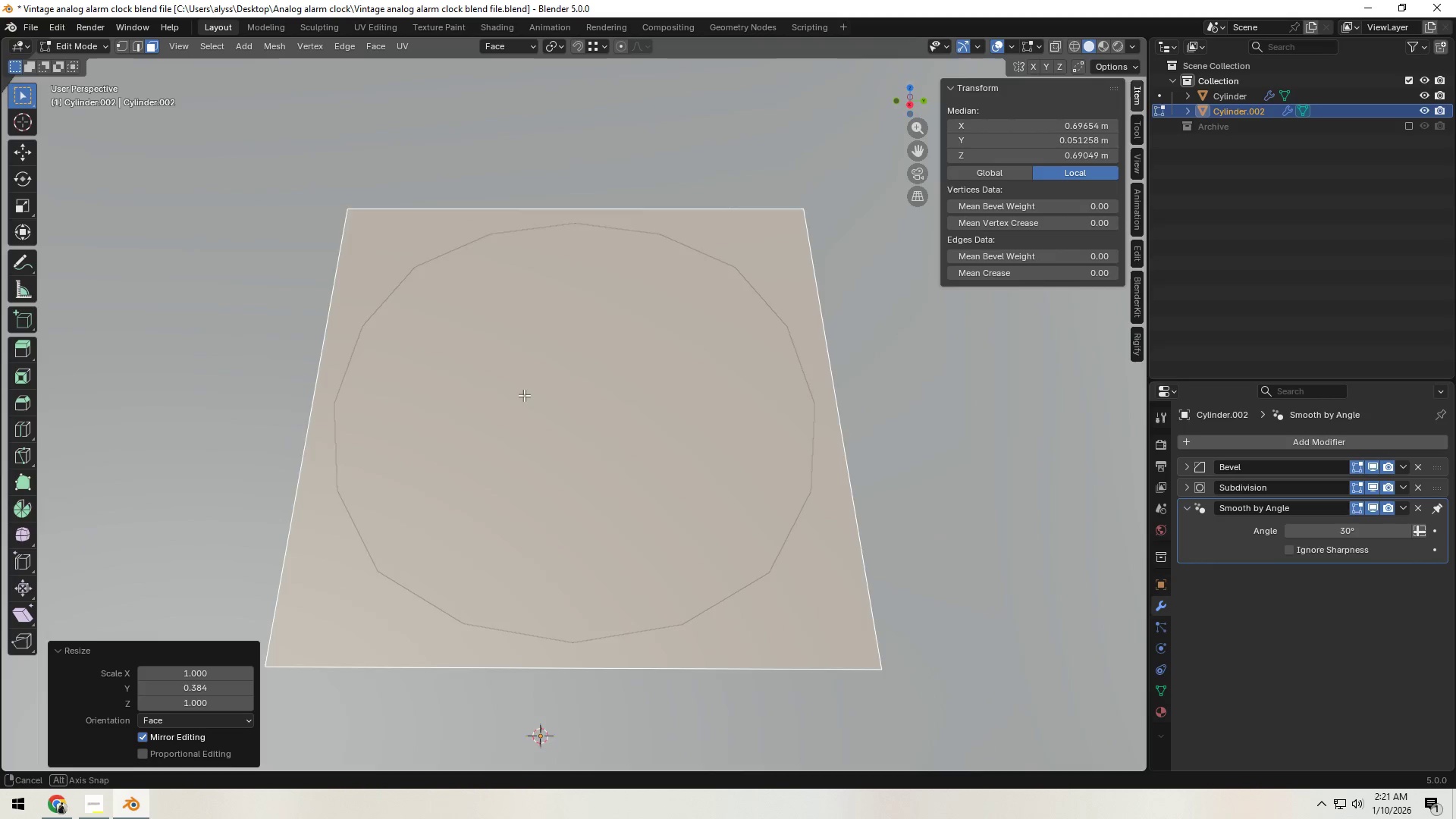 
scroll: coordinate [525, 428], scroll_direction: down, amount: 4.0
 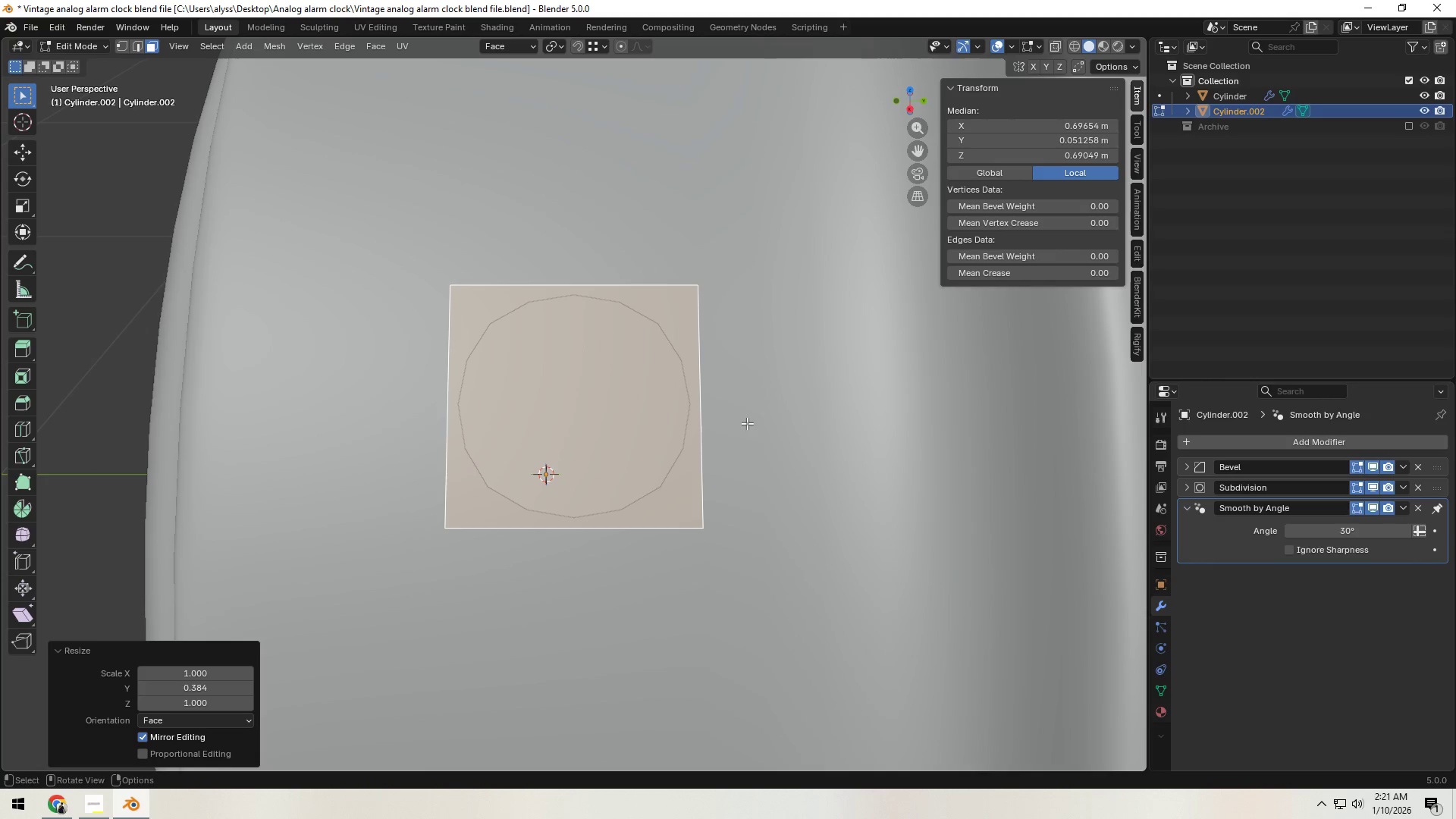 
type(sy)
 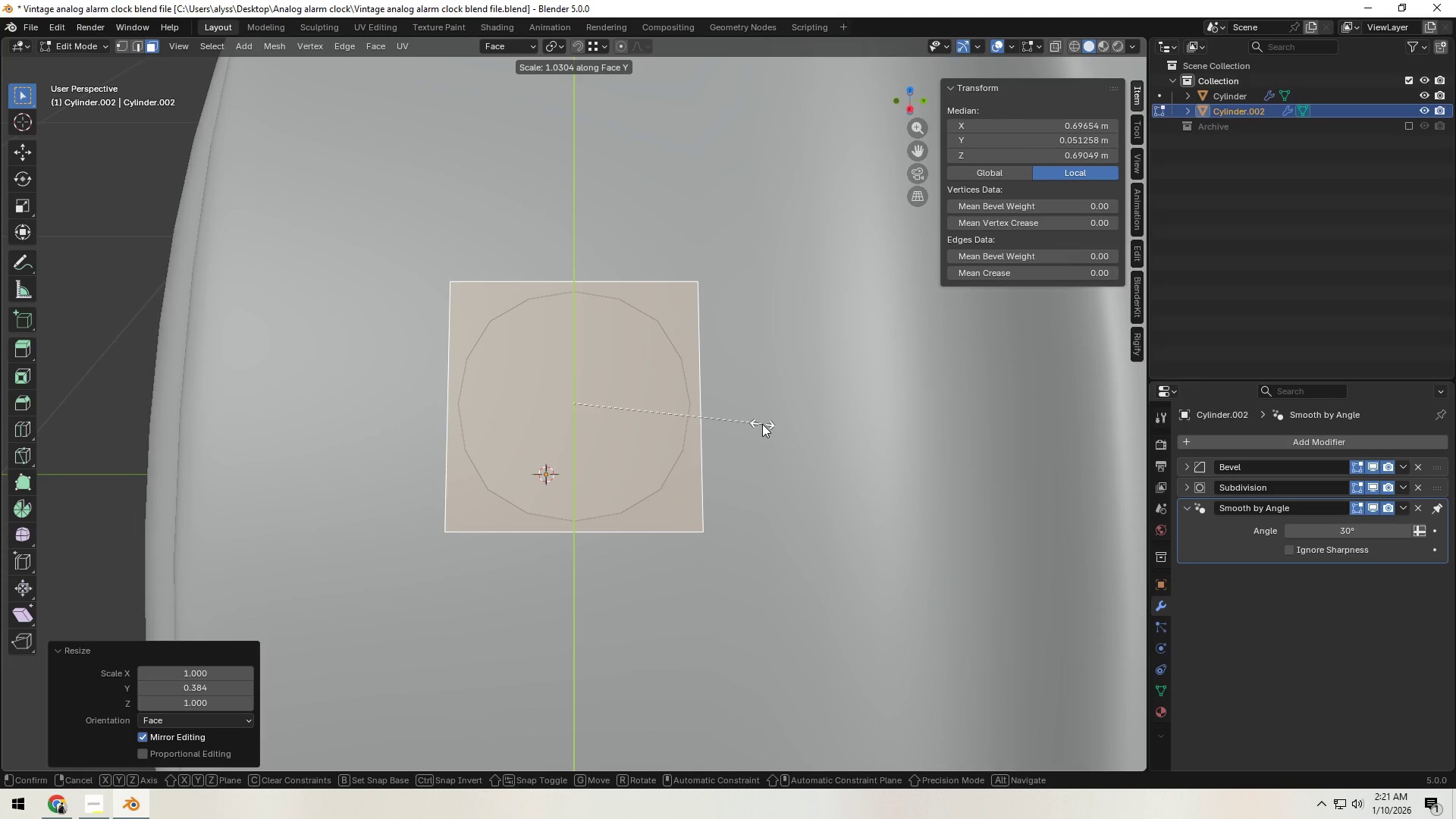 
left_click([762, 424])
 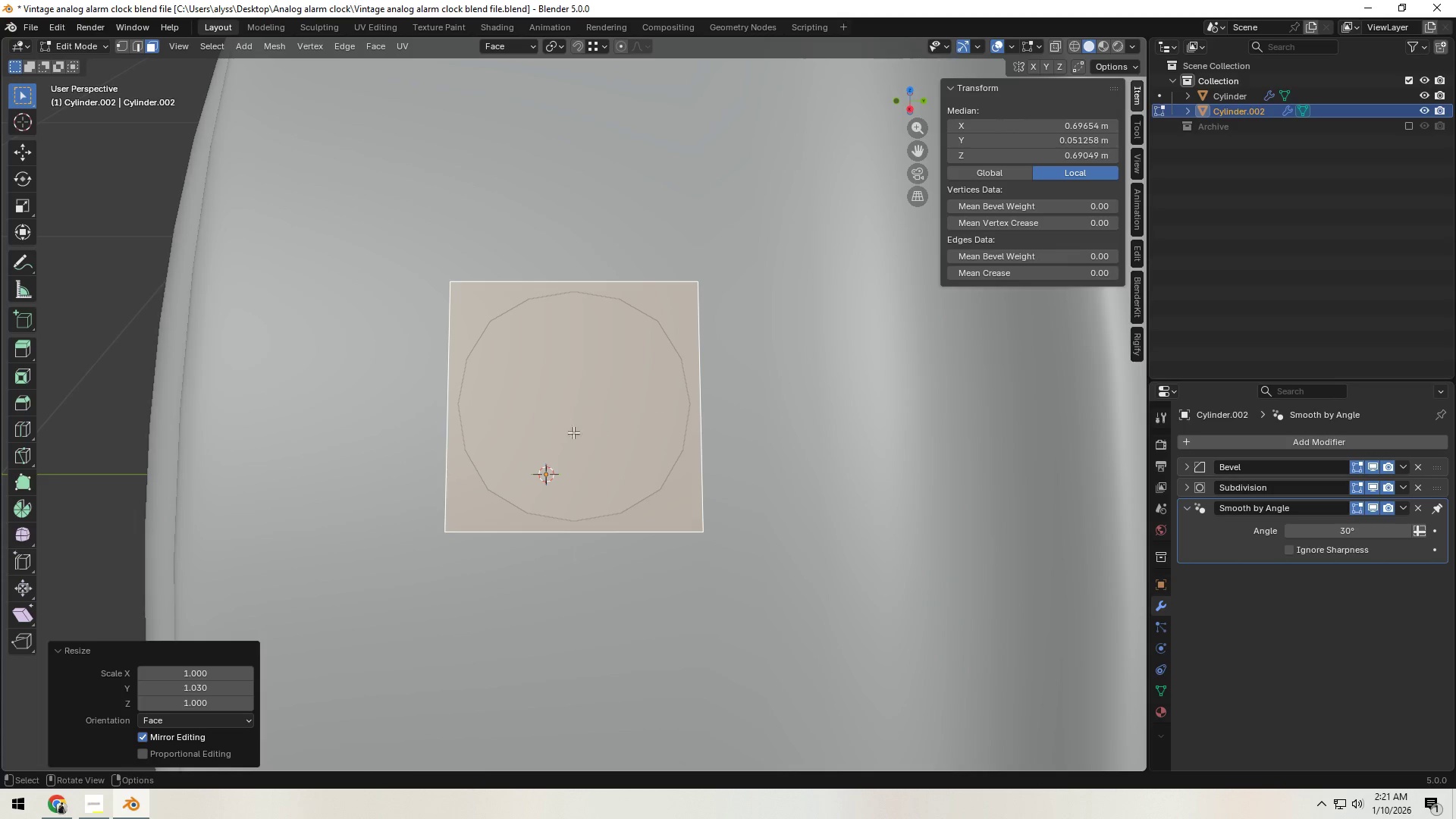 
scroll: coordinate [664, 416], scroll_direction: down, amount: 6.0
 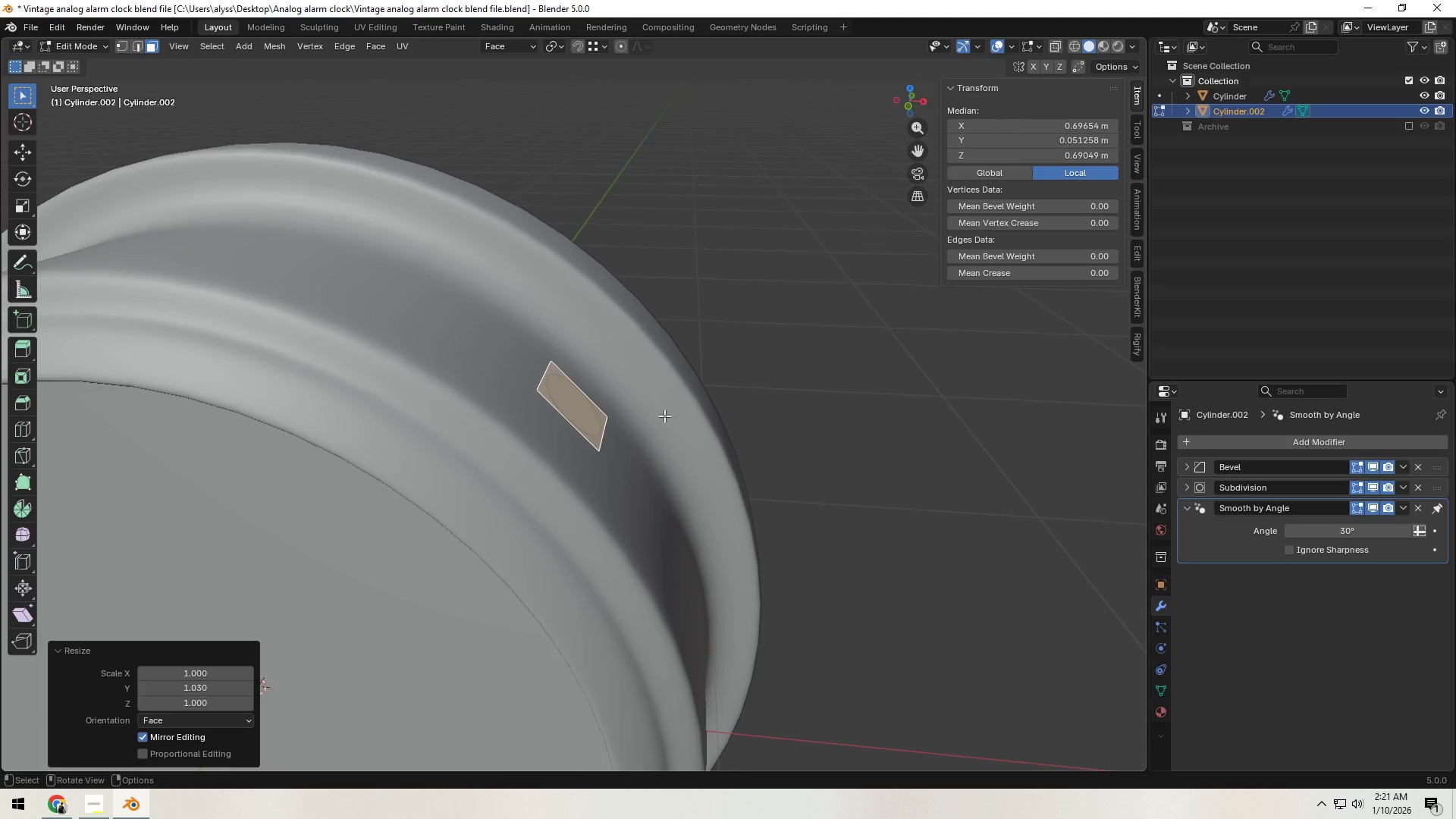 
key(E)
 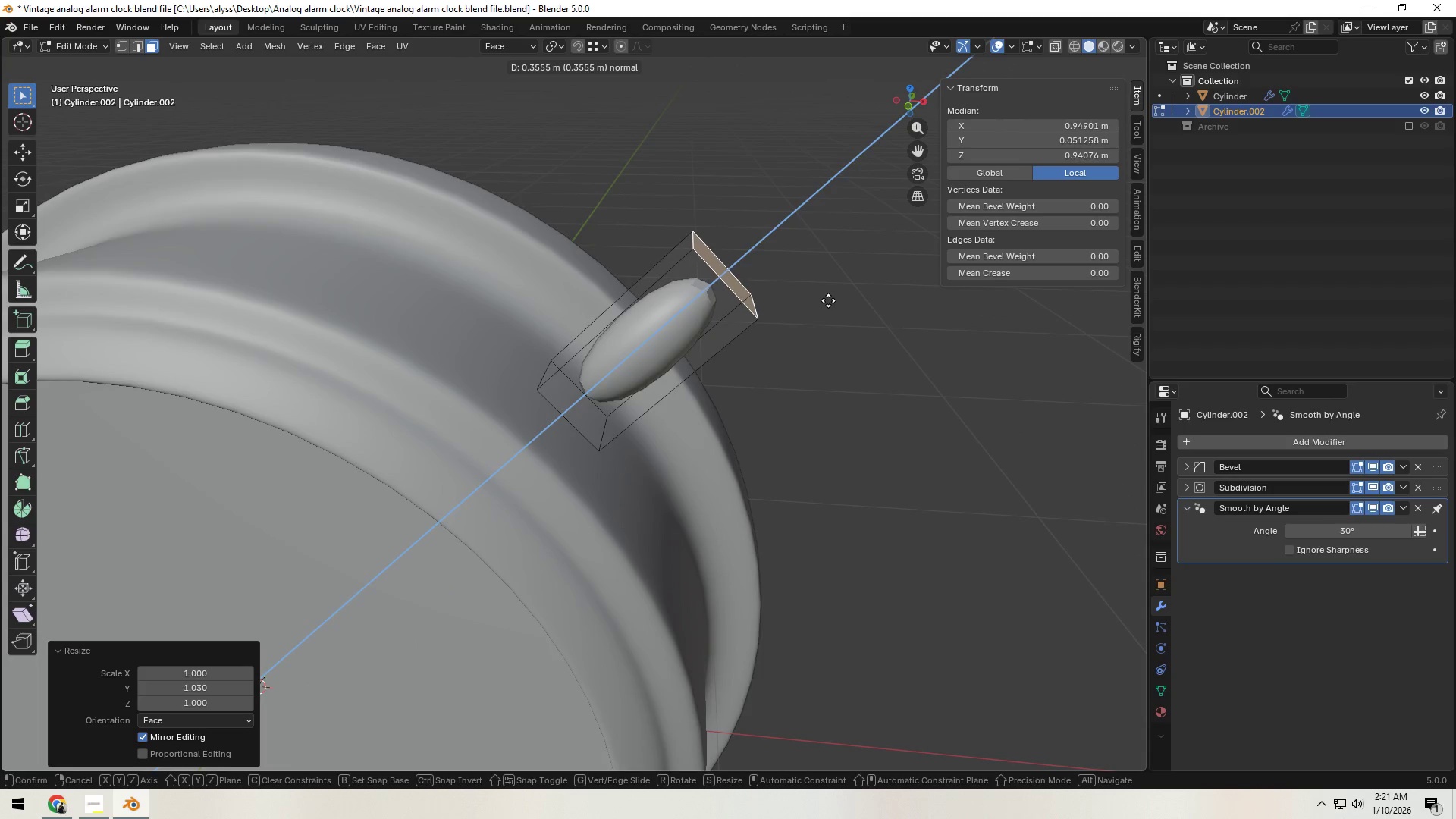 
left_click([828, 300])
 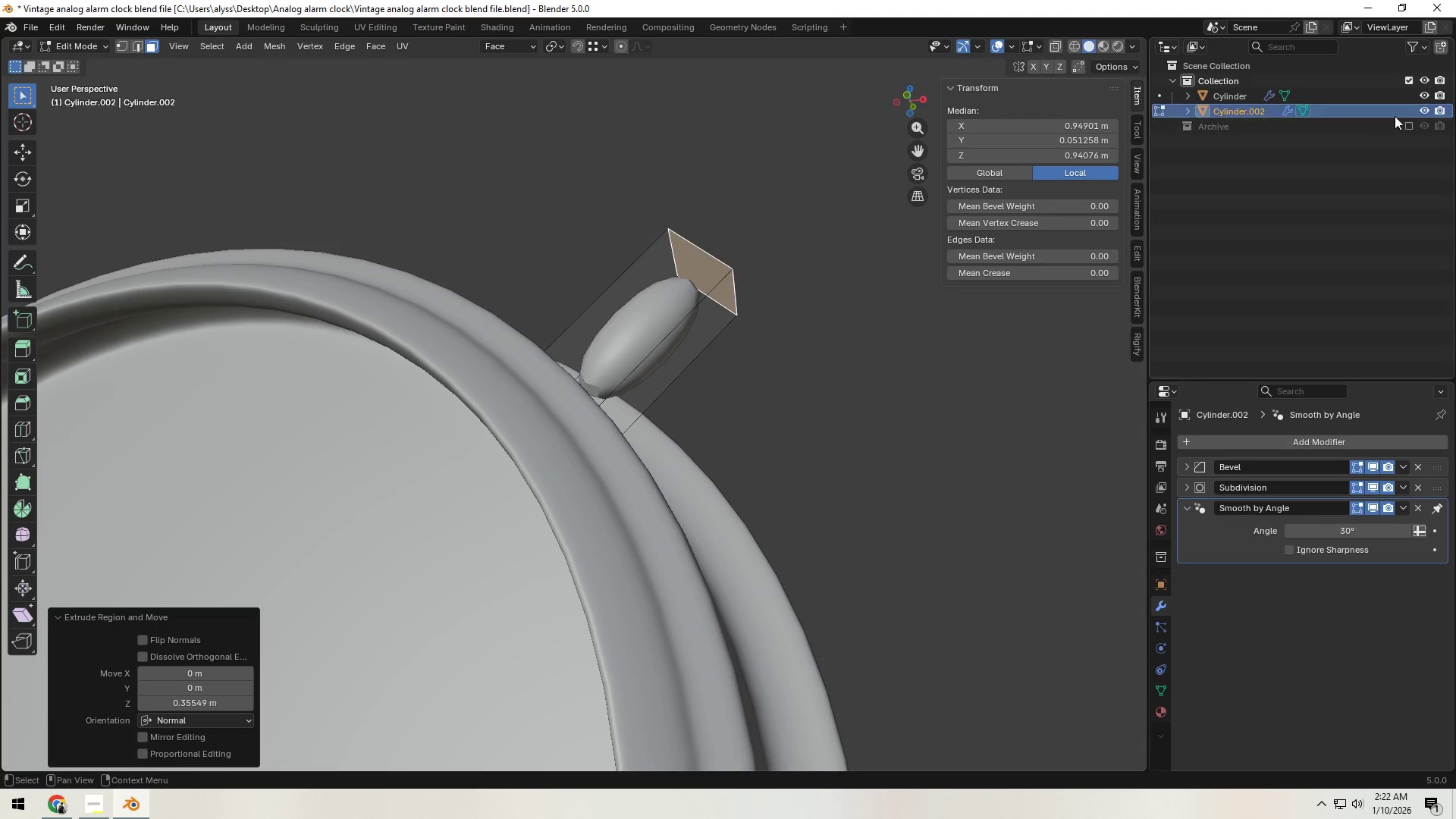 
left_click([1424, 98])
 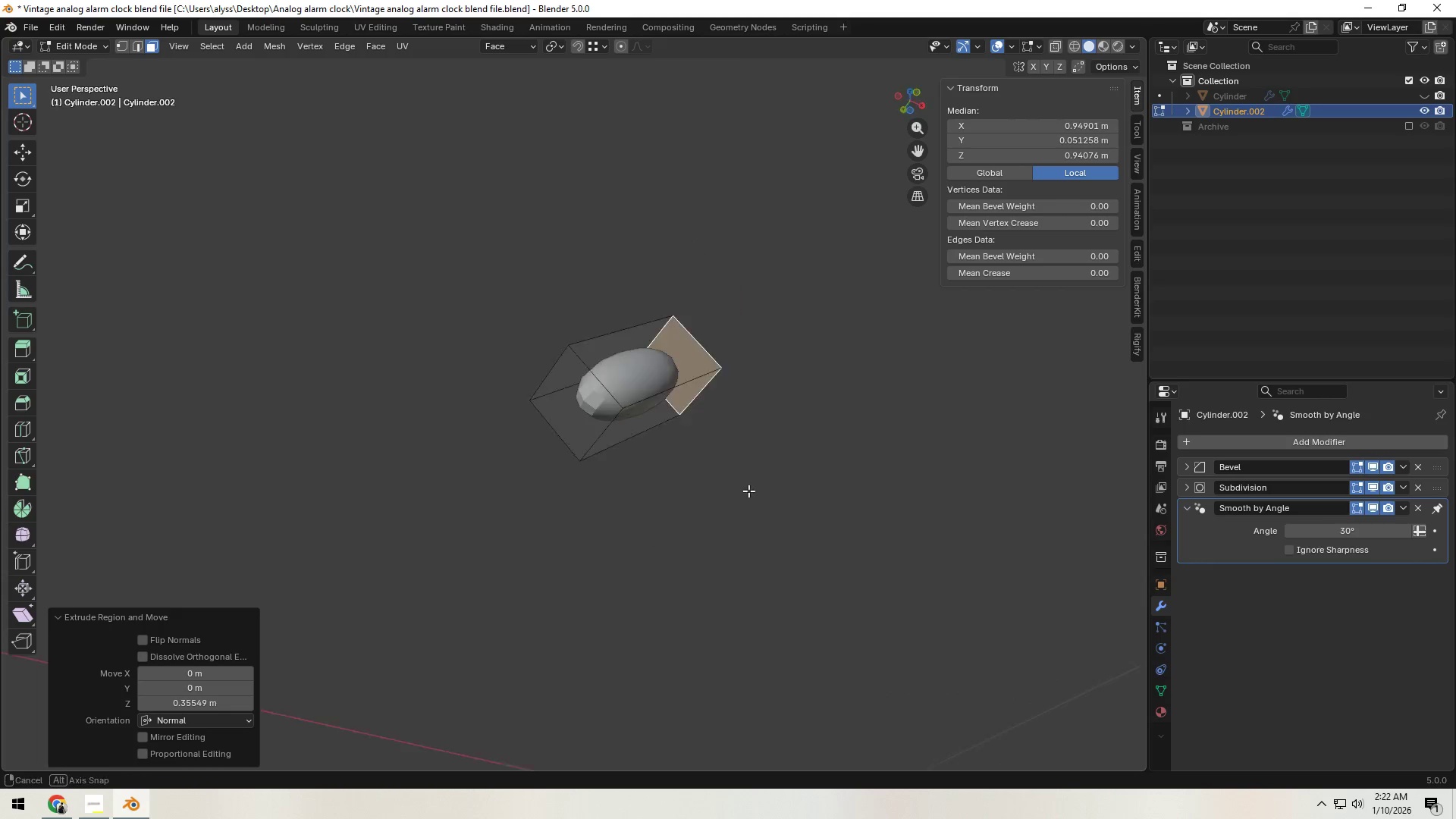 
hold_key(key=ShiftLeft, duration=0.56)
left_click([579, 420])
 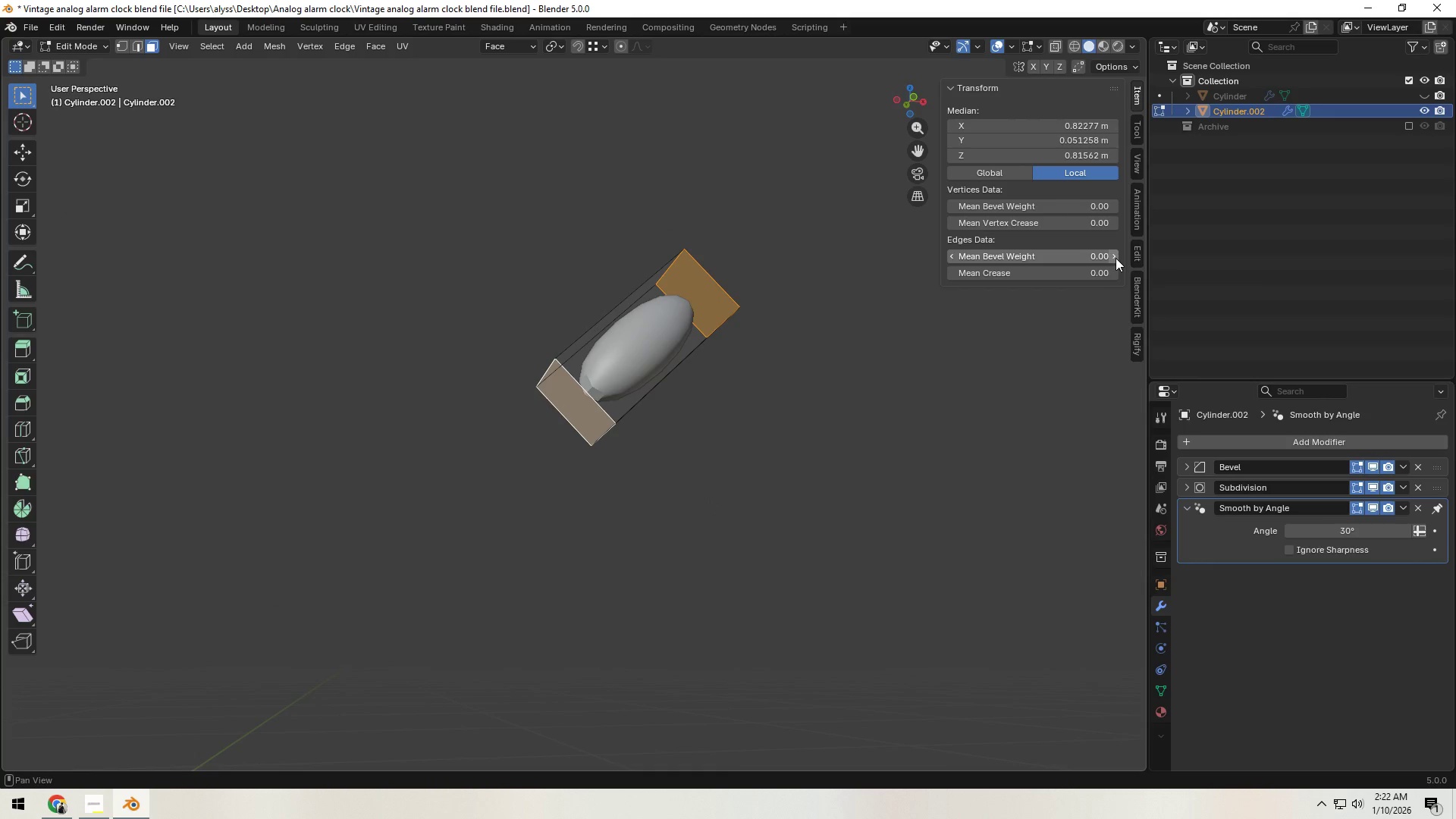 
left_click([1116, 258])
 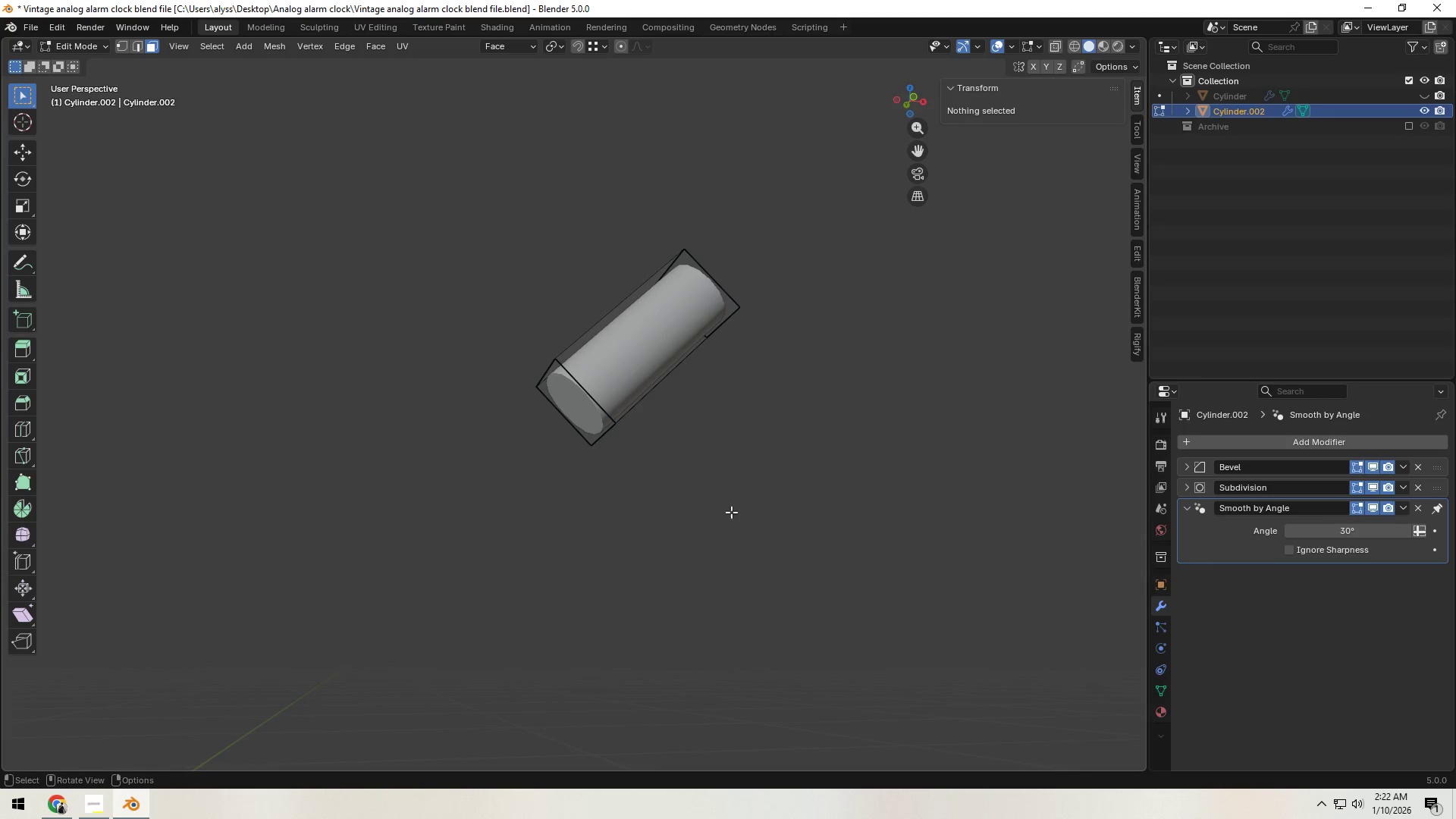 
key(Tab)
 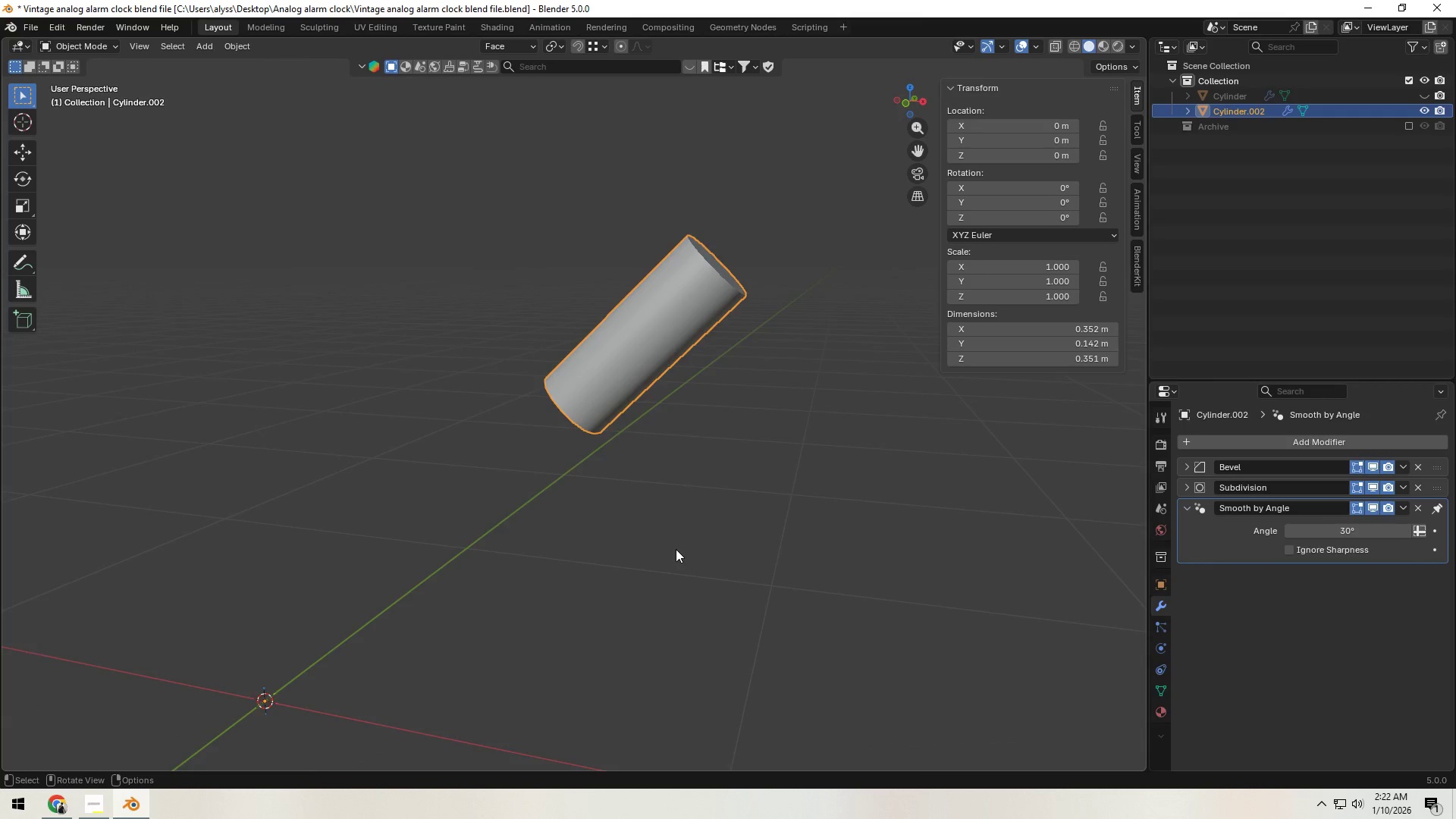 
scroll: coordinate [678, 546], scroll_direction: down, amount: 4.0
 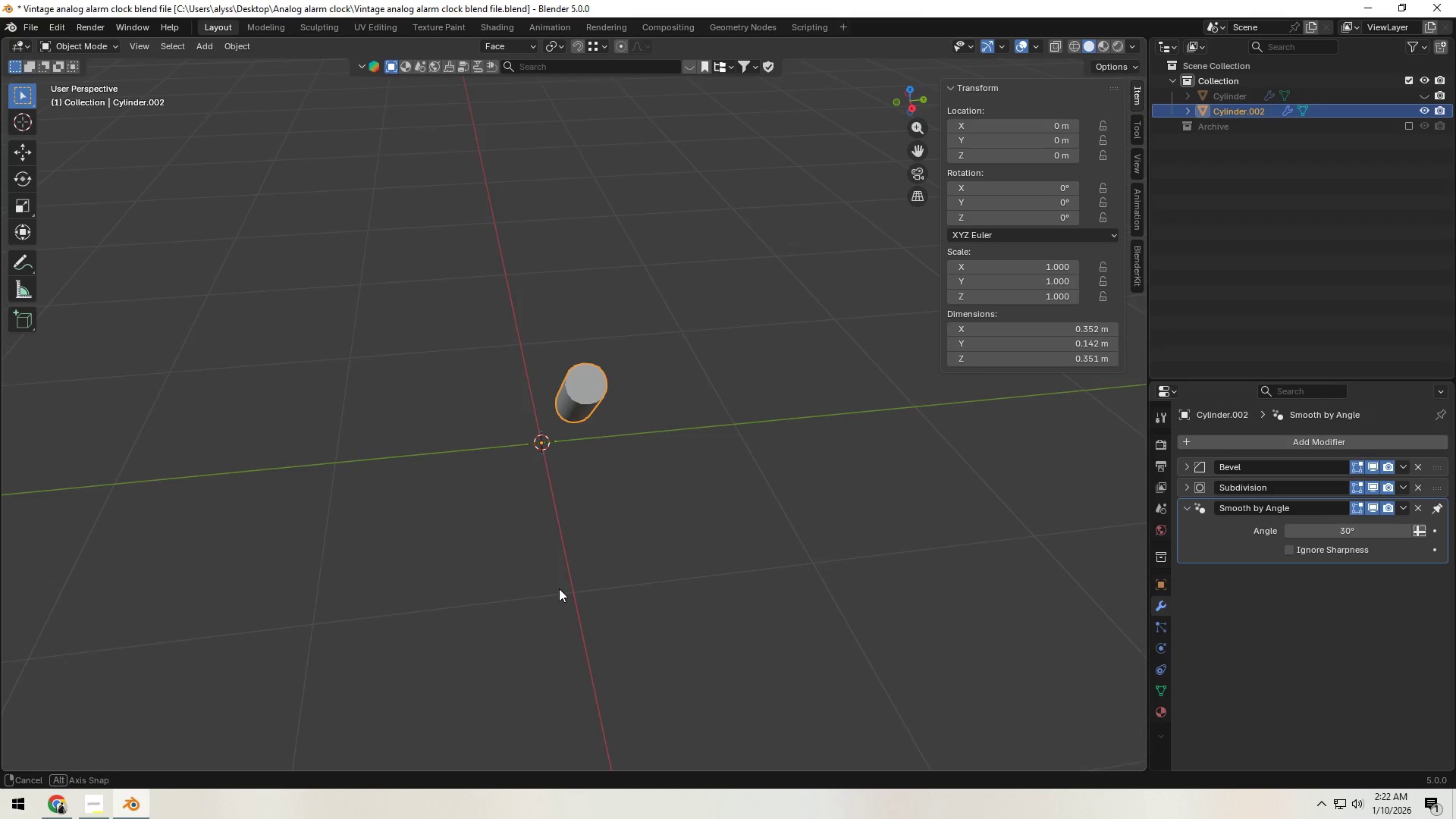 
scroll: coordinate [615, 510], scroll_direction: up, amount: 8.0
 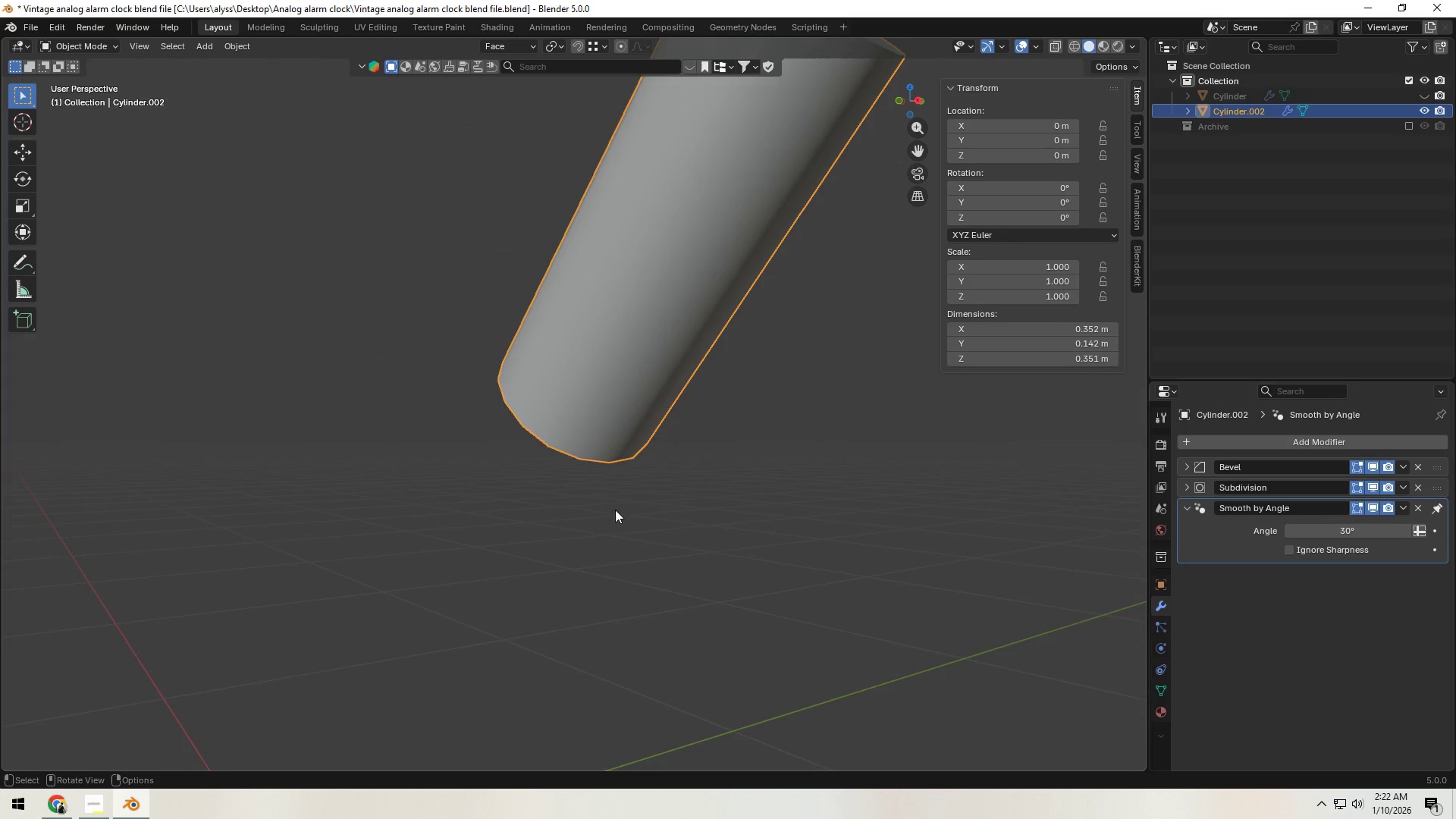 
scroll: coordinate [616, 507], scroll_direction: down, amount: 7.0
 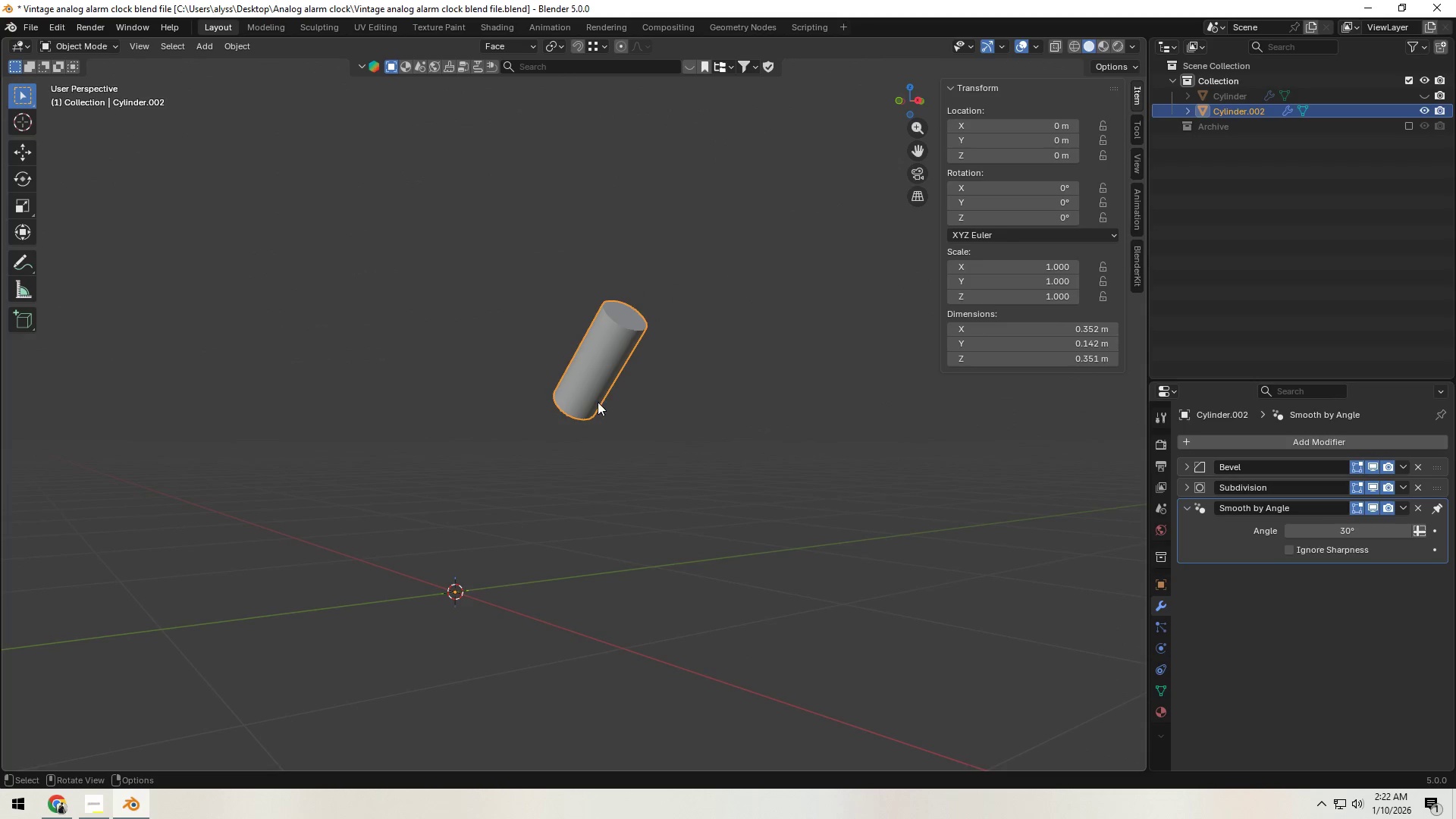 
left_click([598, 401])
 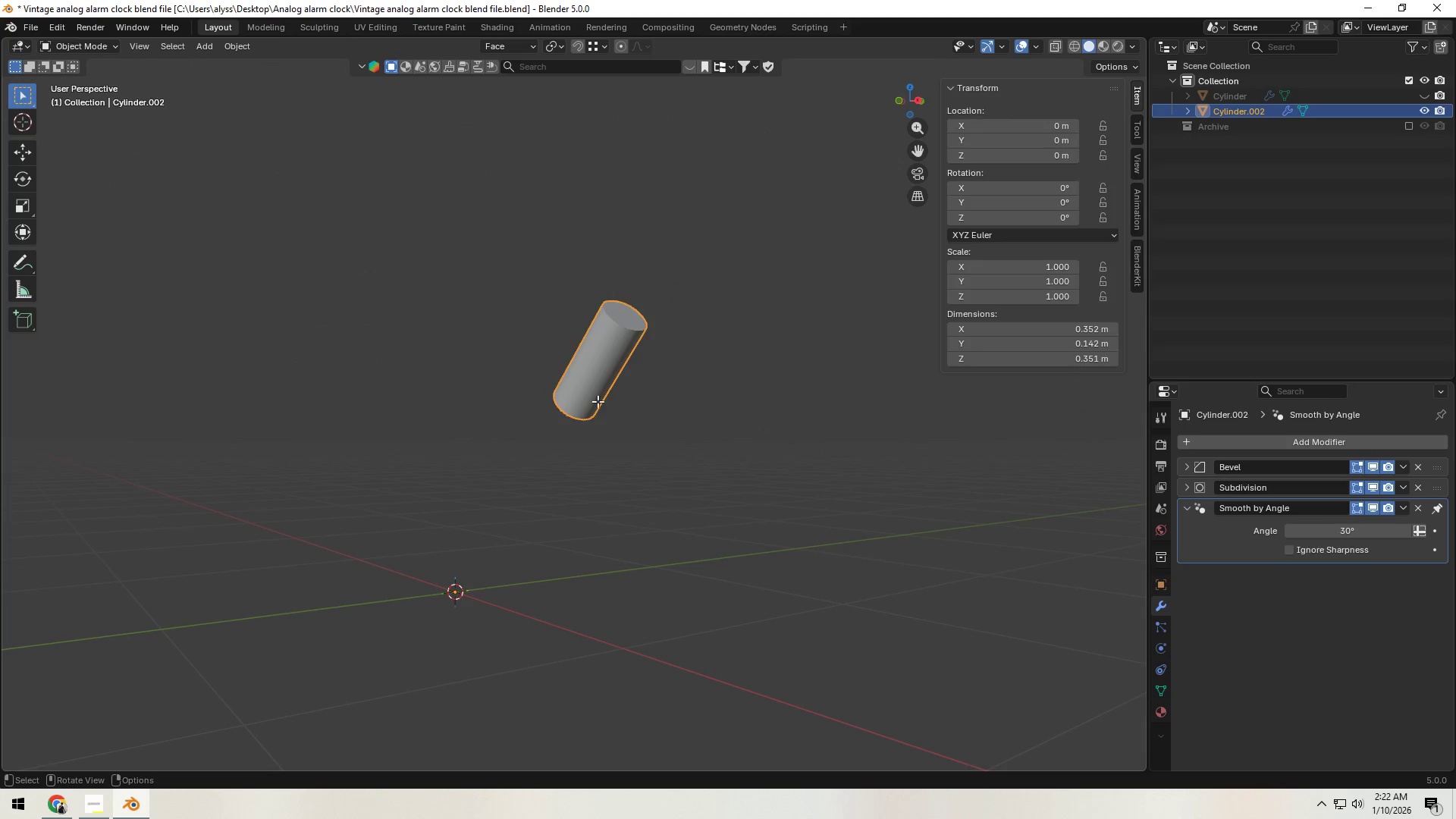 
key(Tab)
 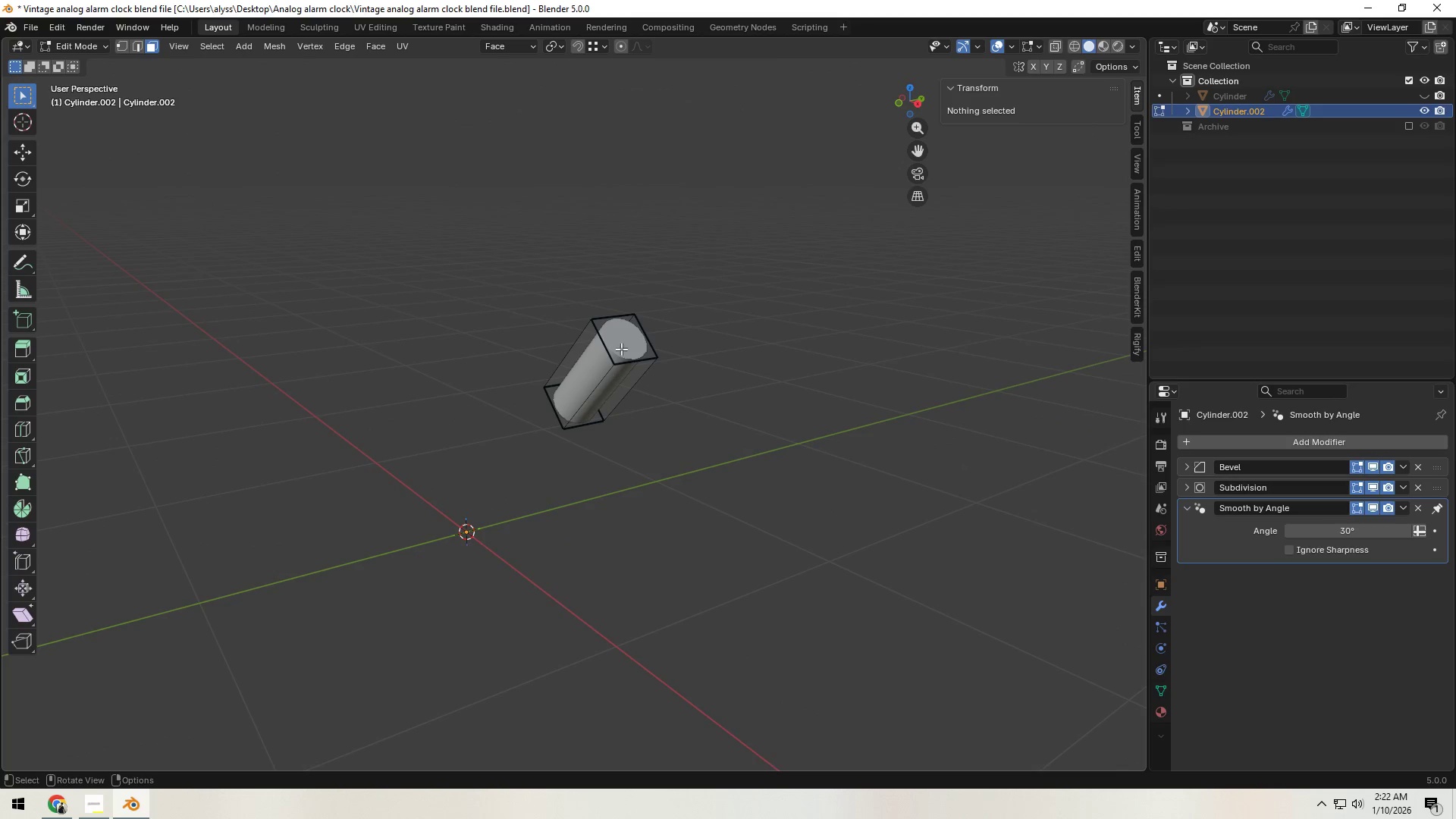 
key(3)
 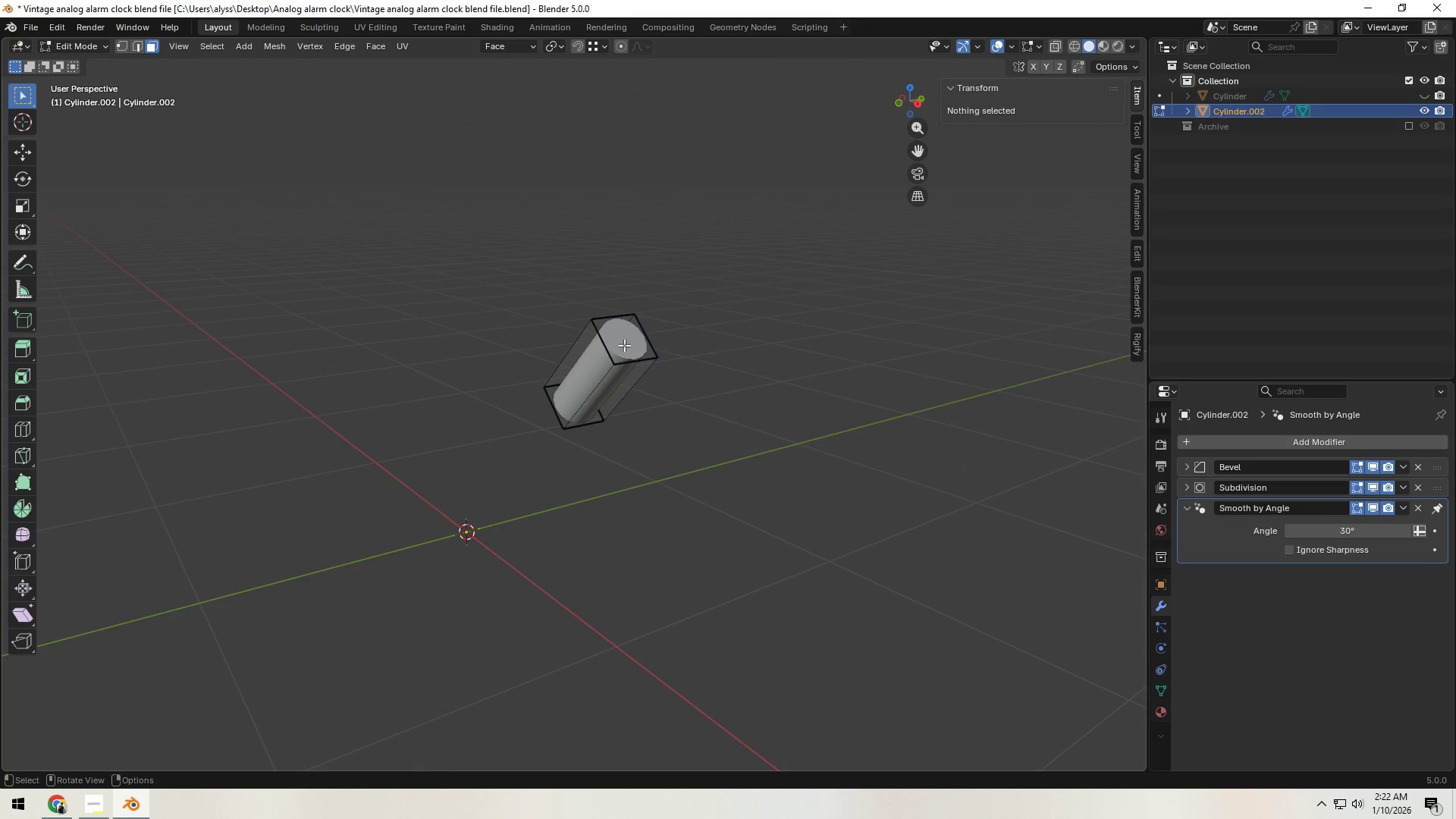 
left_click([624, 345])
 